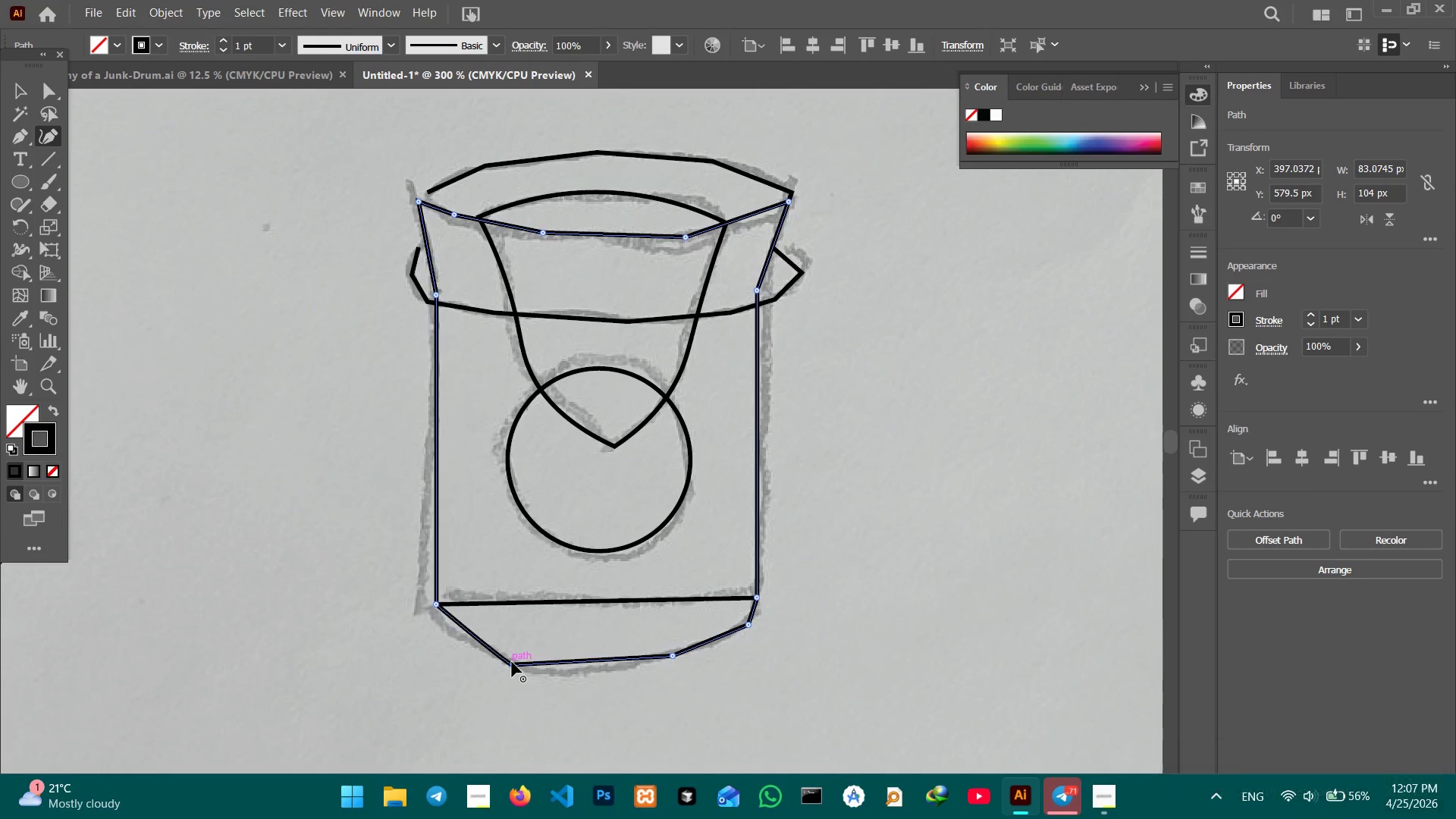 
key(Backspace)
 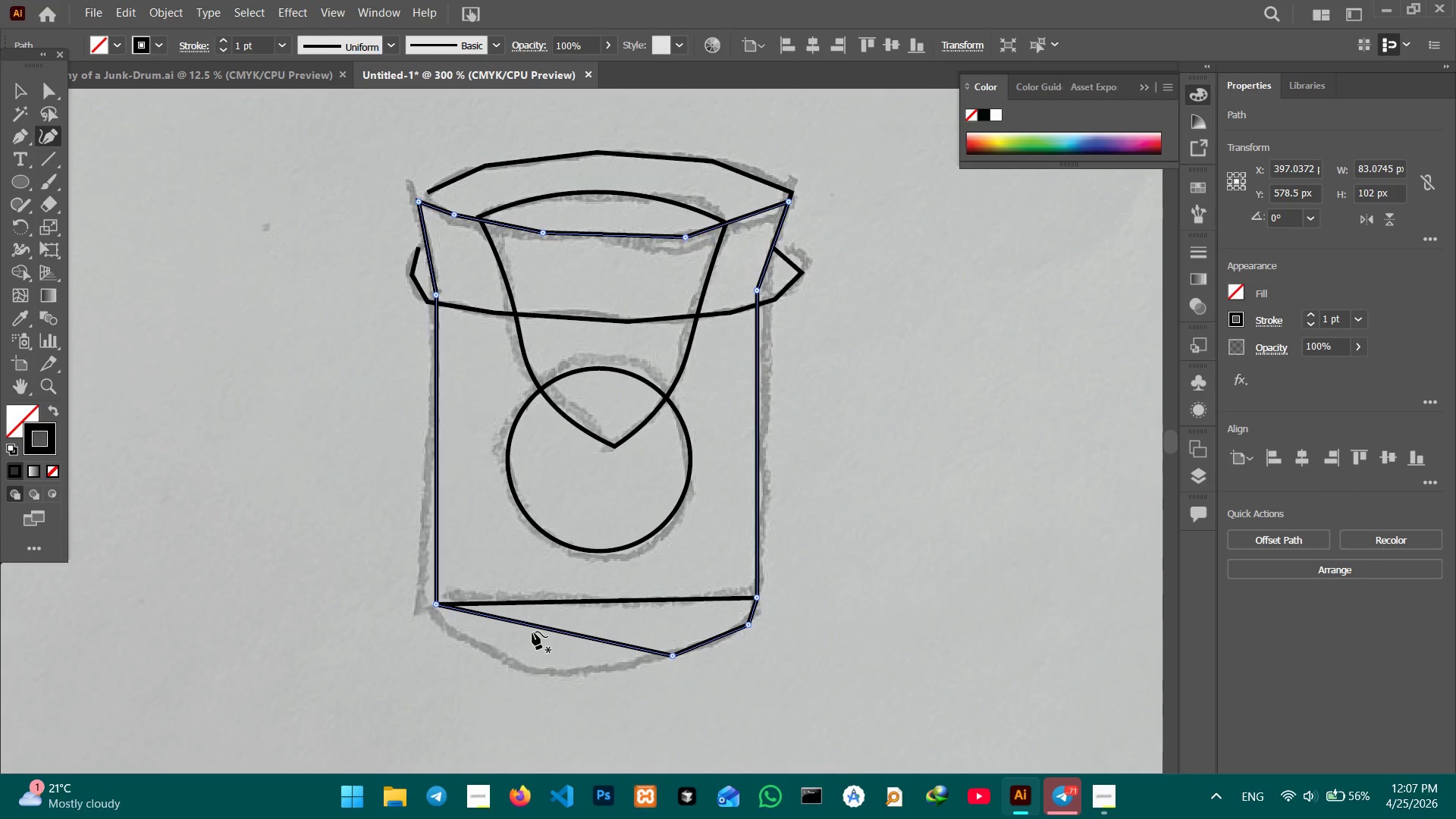 
left_click_drag(start_coordinate=[532, 632], to_coordinate=[516, 657])
 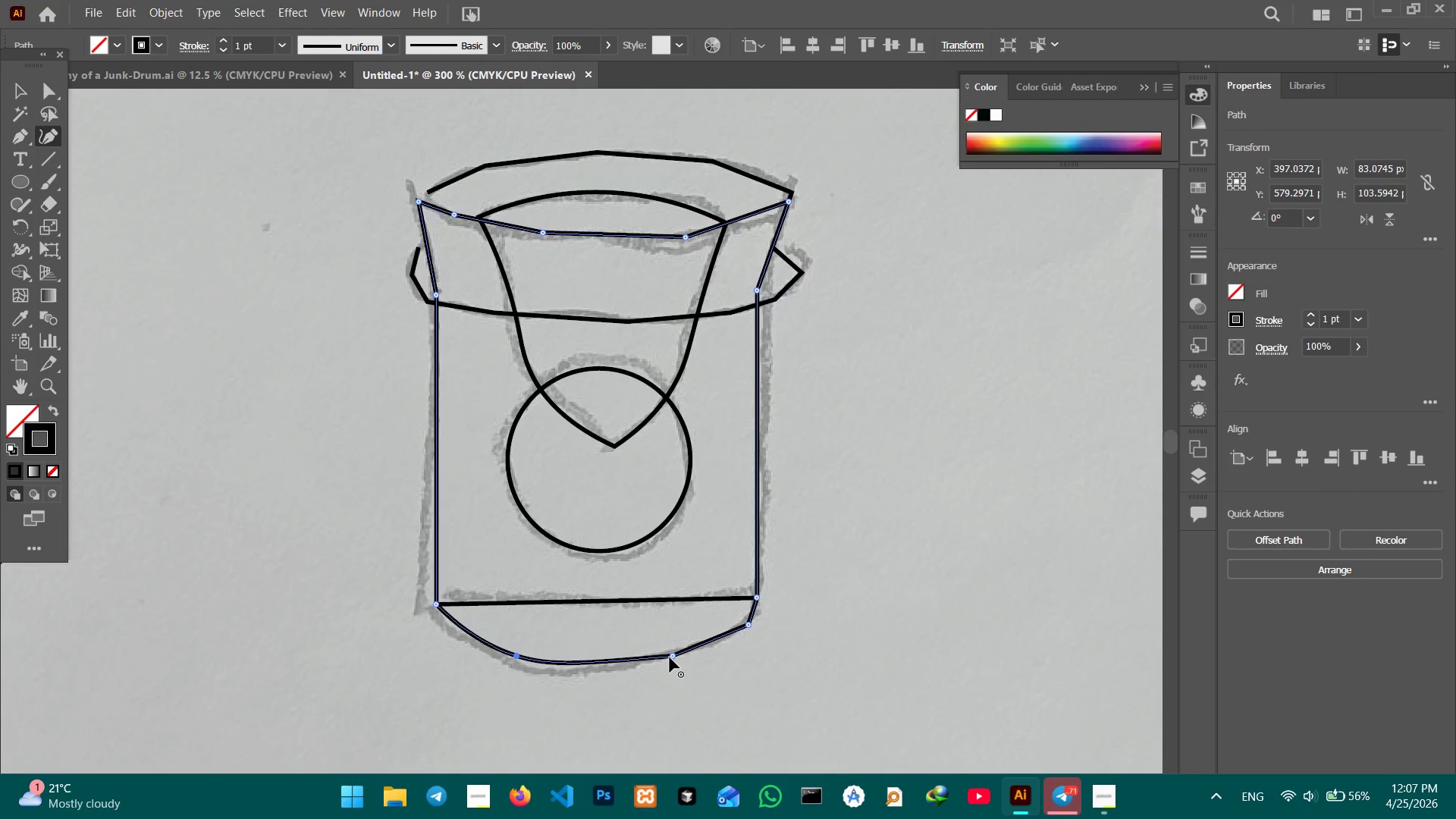 
left_click([671, 657])
 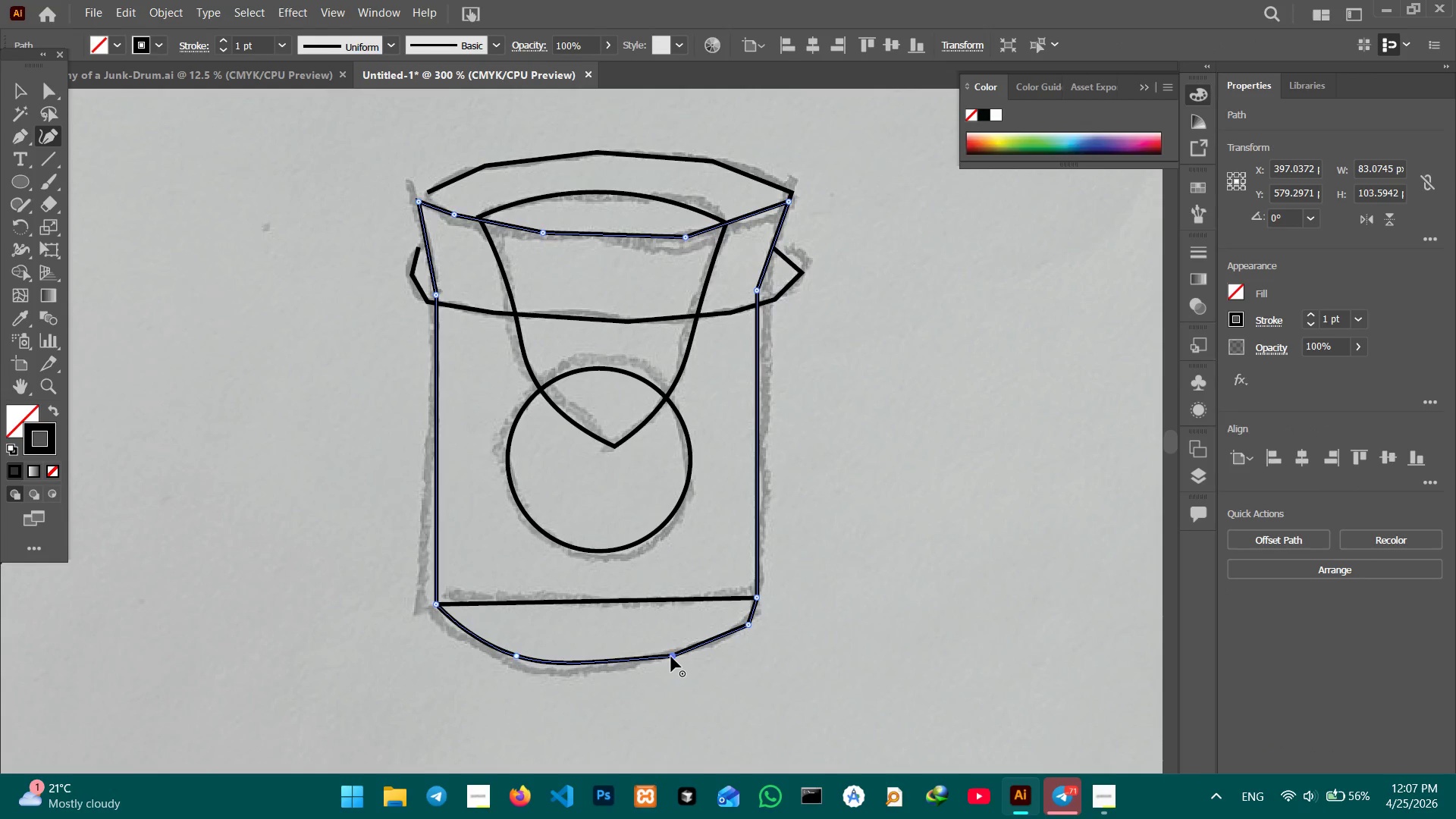 
key(Backspace)
 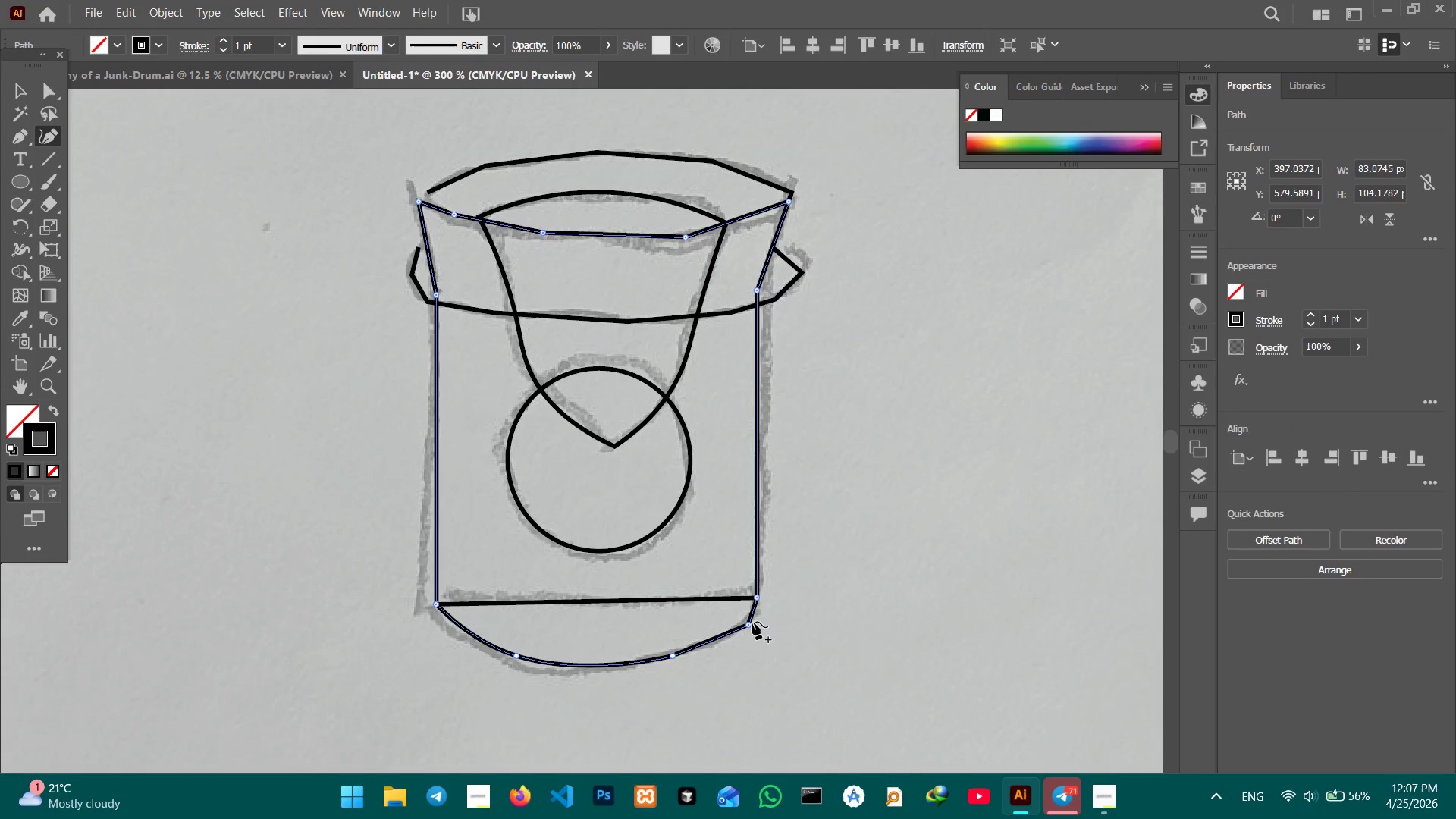 
left_click([745, 622])
 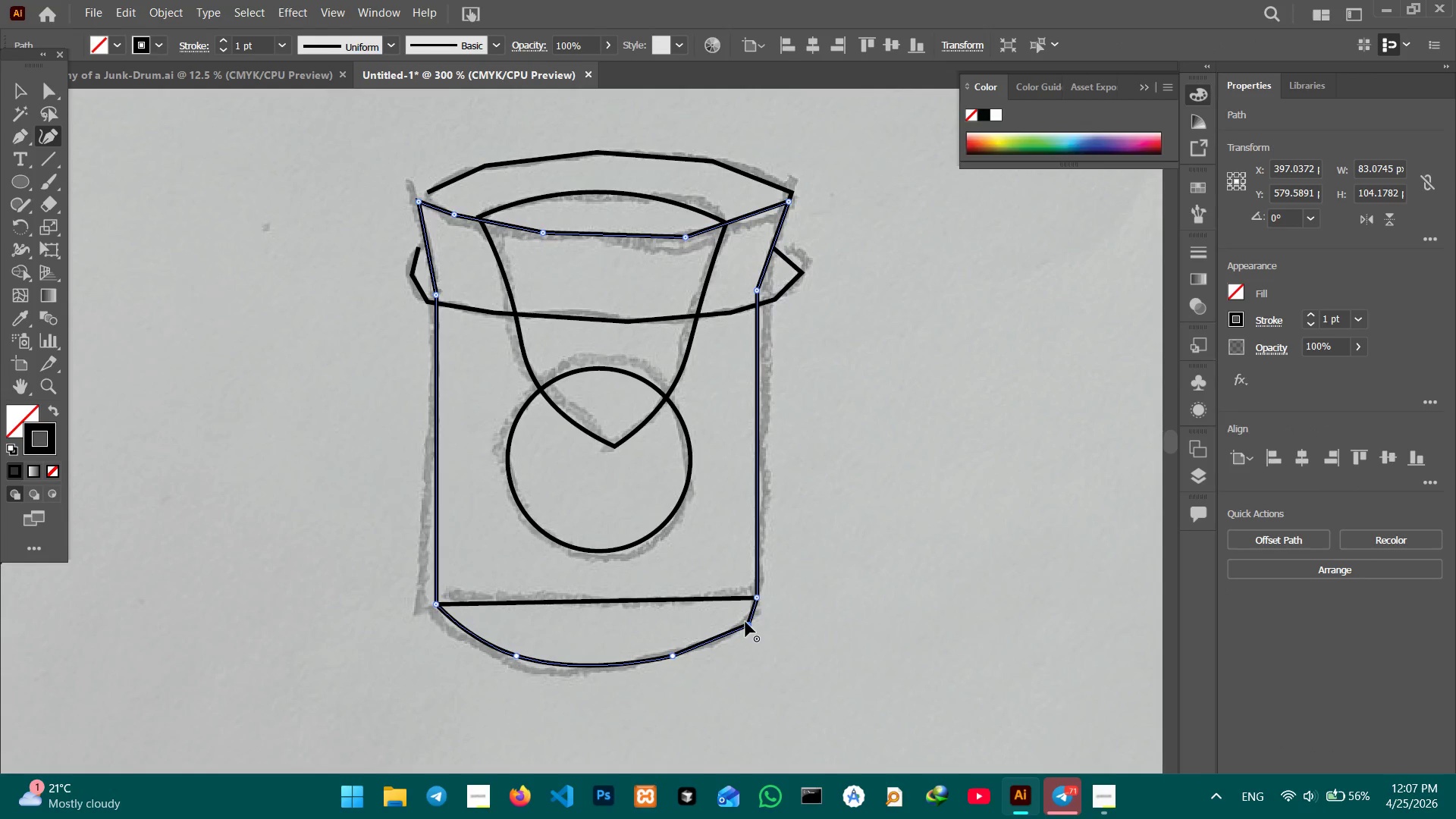 
key(Backspace)
 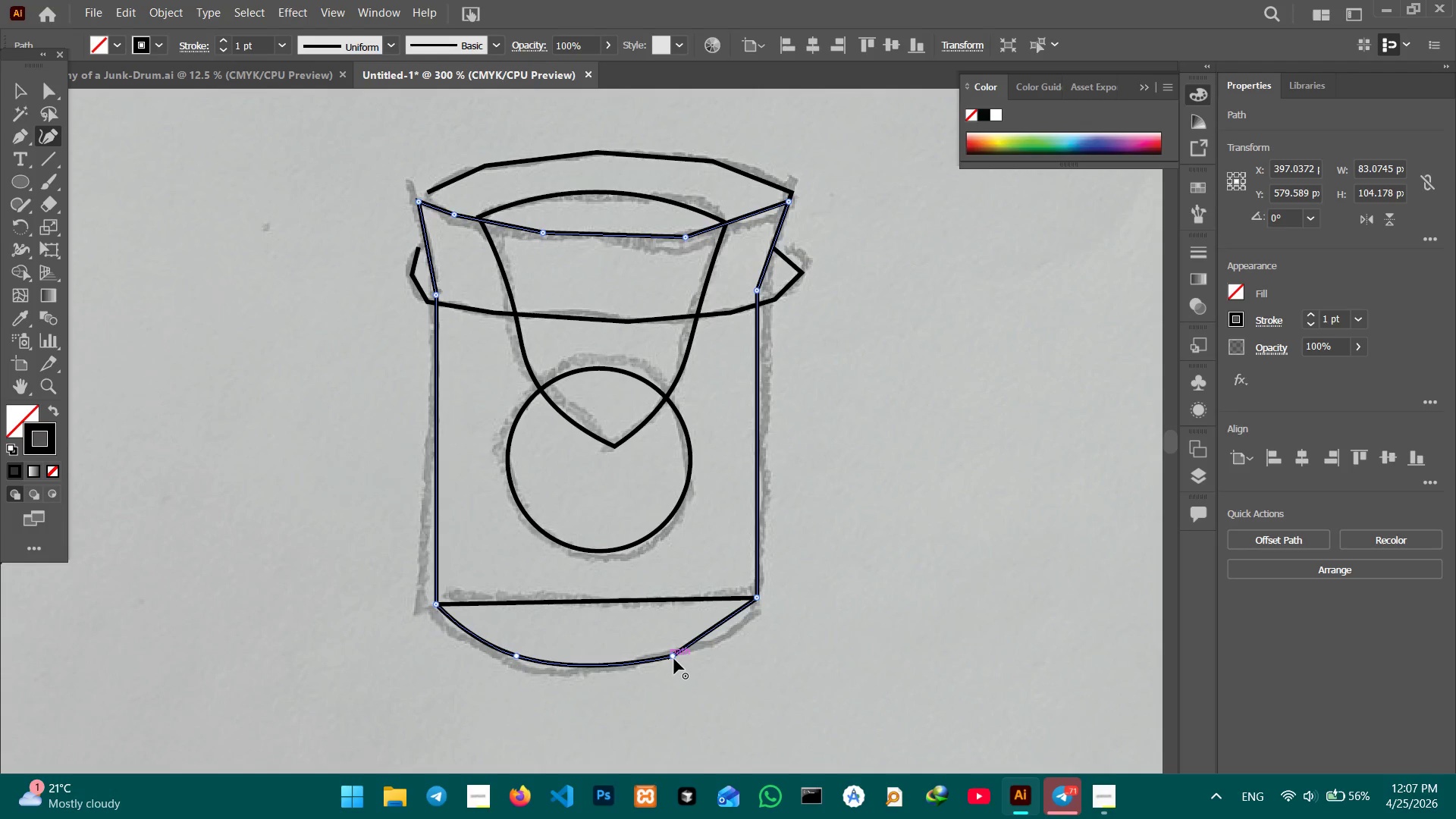 
left_click([674, 659])
 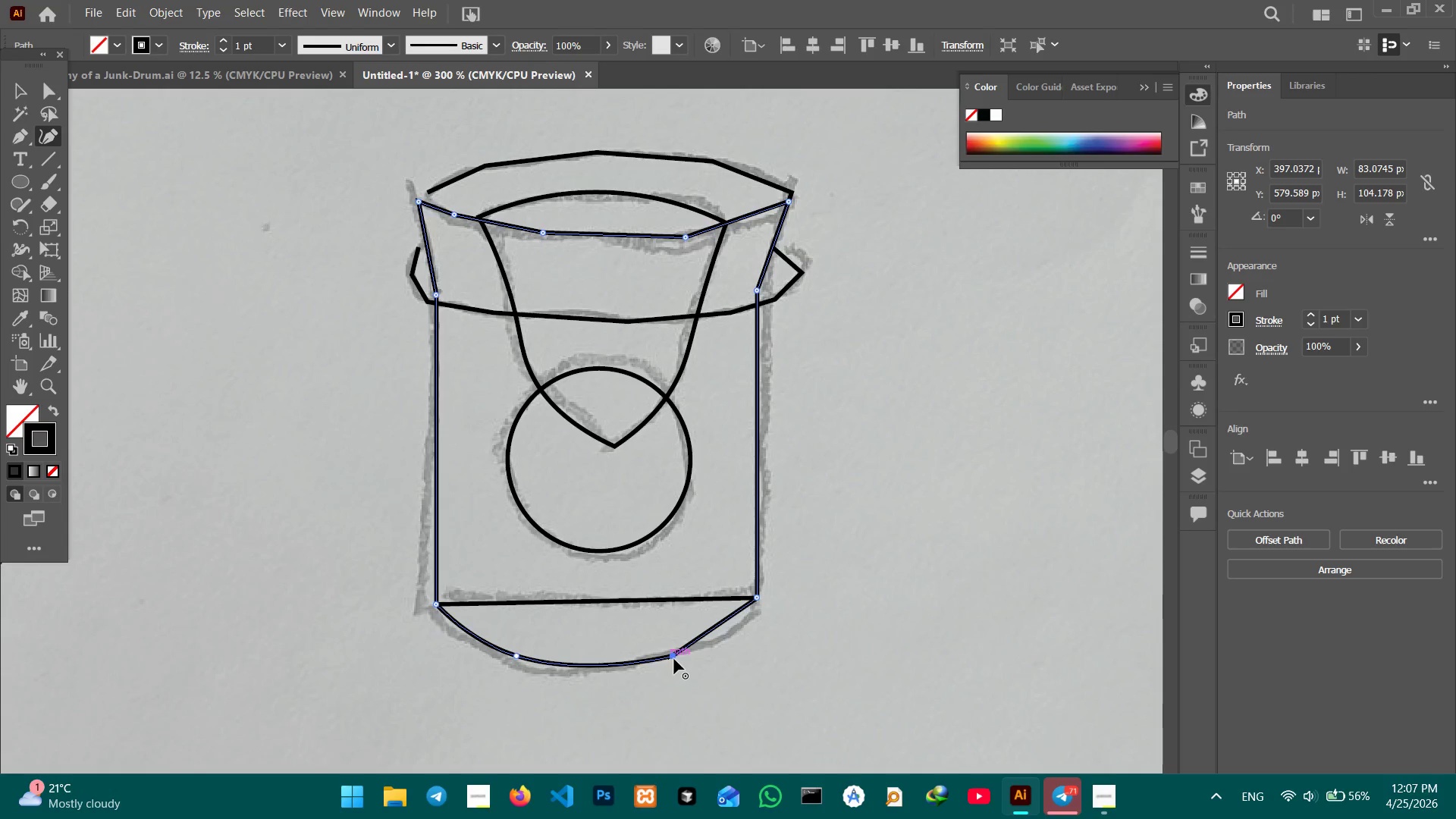 
key(Backspace)
 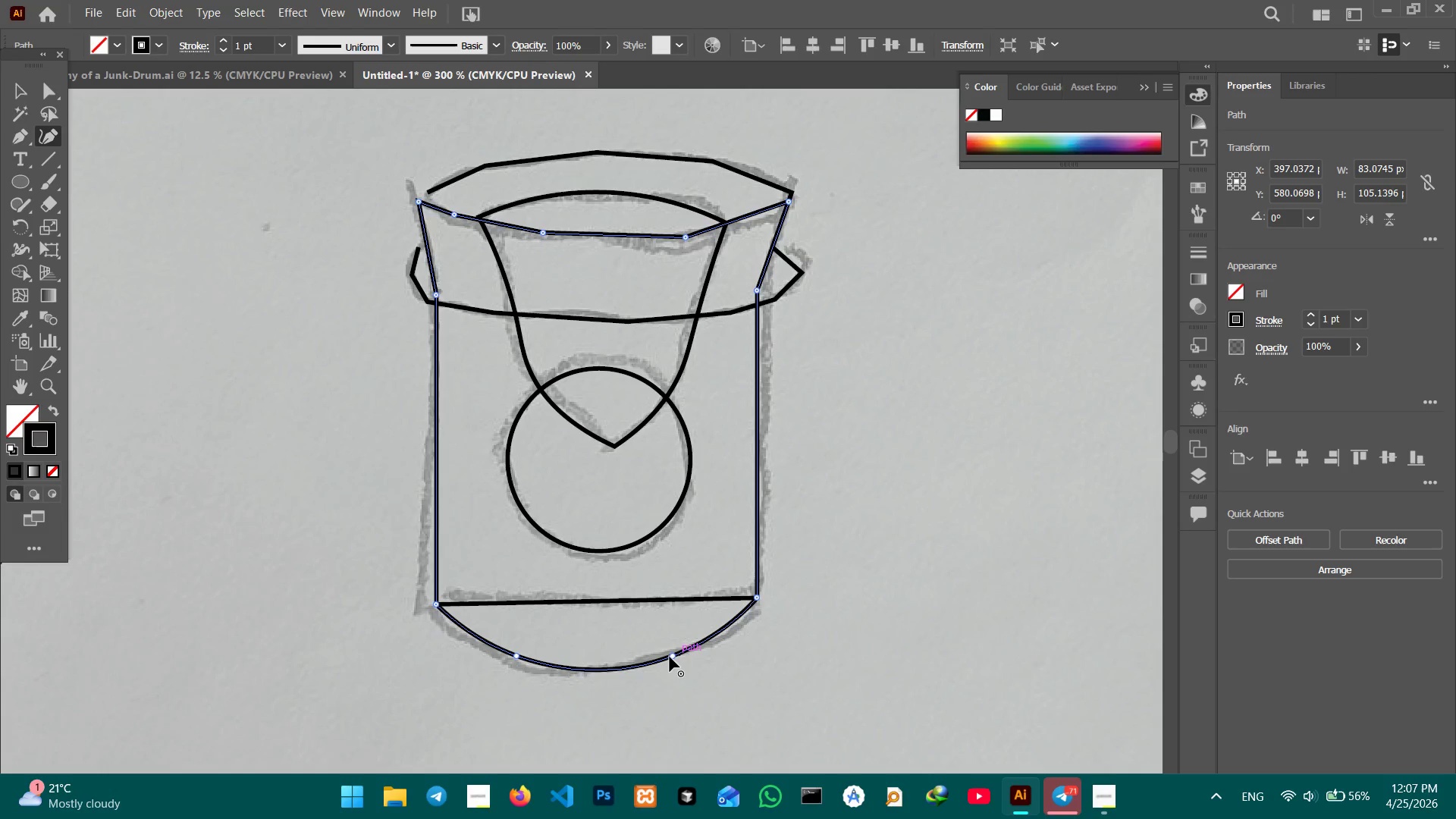 
left_click_drag(start_coordinate=[670, 657], to_coordinate=[674, 661])
 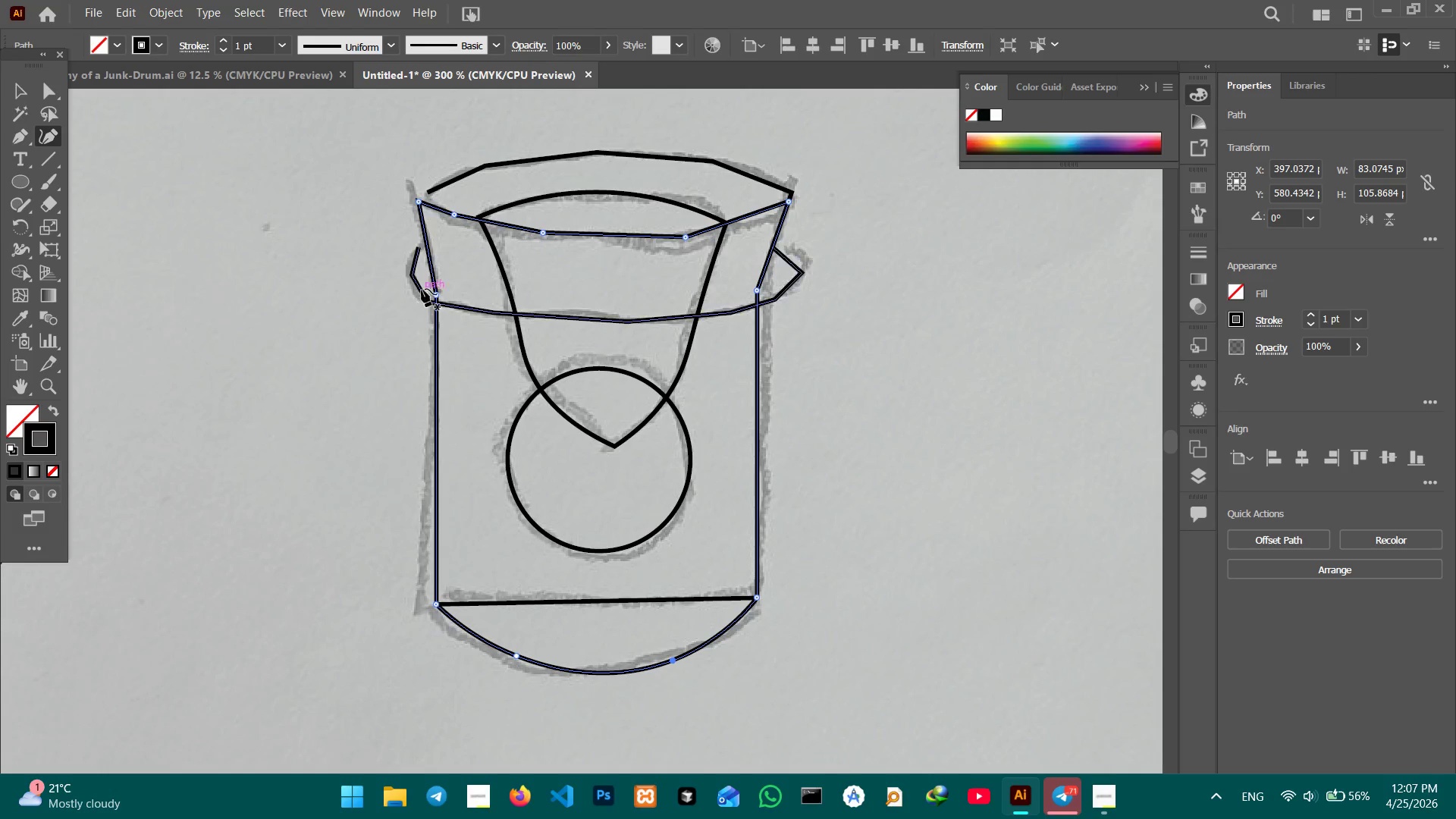 
left_click([419, 293])
 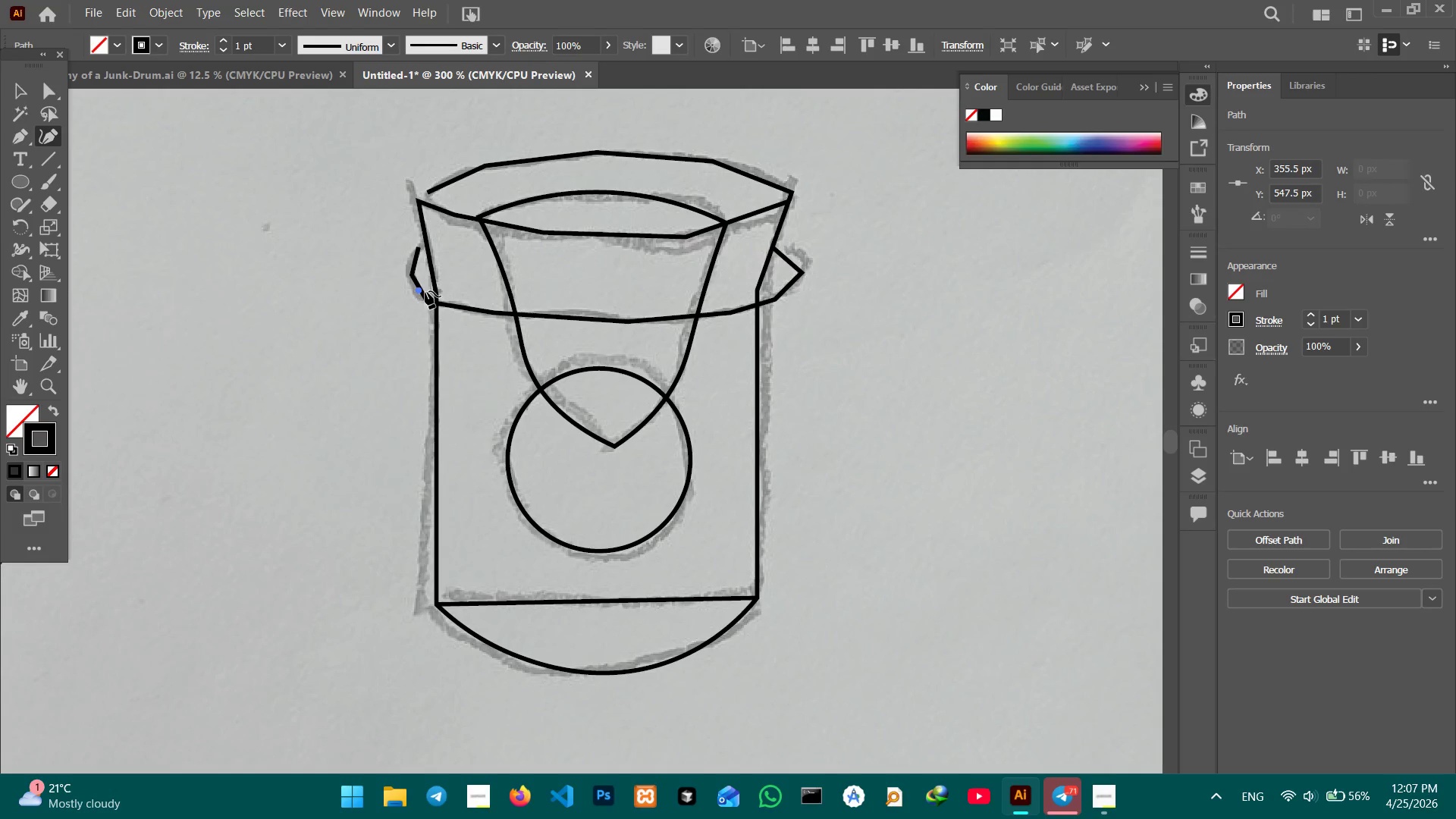 
key(Backspace)
 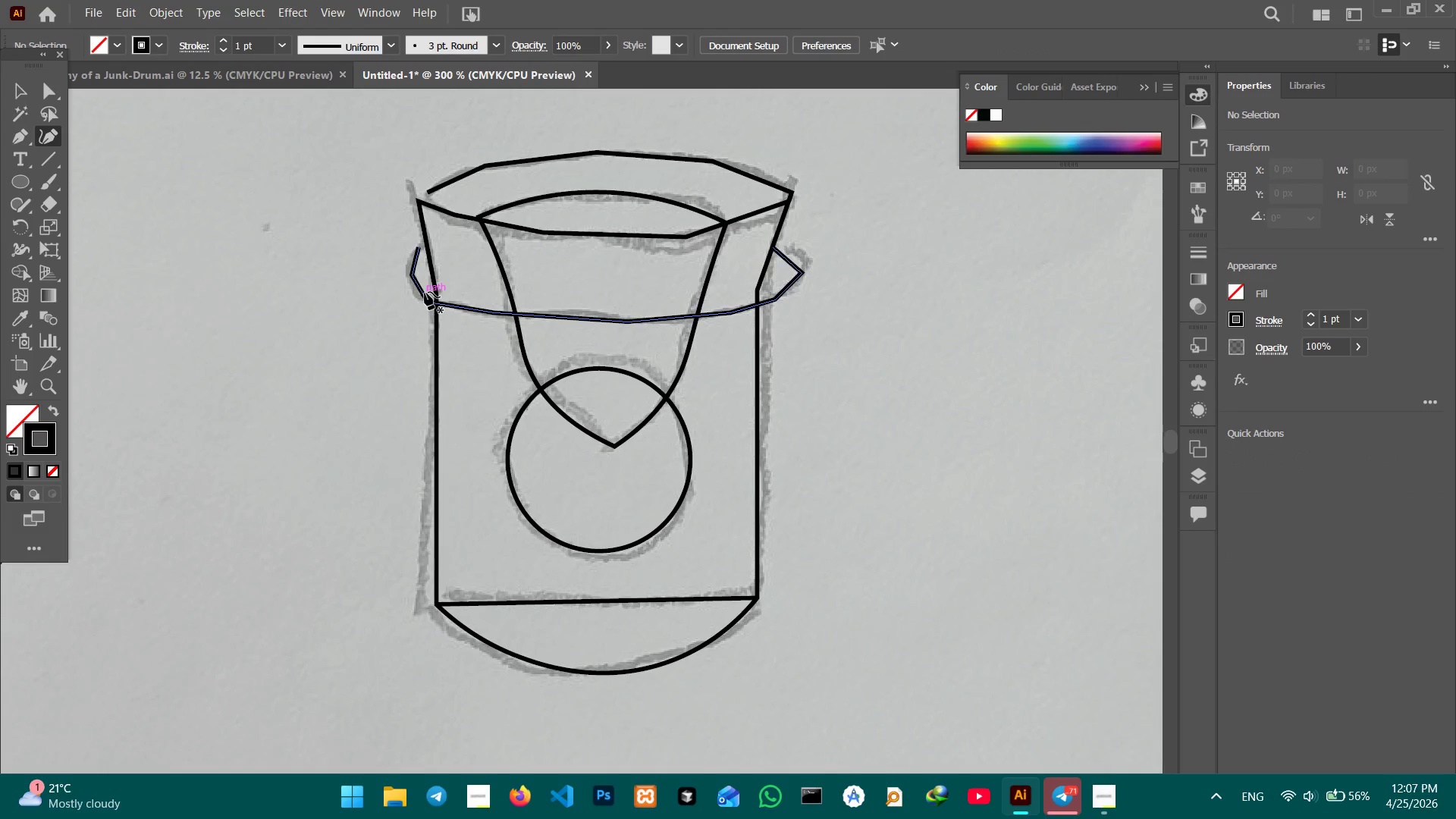 
left_click([424, 293])
 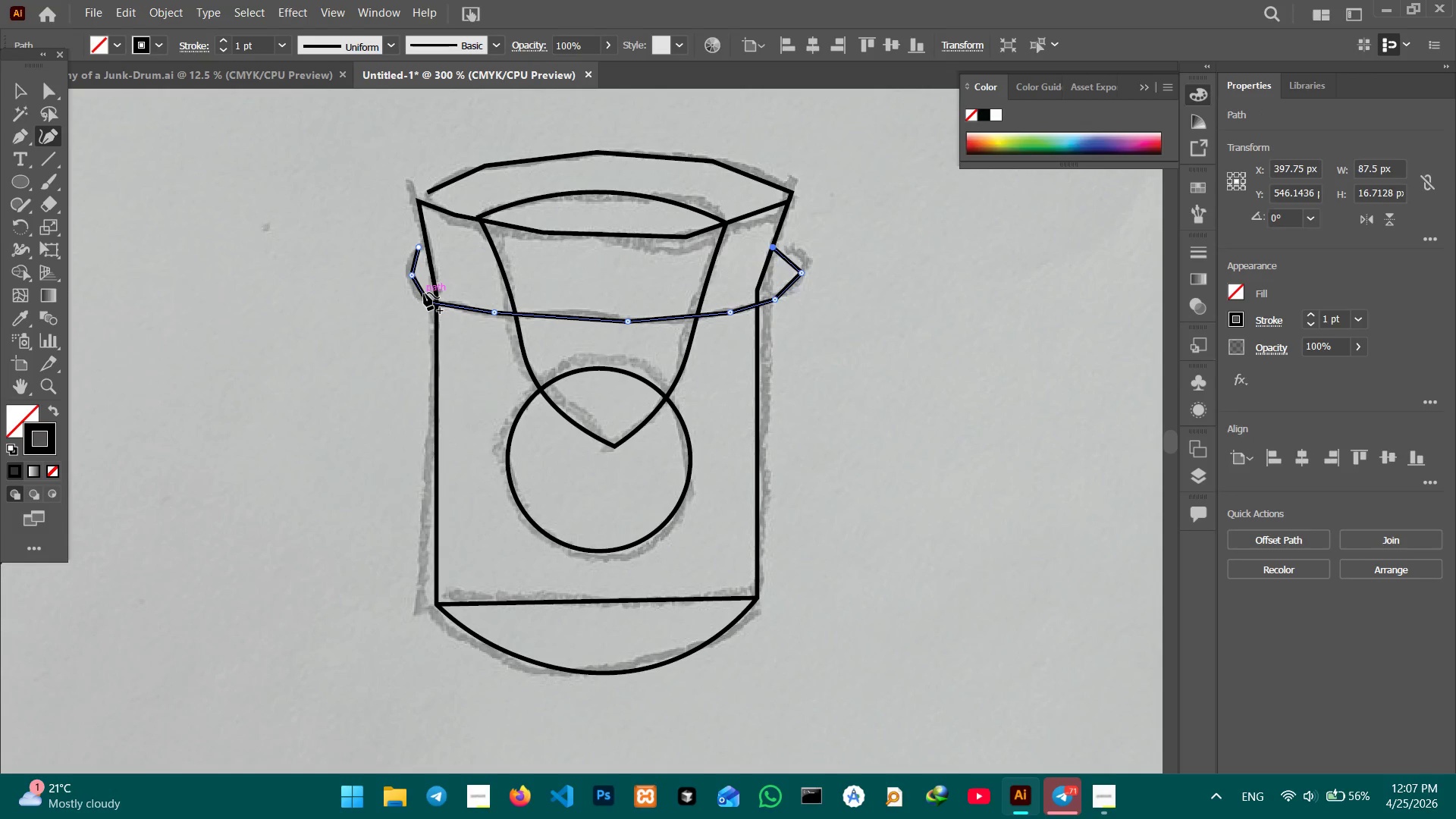 
key(Control+Equal)
 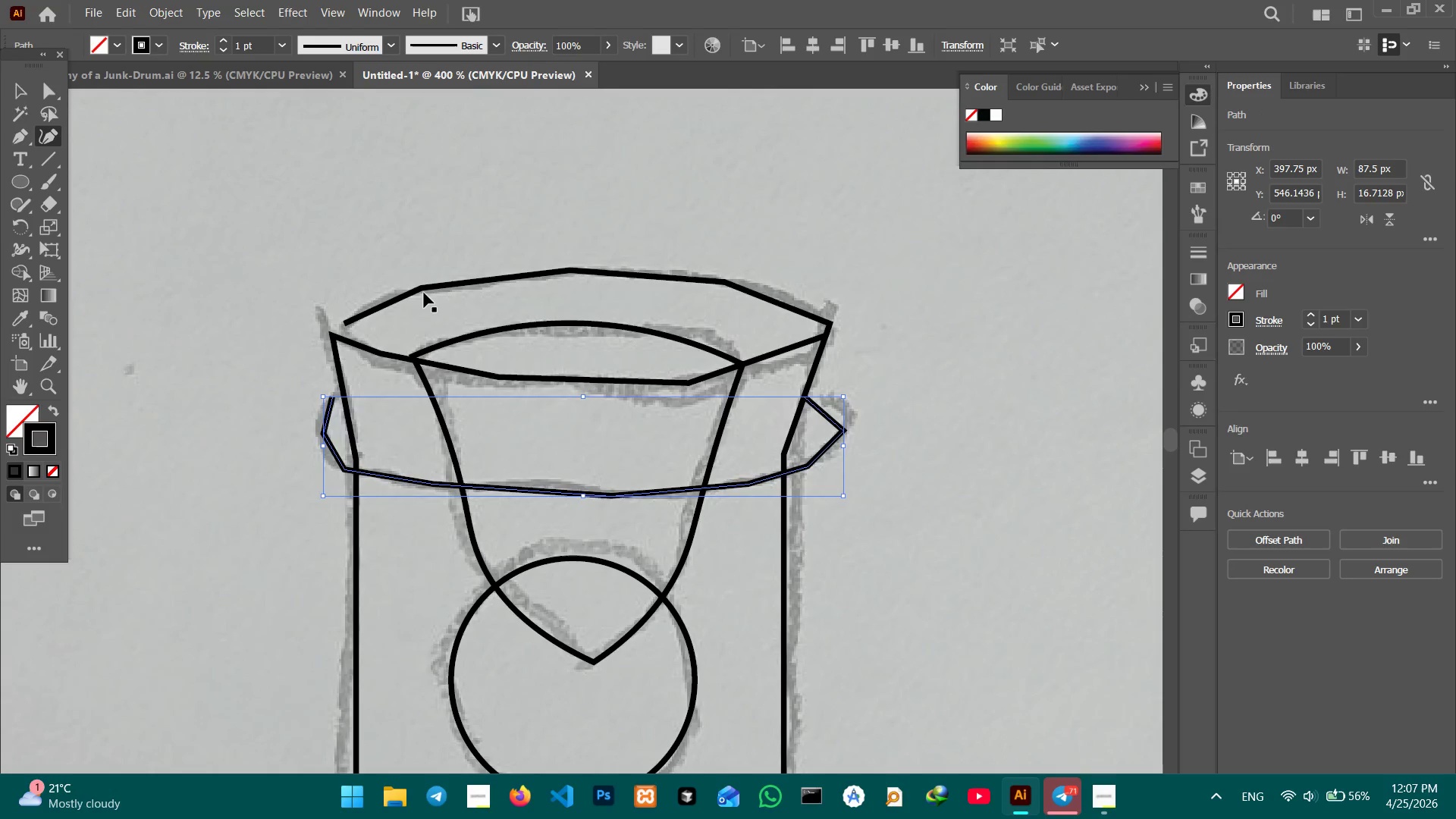 
key(Control+Equal)
 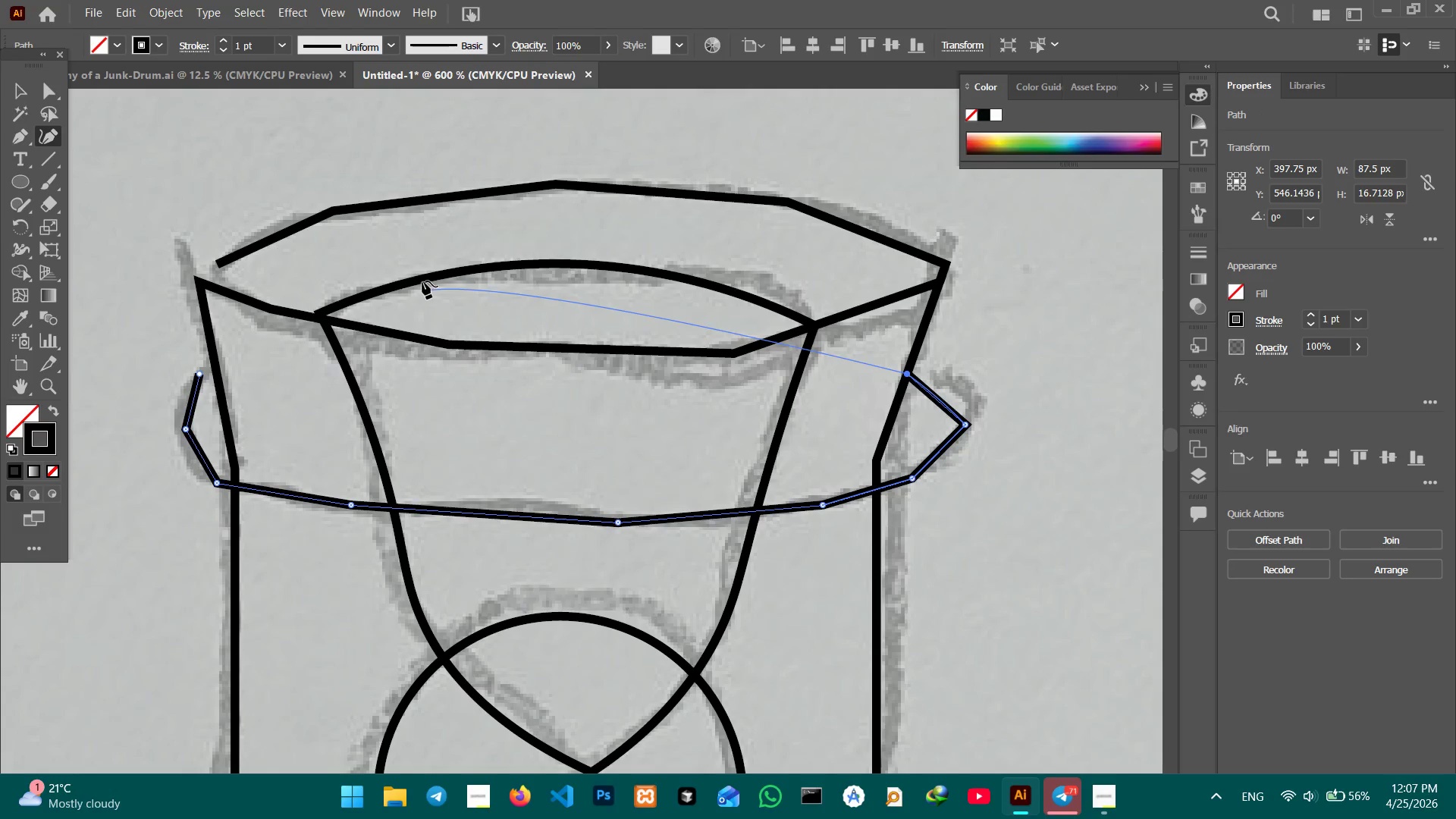 
hold_key(key=Space, duration=0.56)
 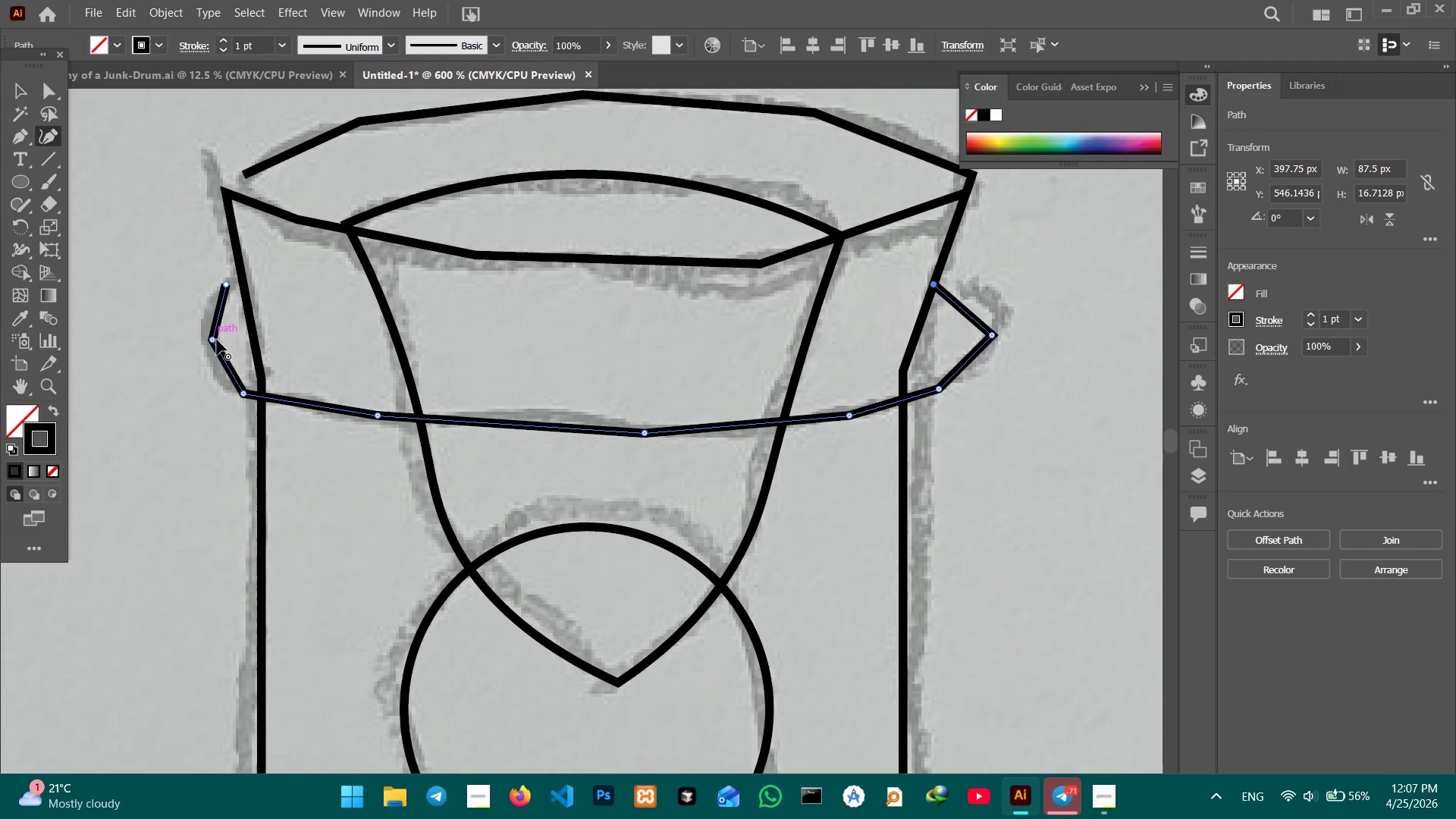 
left_click_drag(start_coordinate=[268, 422], to_coordinate=[296, 331])
 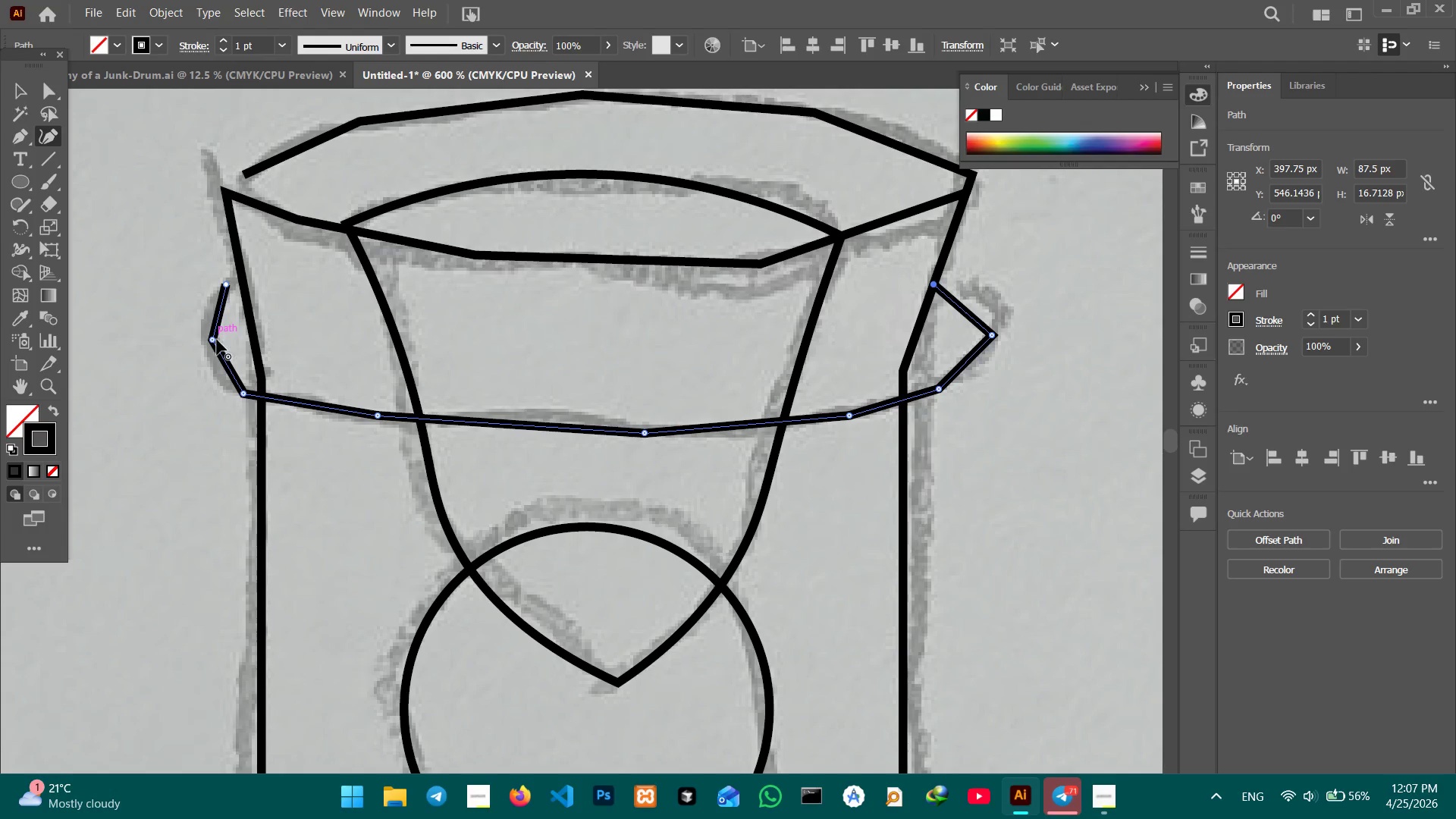 
left_click([217, 340])
 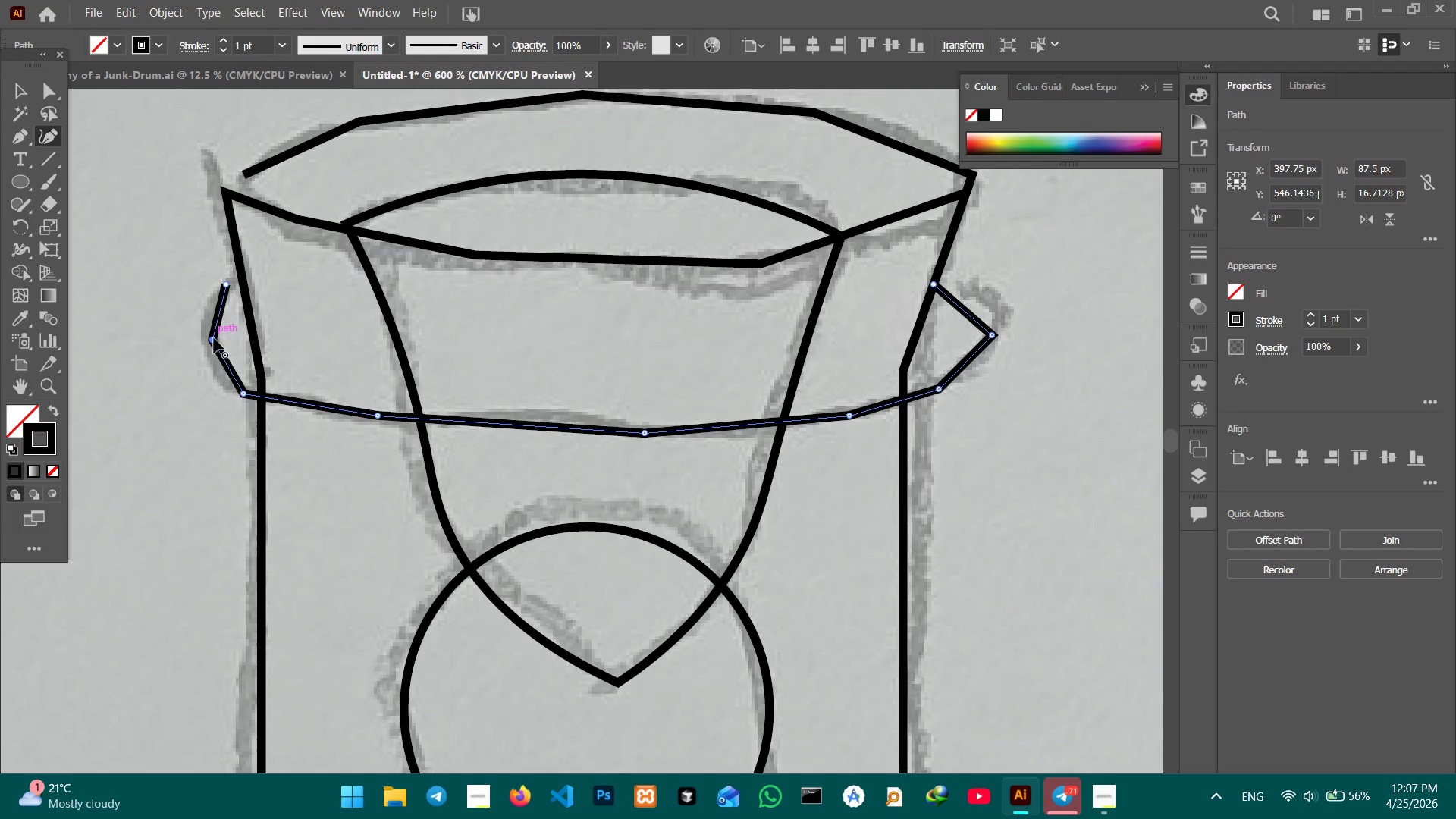 
key(Backspace)
 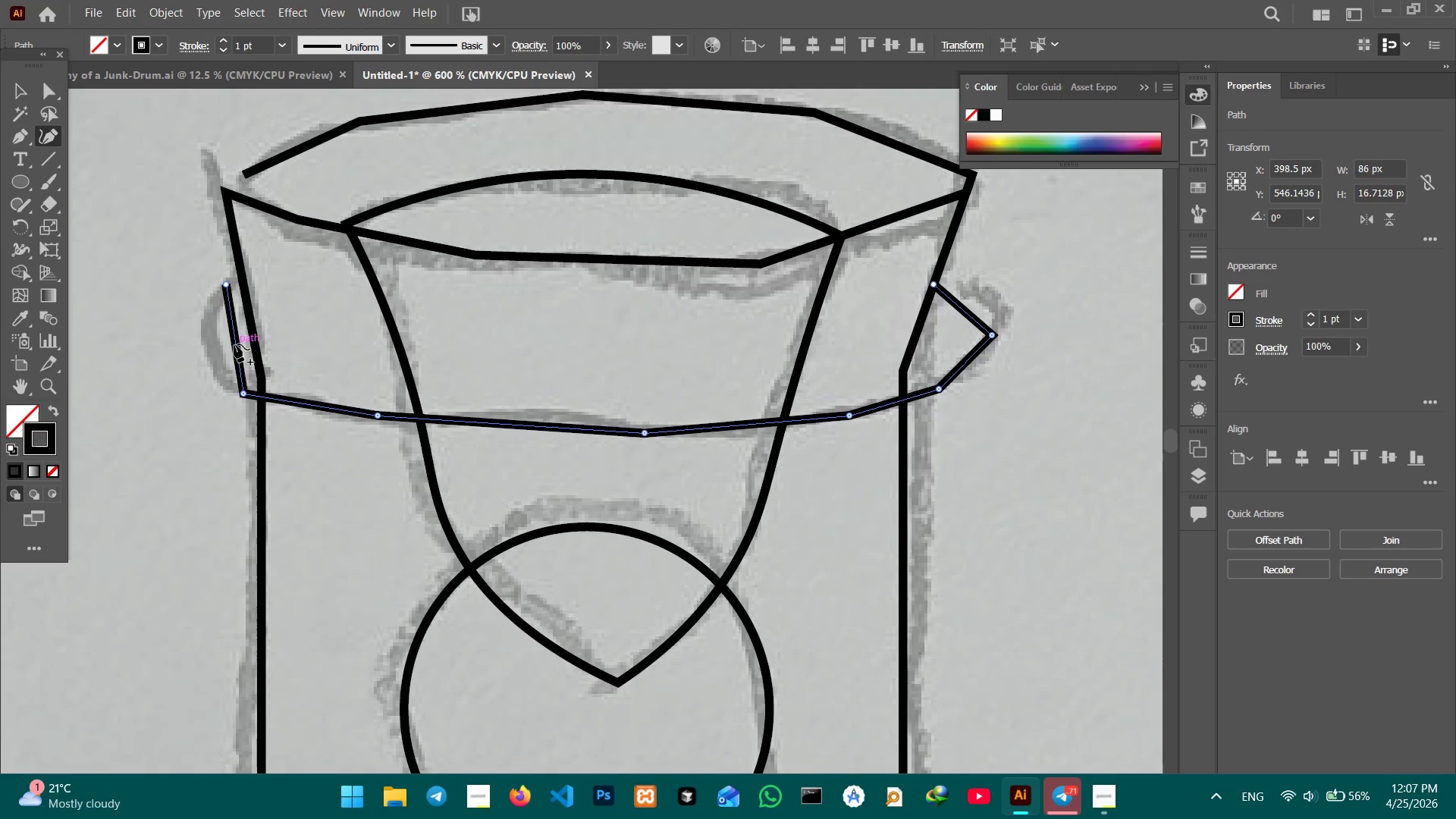 
left_click_drag(start_coordinate=[234, 344], to_coordinate=[206, 344])
 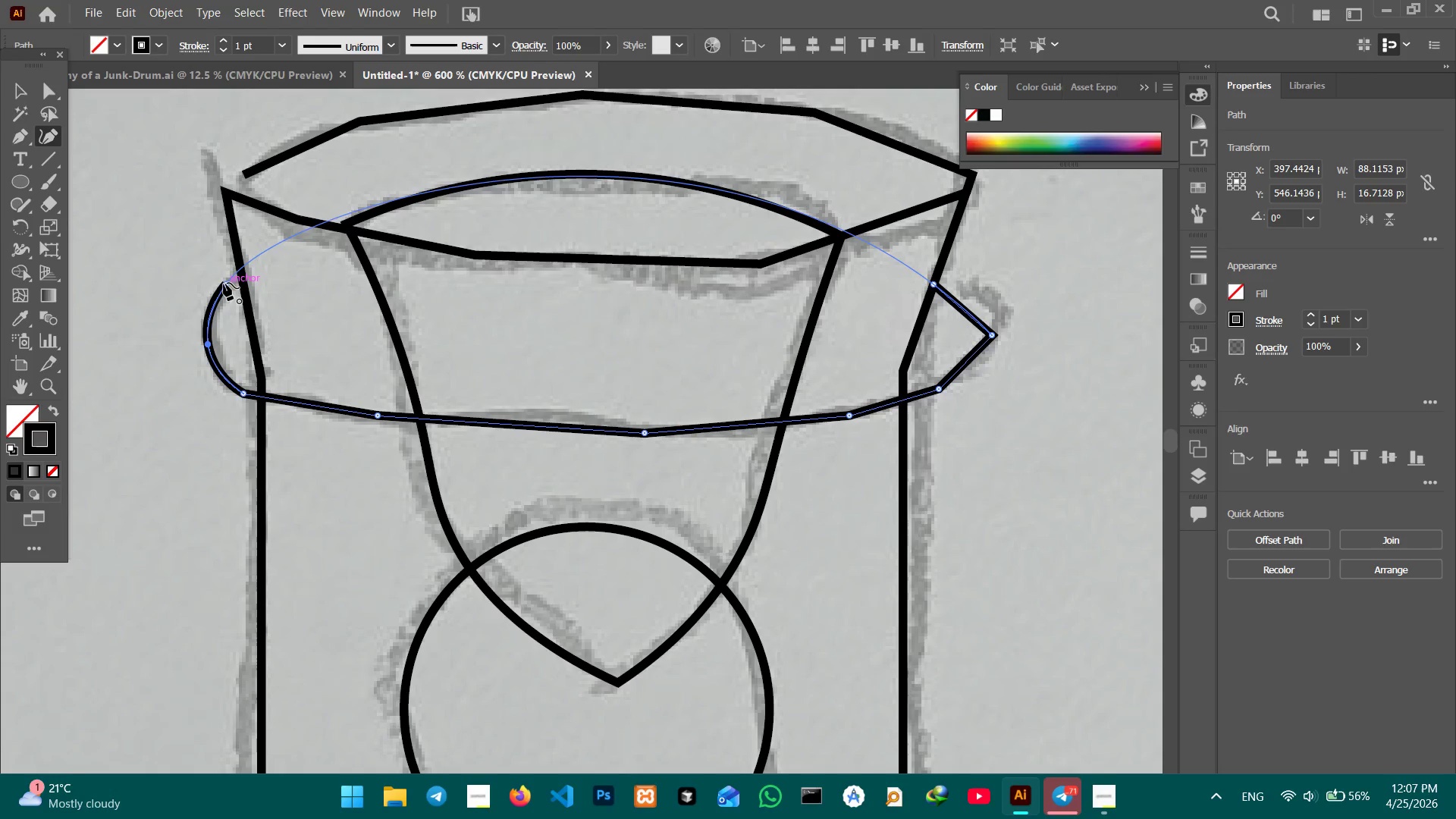 
left_click_drag(start_coordinate=[224, 283], to_coordinate=[242, 277])
 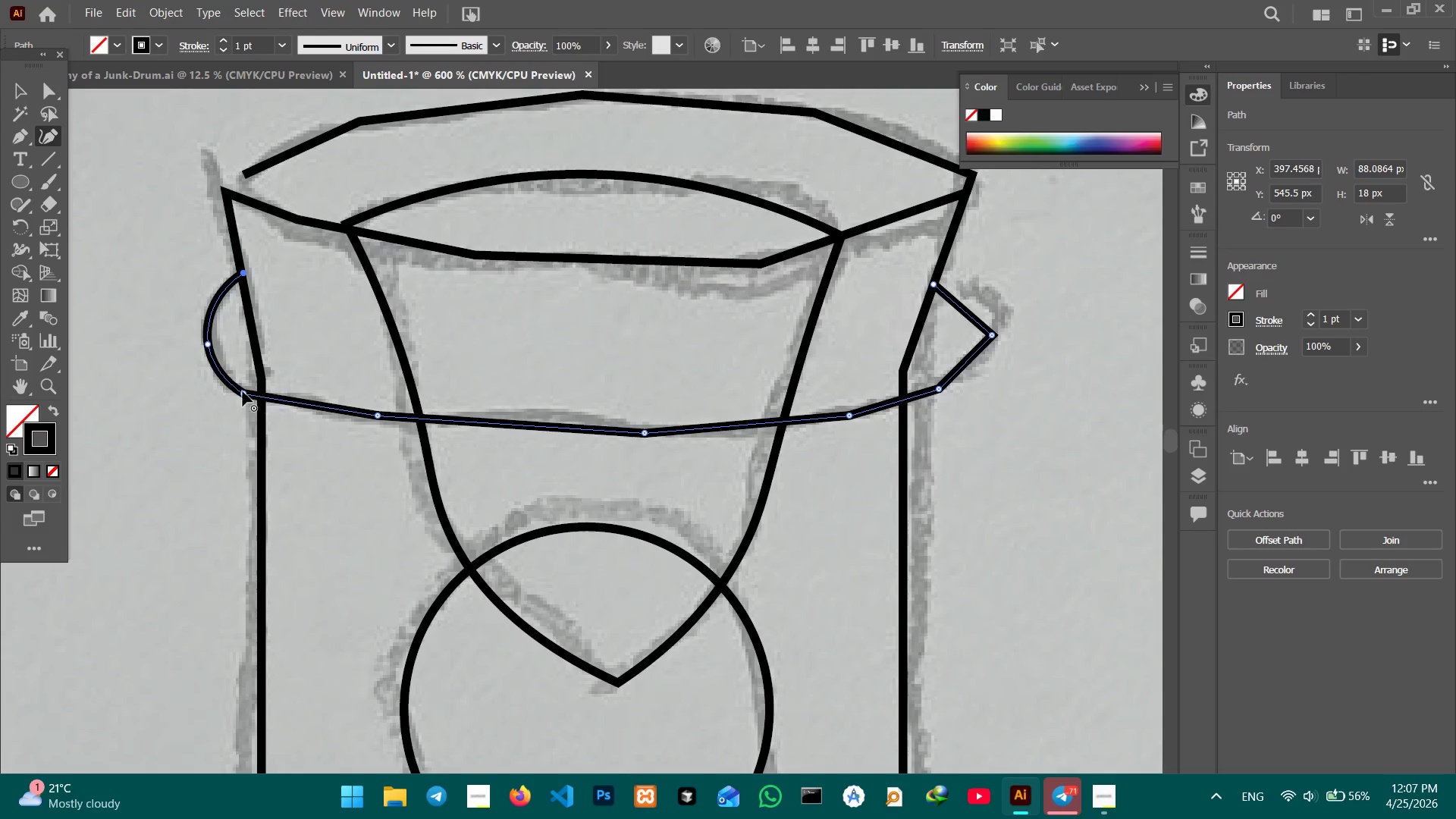 
left_click([243, 391])
 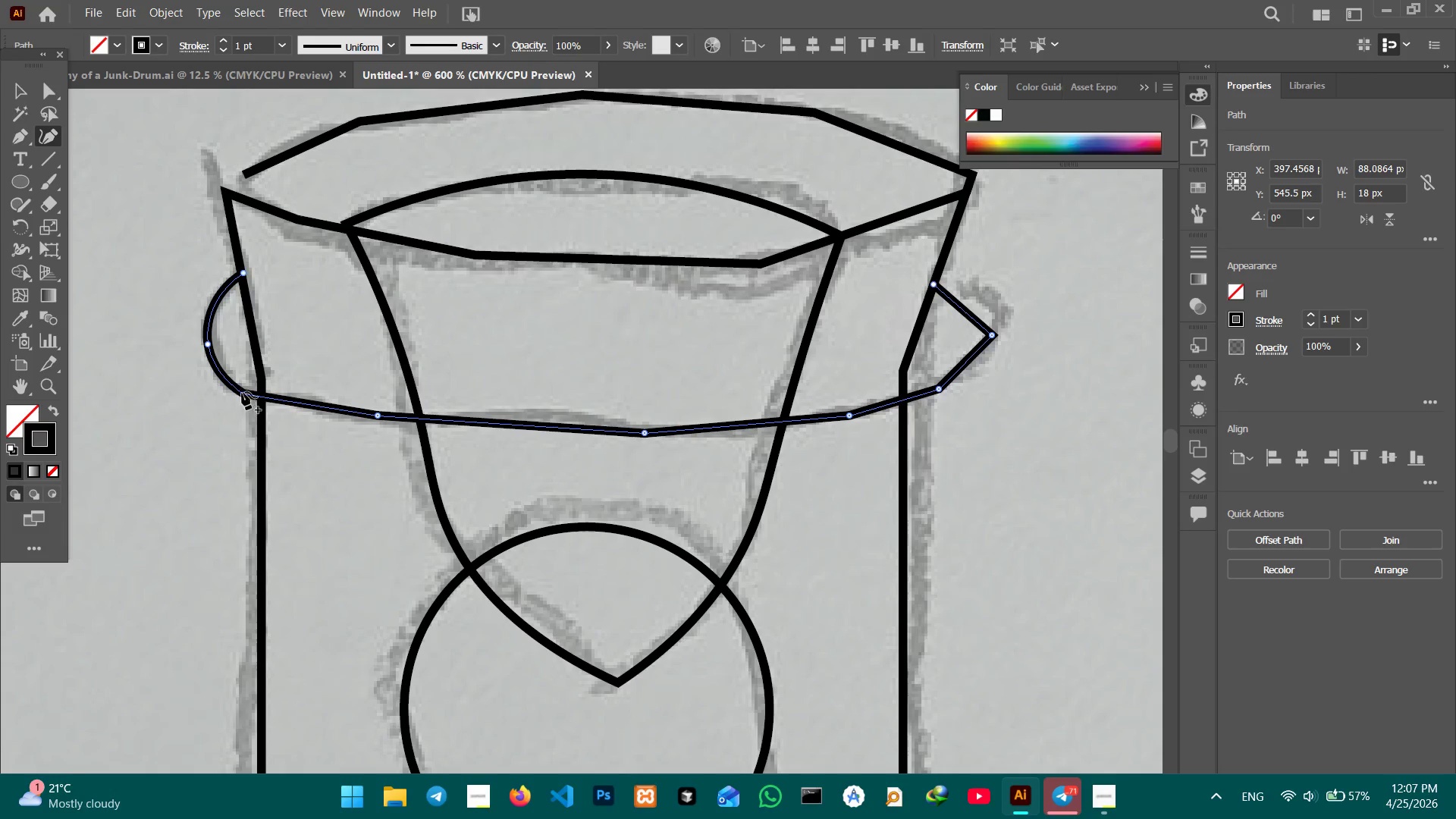 
key(Backspace)
 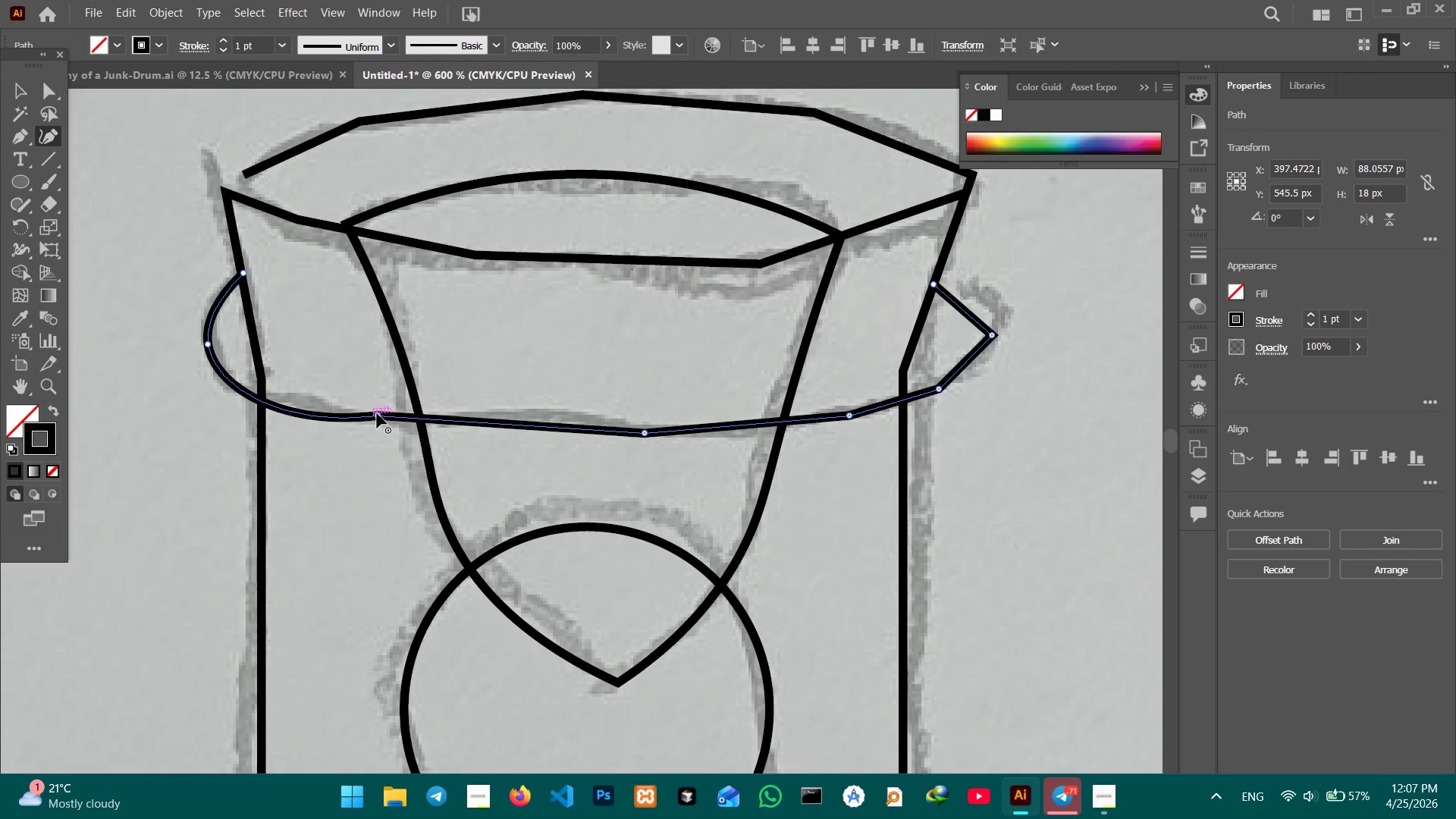 
left_click([377, 416])
 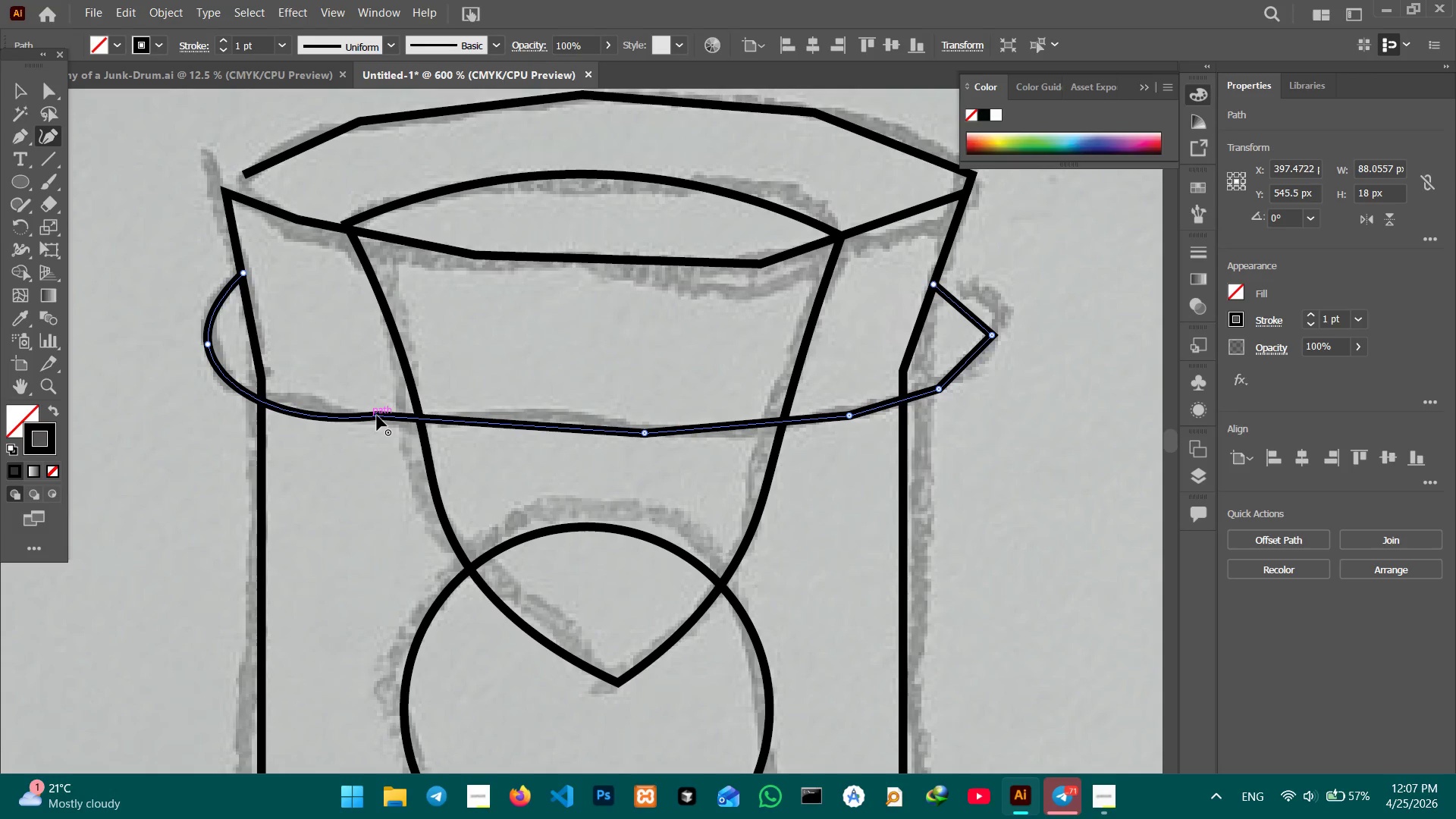 
key(Backspace)
 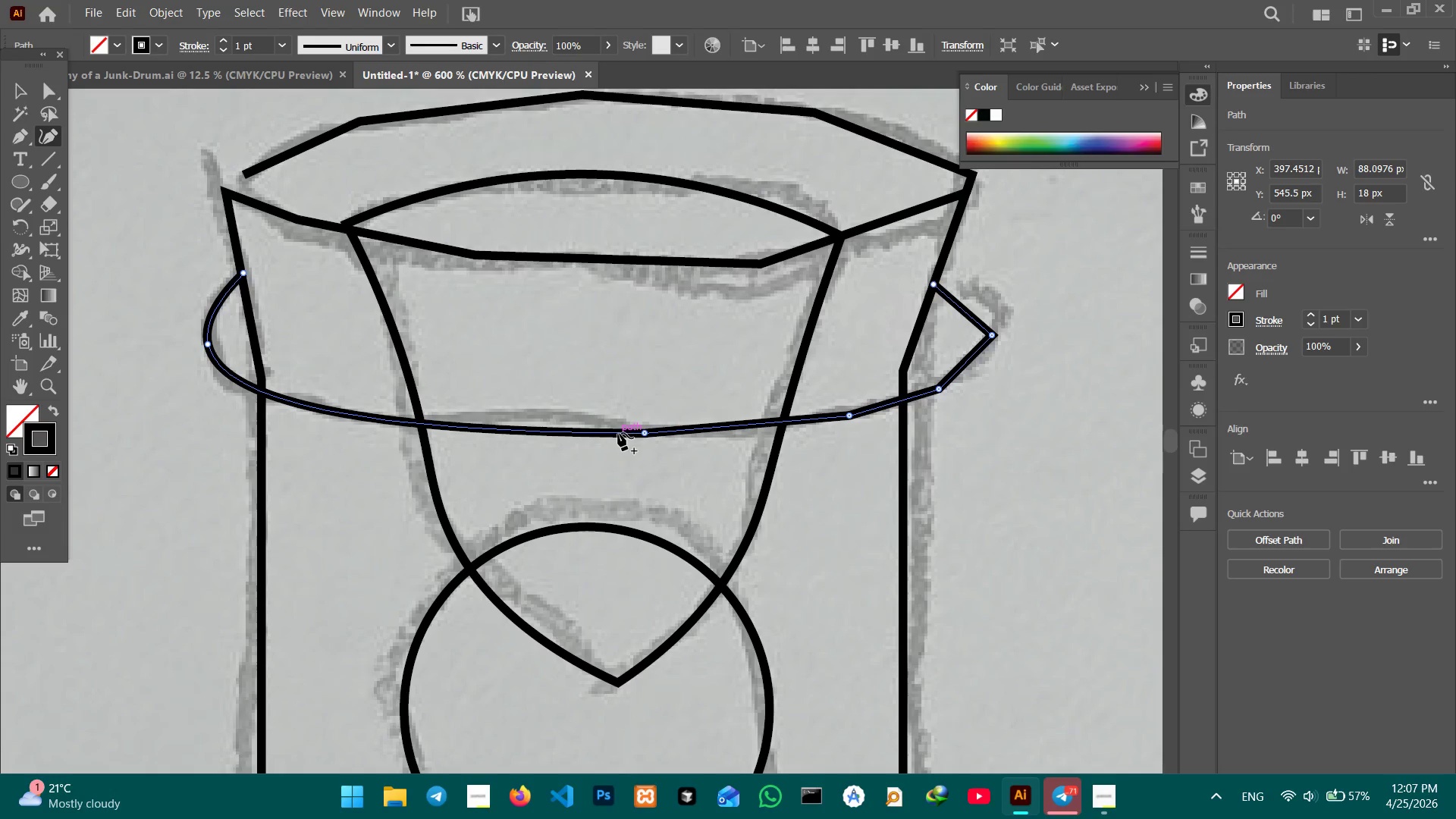 
left_click([617, 433])
 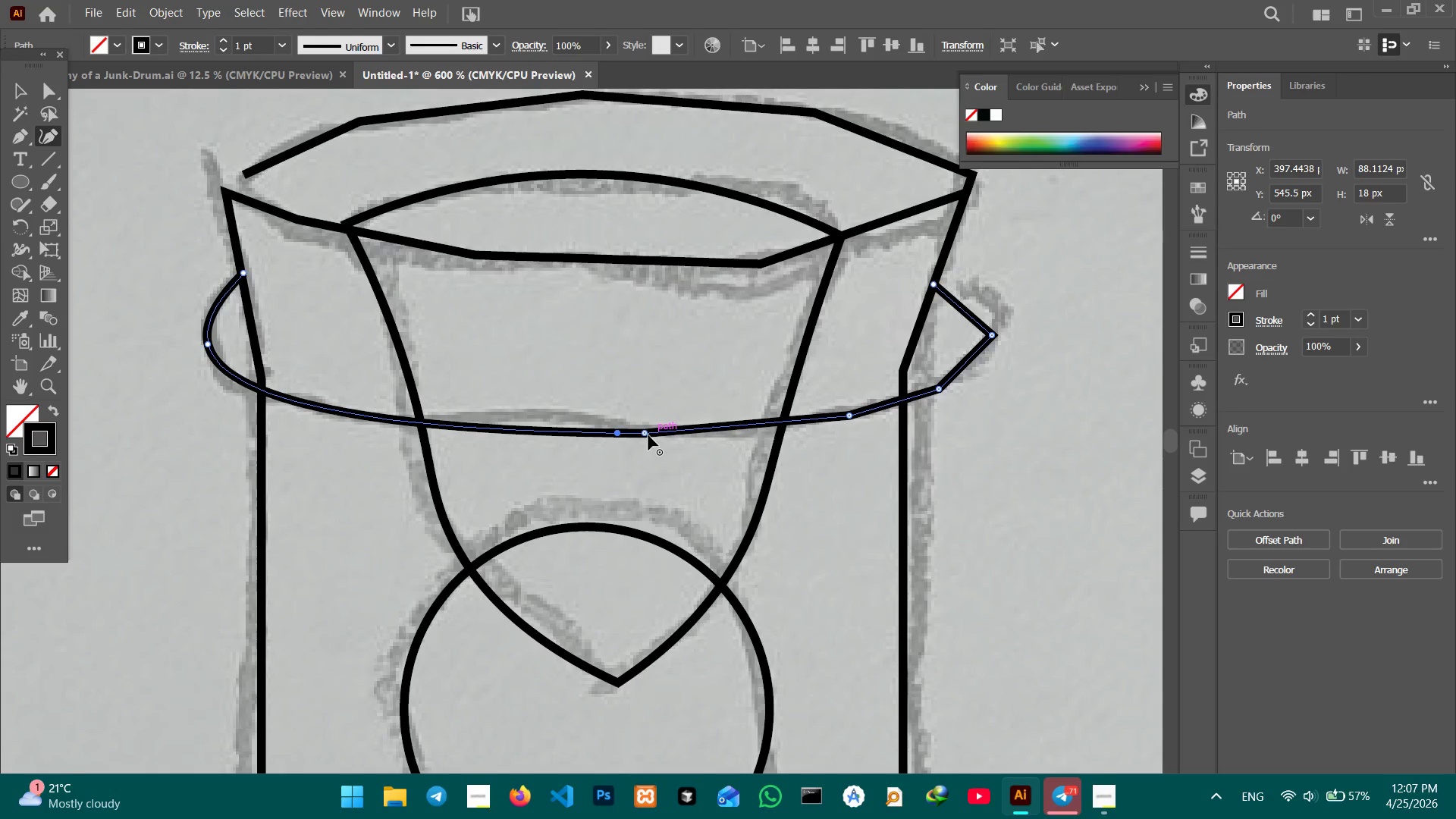 
left_click([645, 435])
 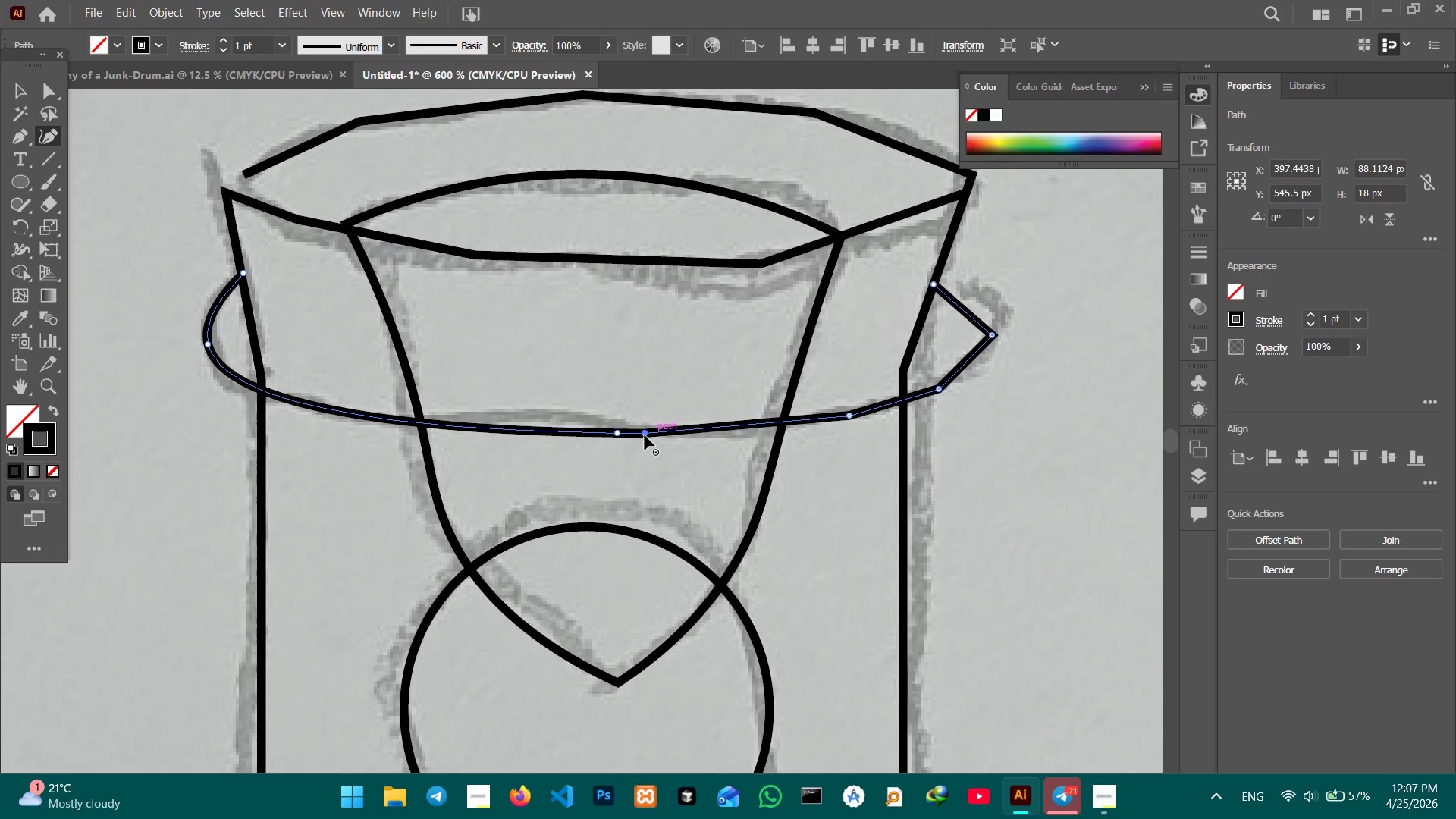 
key(Backspace)
 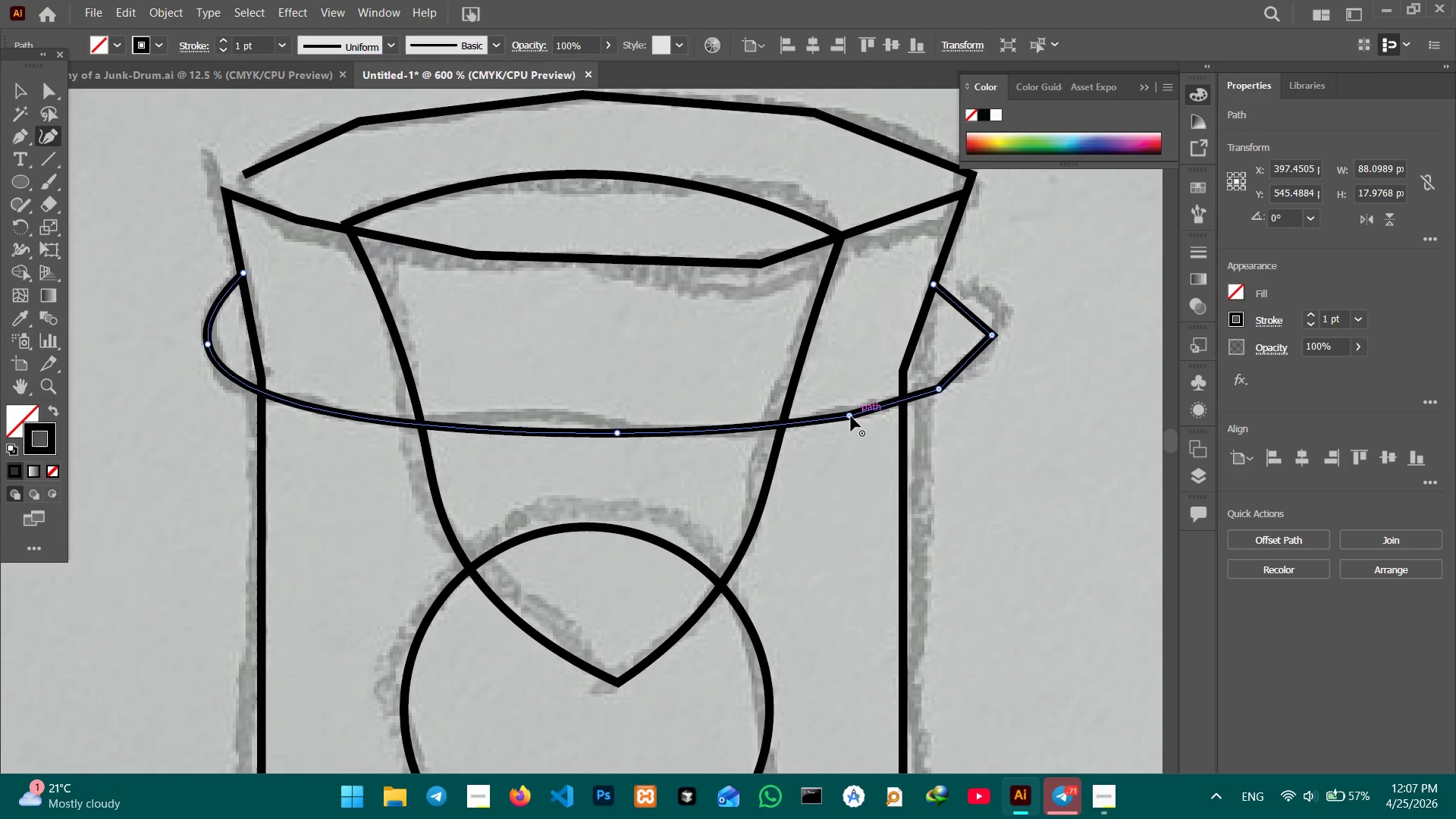 
key(Backspace)
 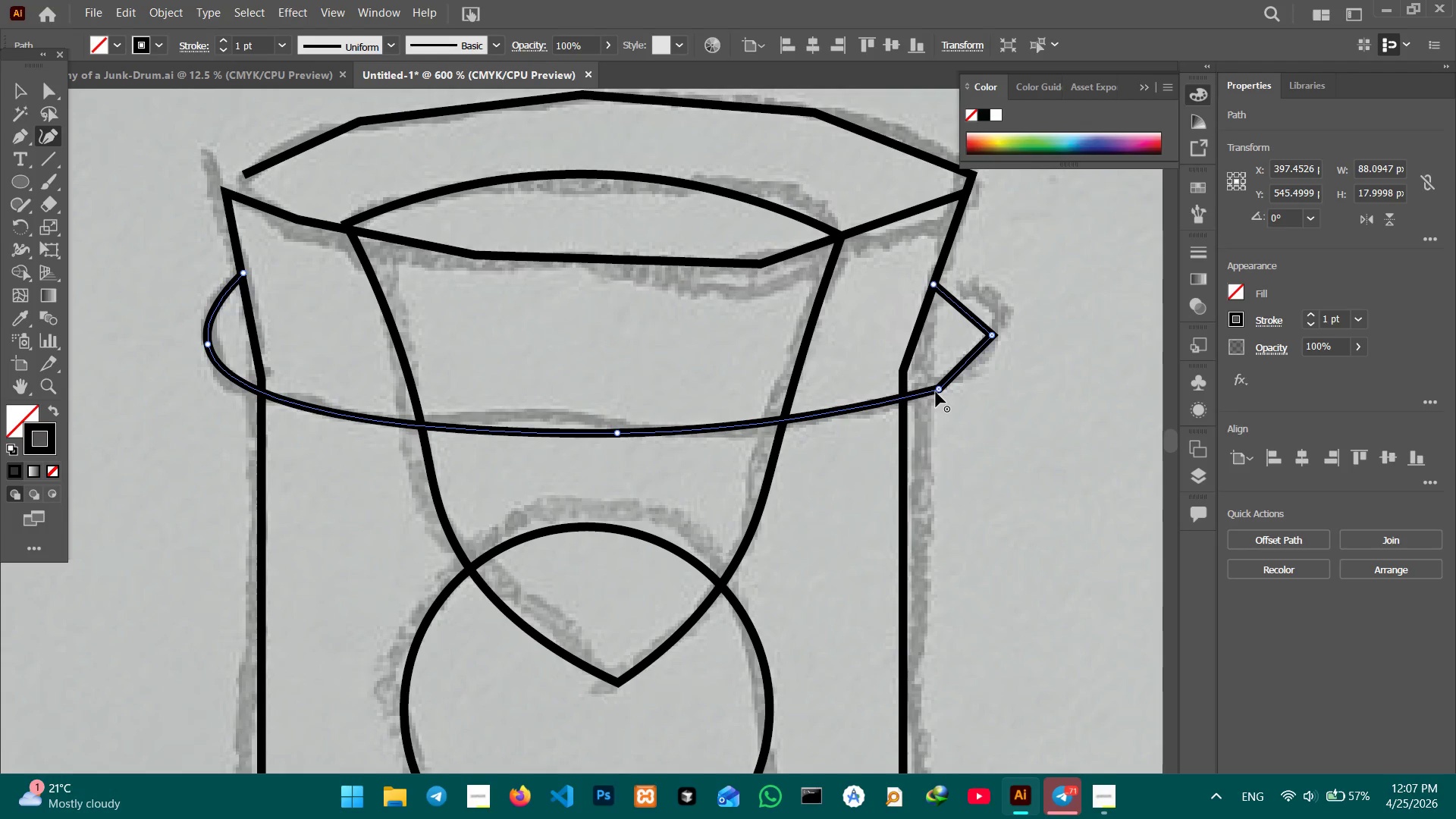 
left_click([936, 392])
 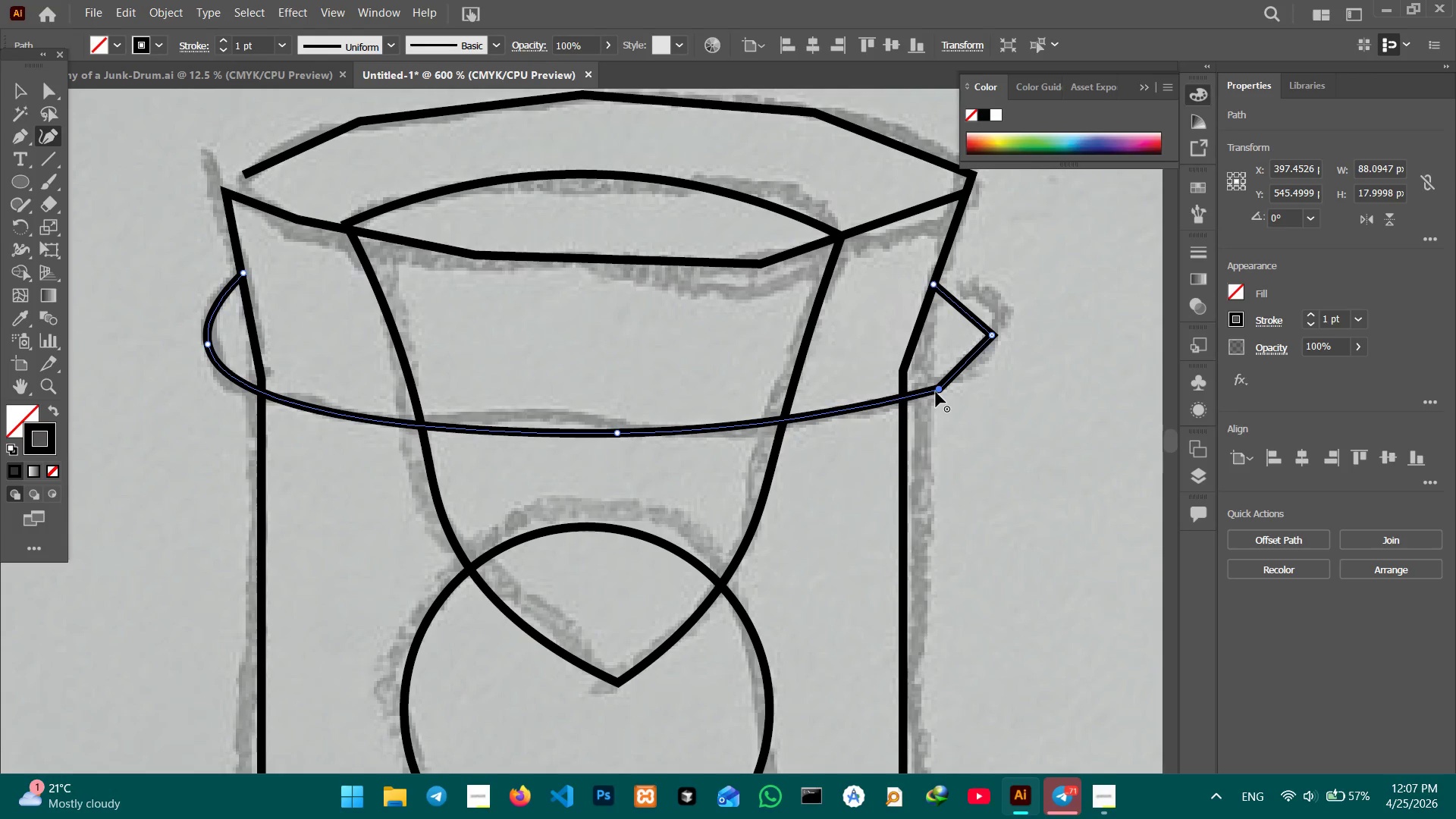 
key(Backspace)
 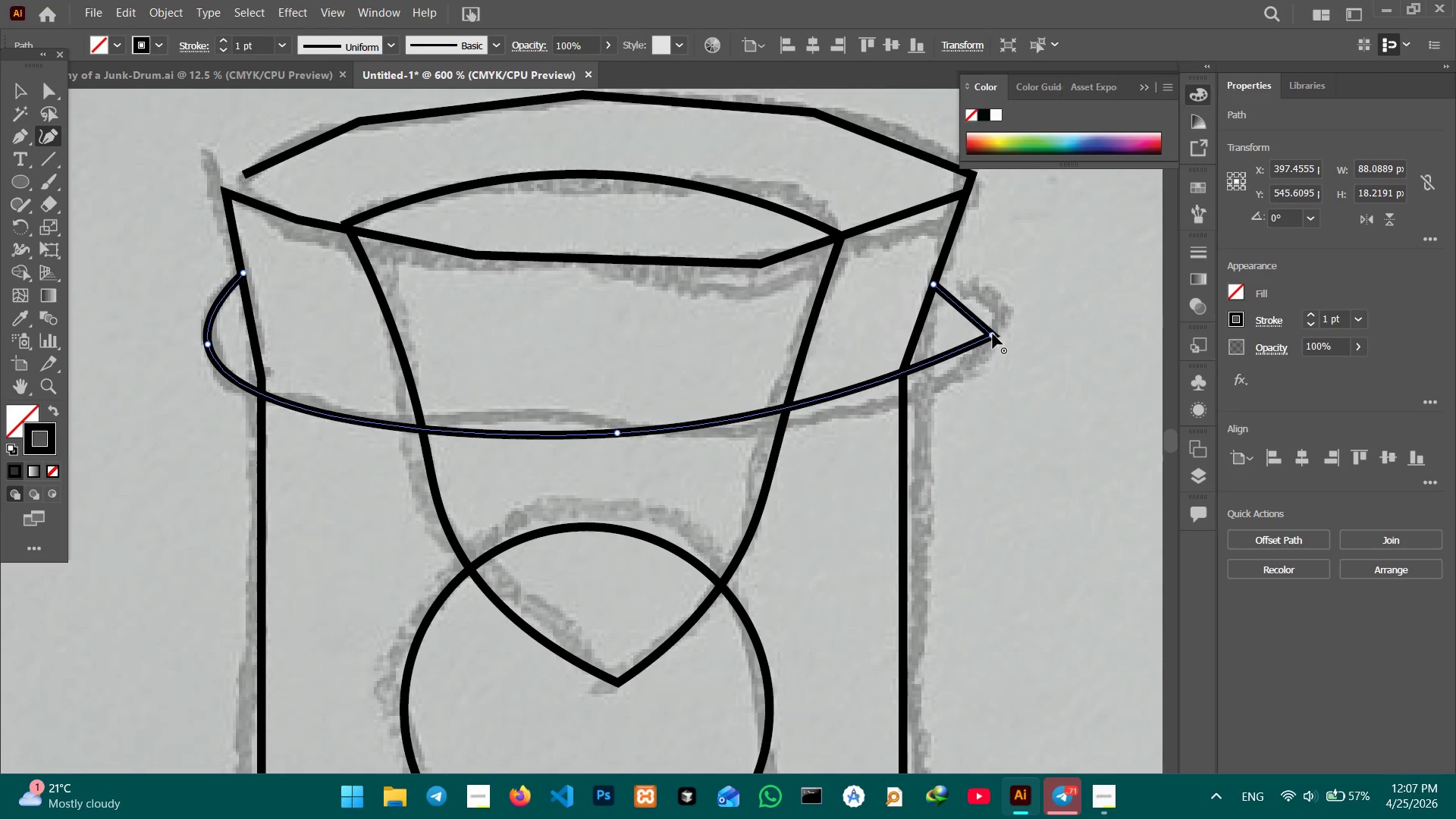 
left_click([996, 334])
 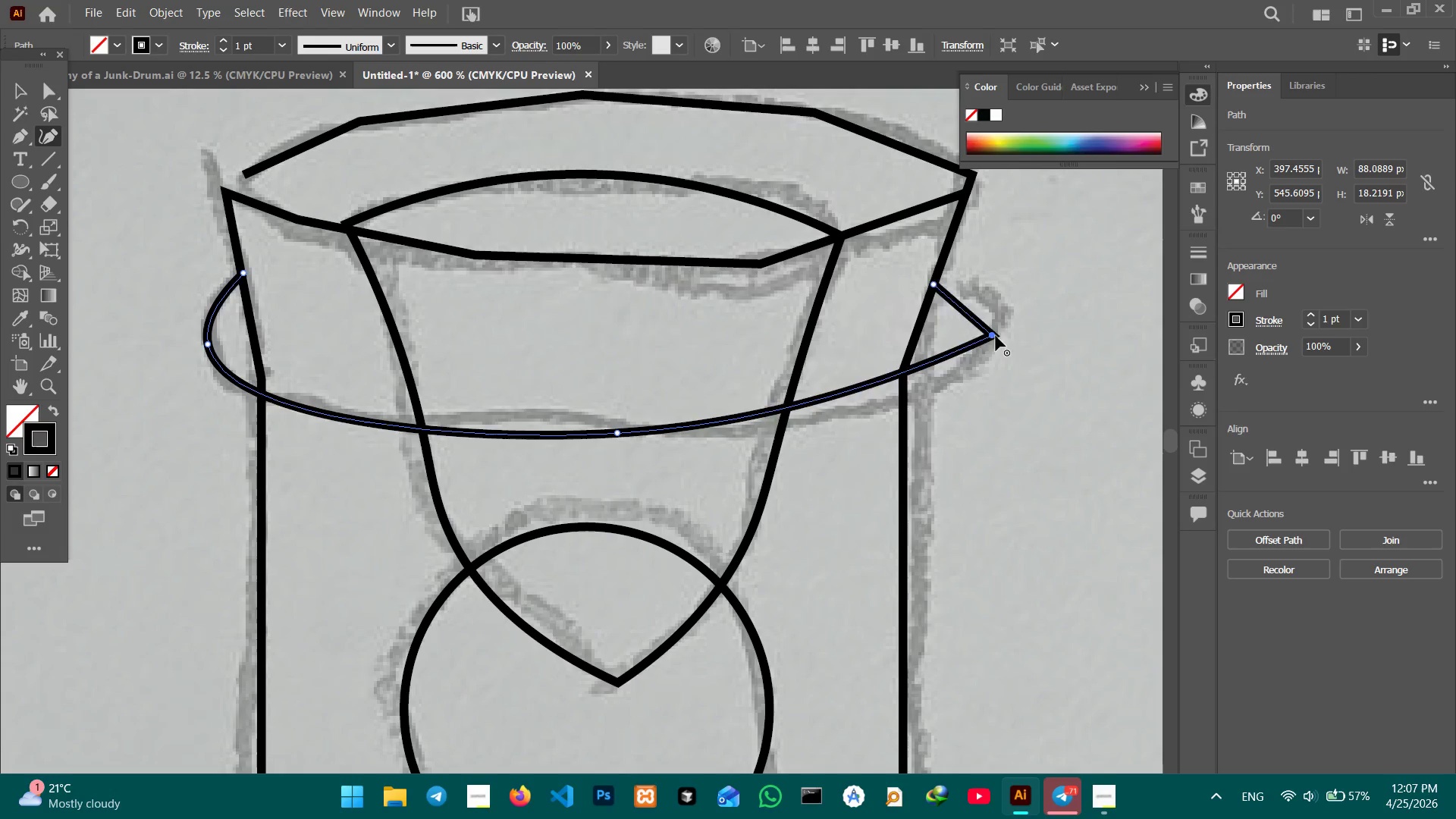 
key(Backspace)
 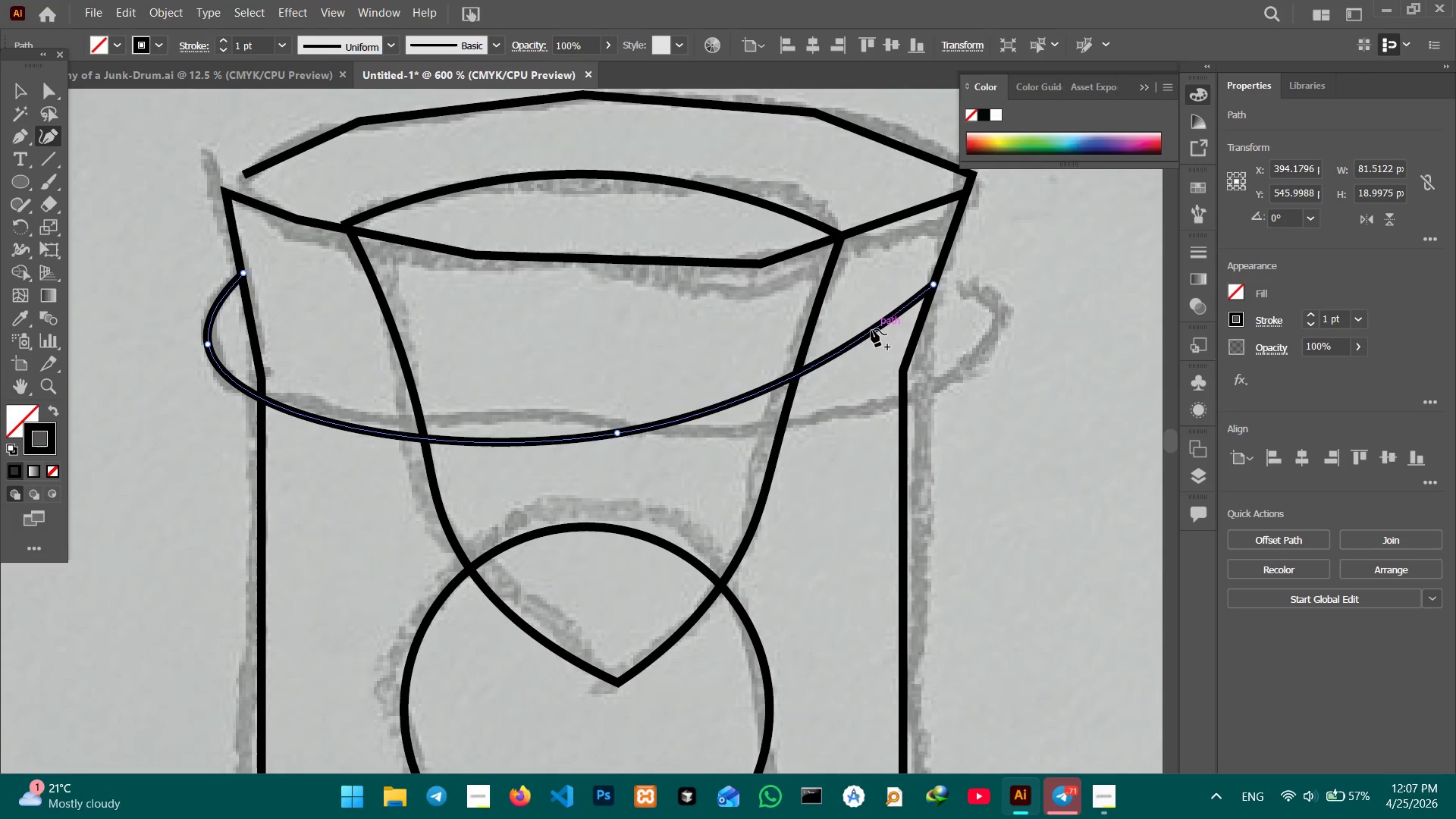 
left_click_drag(start_coordinate=[871, 329], to_coordinate=[1003, 323])
 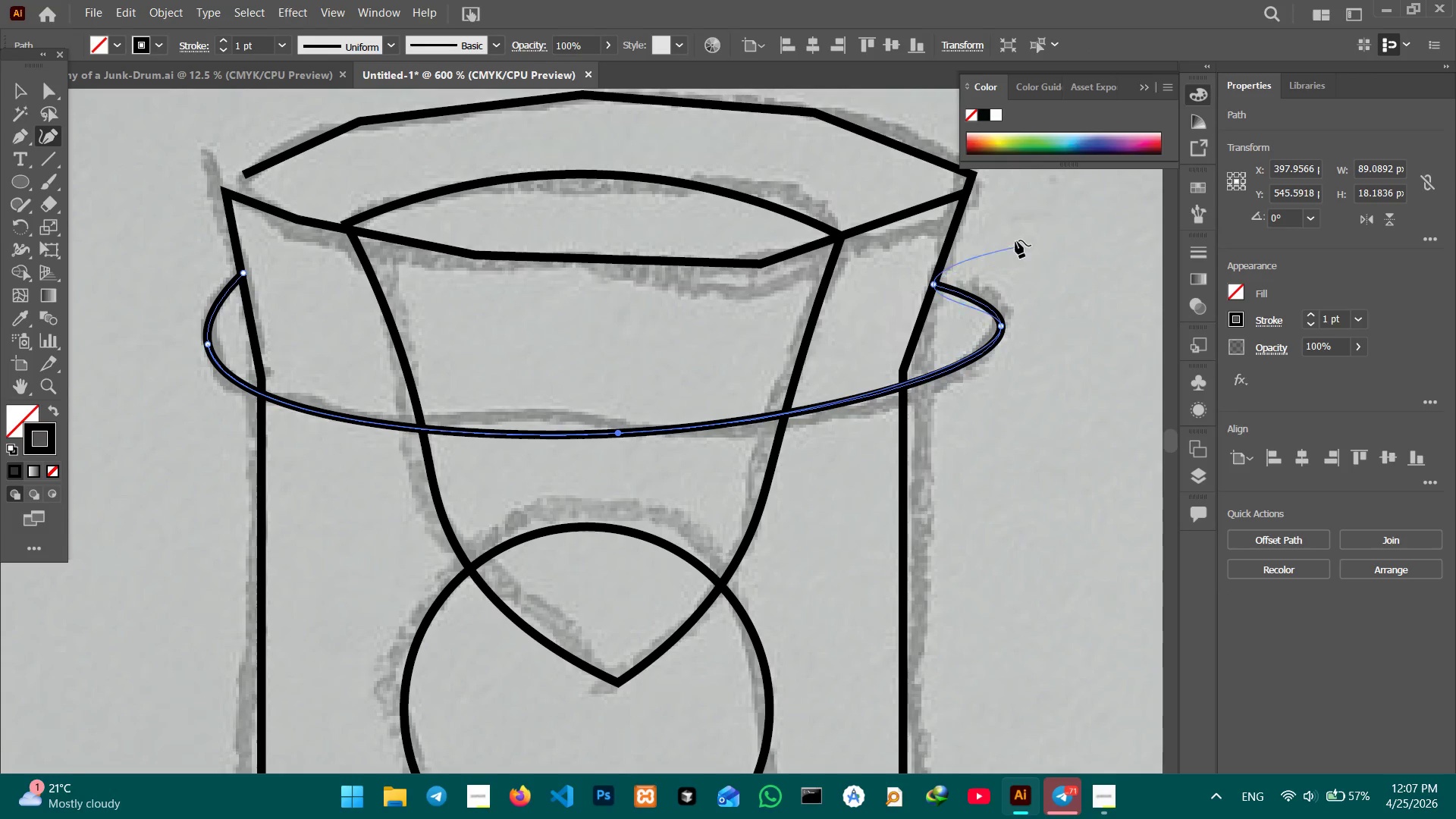 
scroll: coordinate [635, 408], scroll_direction: up, amount: 3.0
 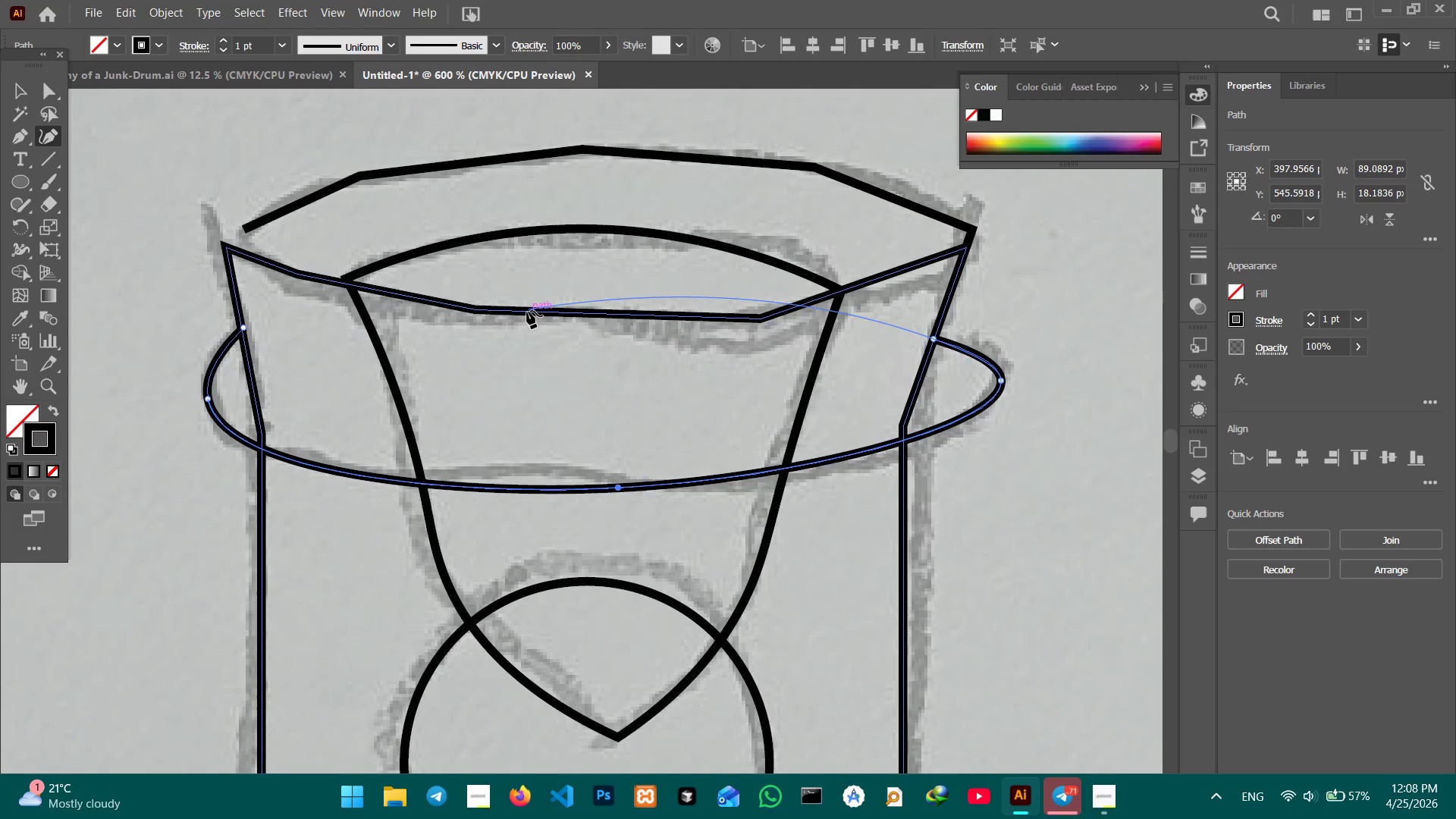 
left_click([527, 311])
 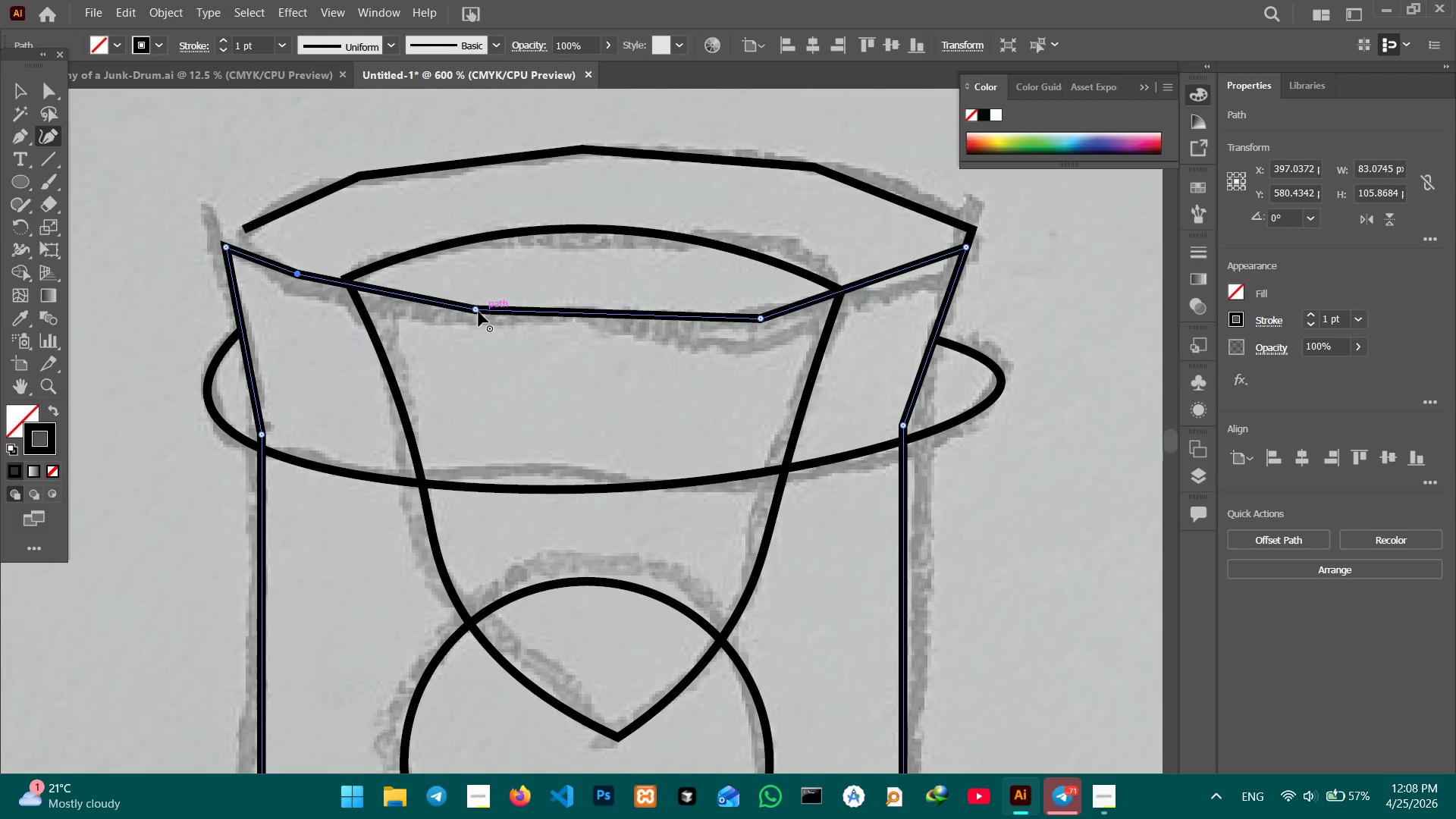 
left_click([479, 312])
 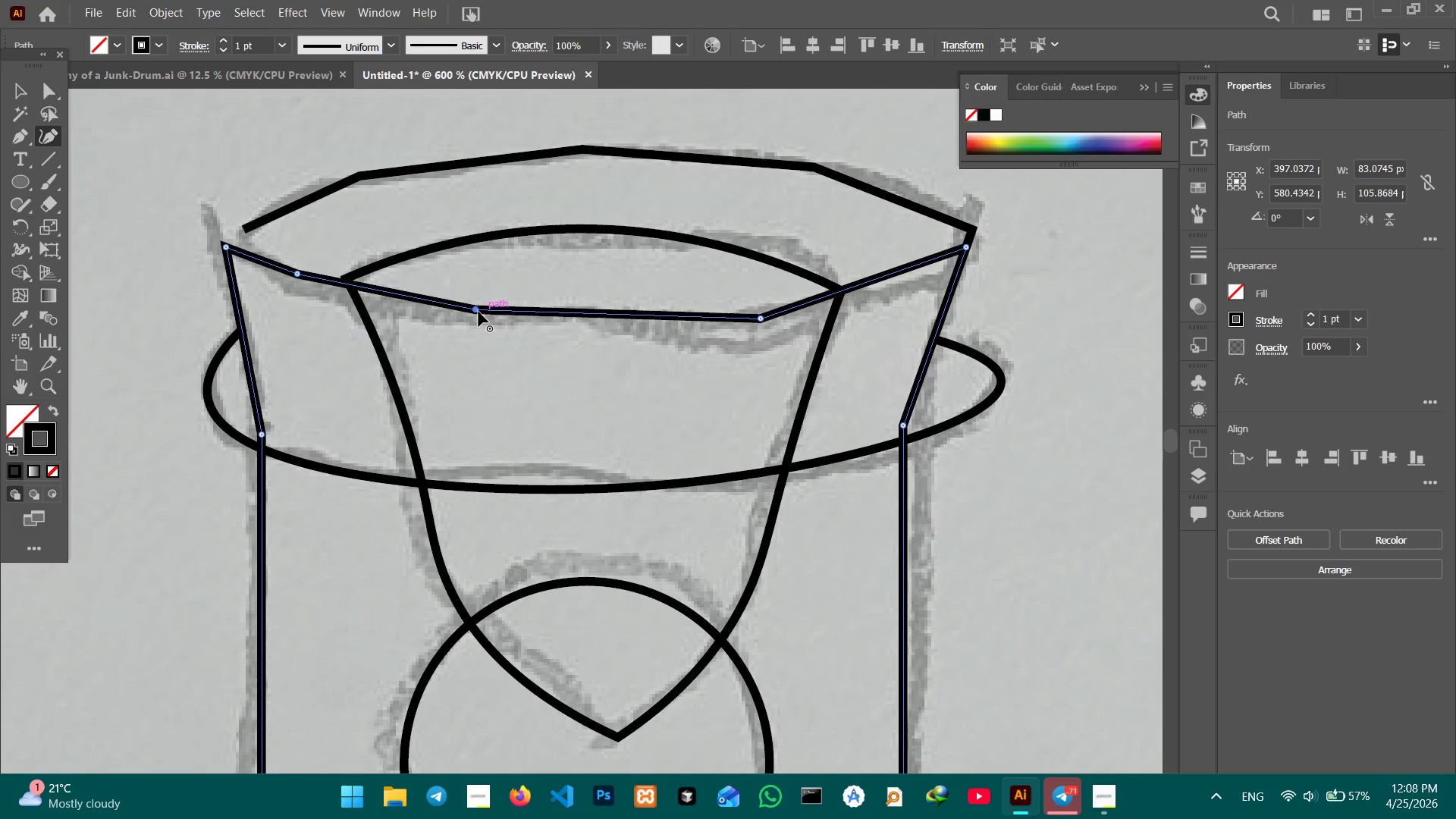 
key(Backspace)
 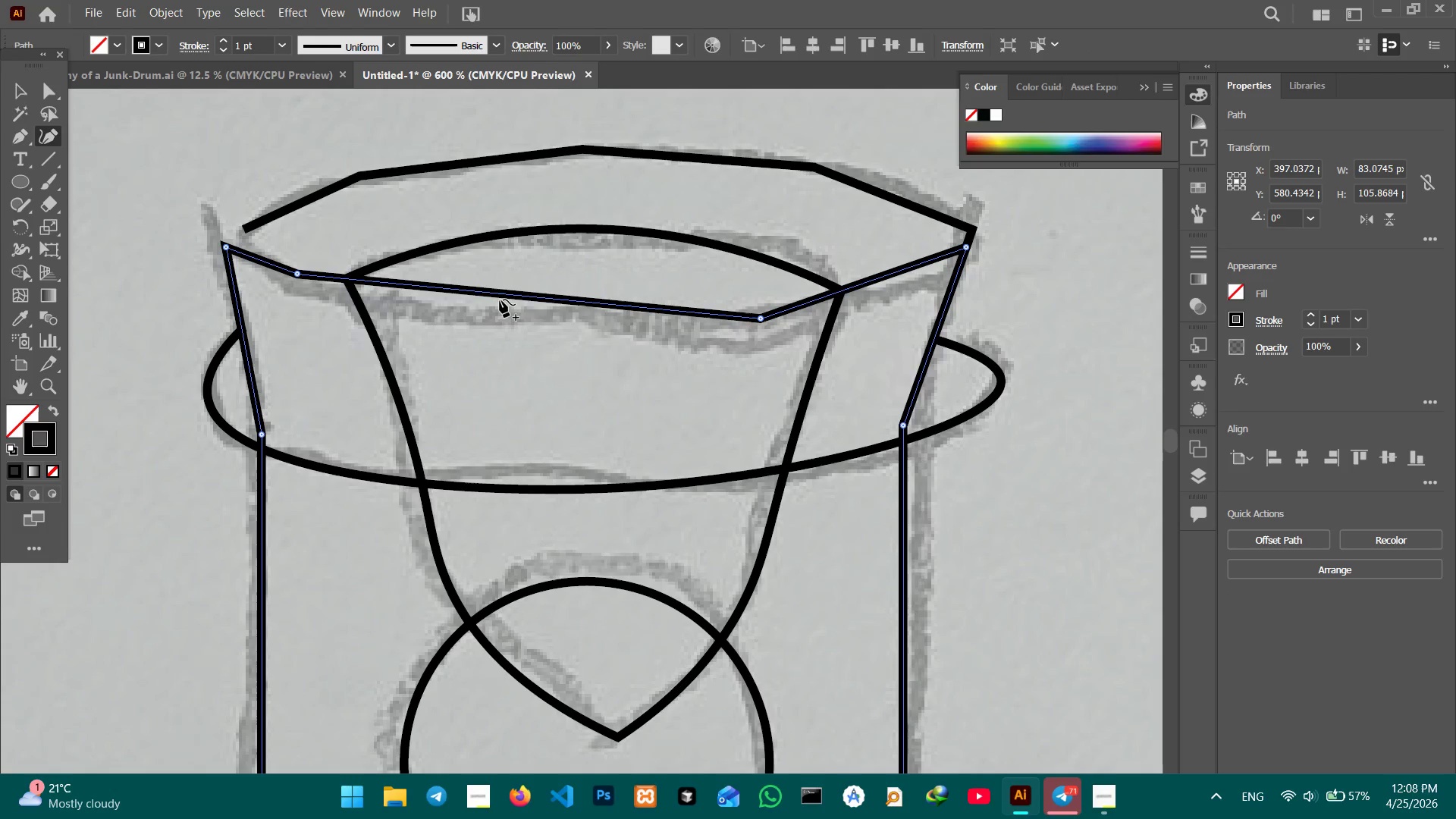 
left_click_drag(start_coordinate=[500, 300], to_coordinate=[497, 315])
 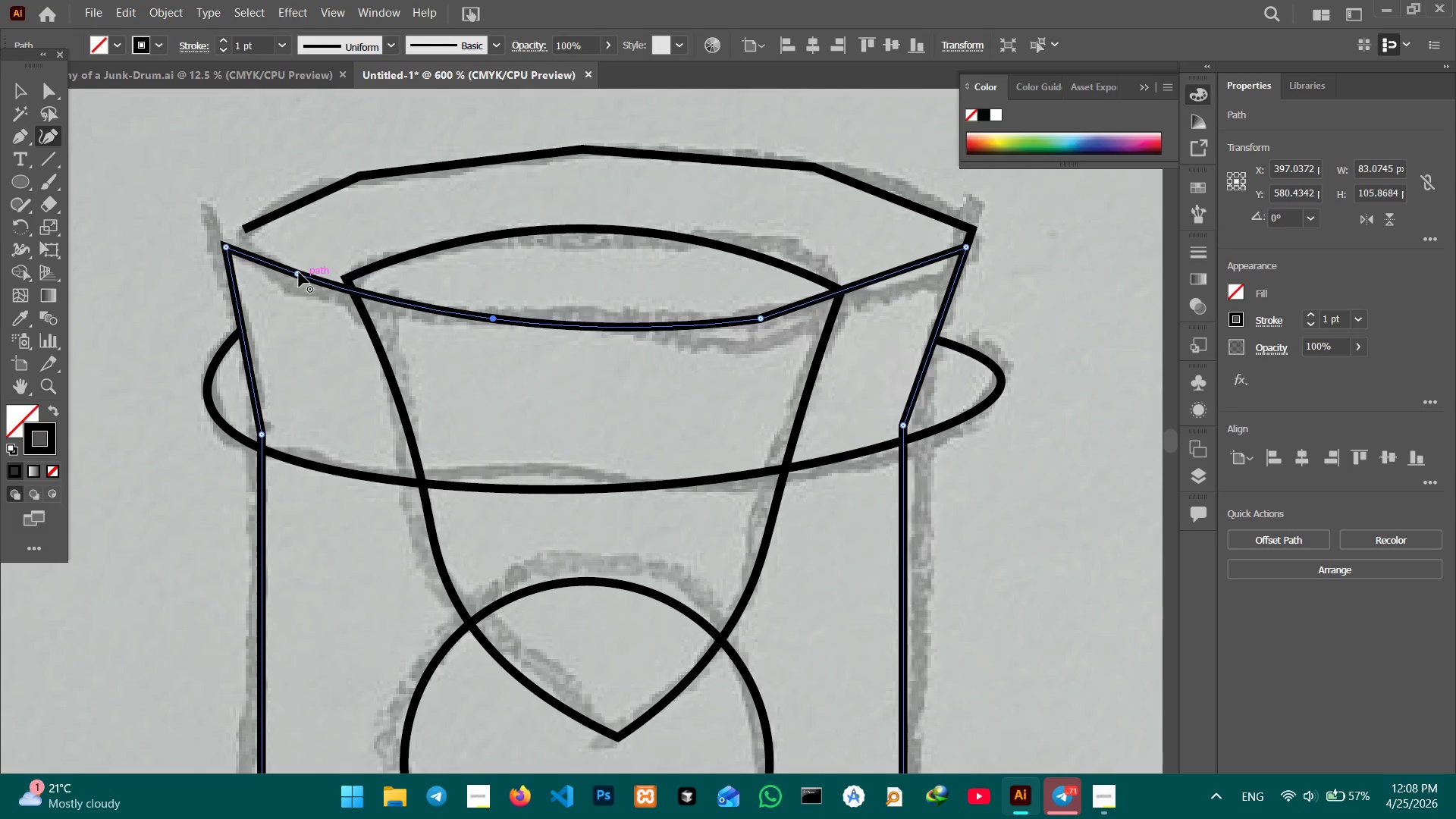 
left_click([298, 272])
 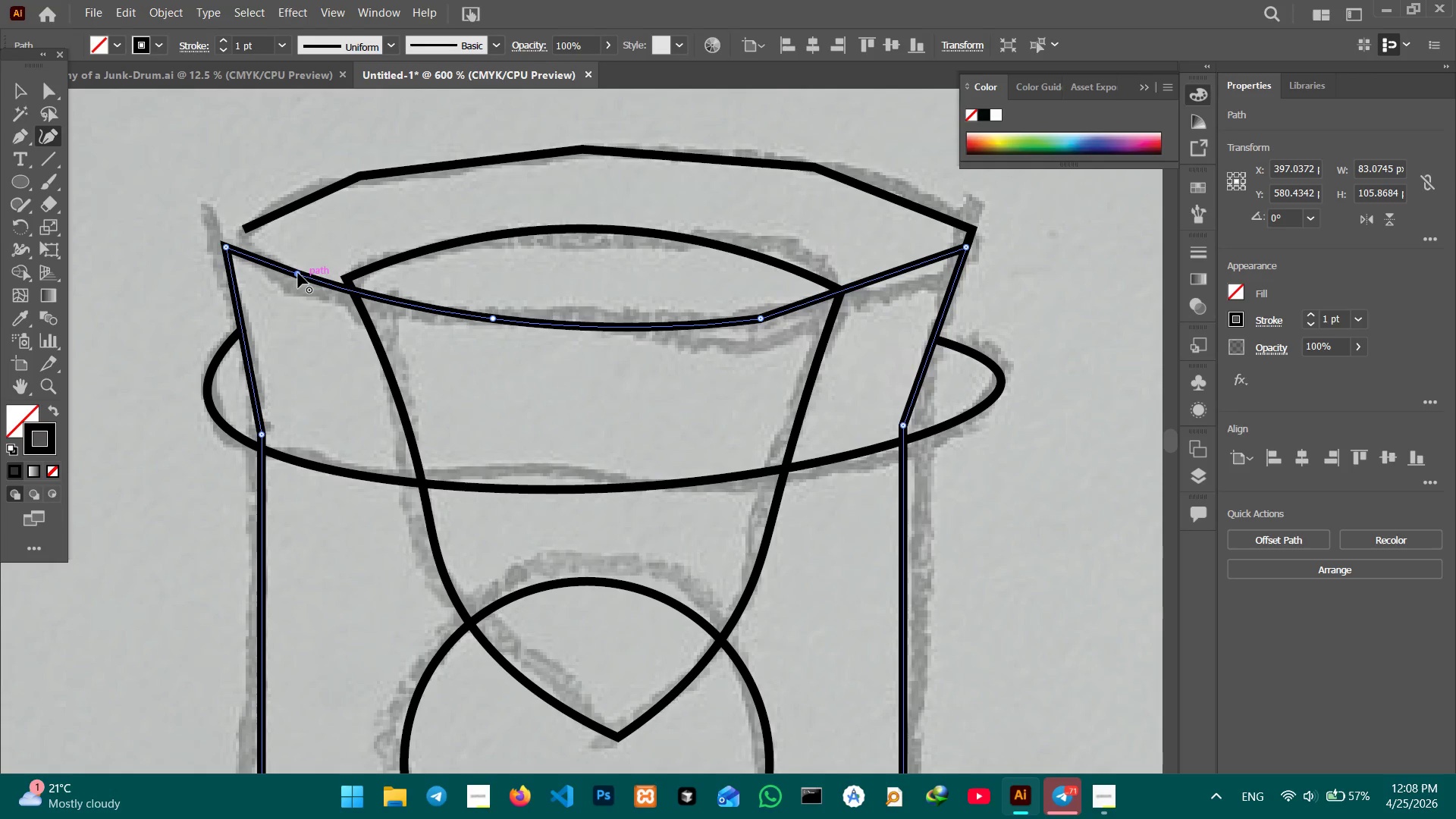 
key(Backspace)
 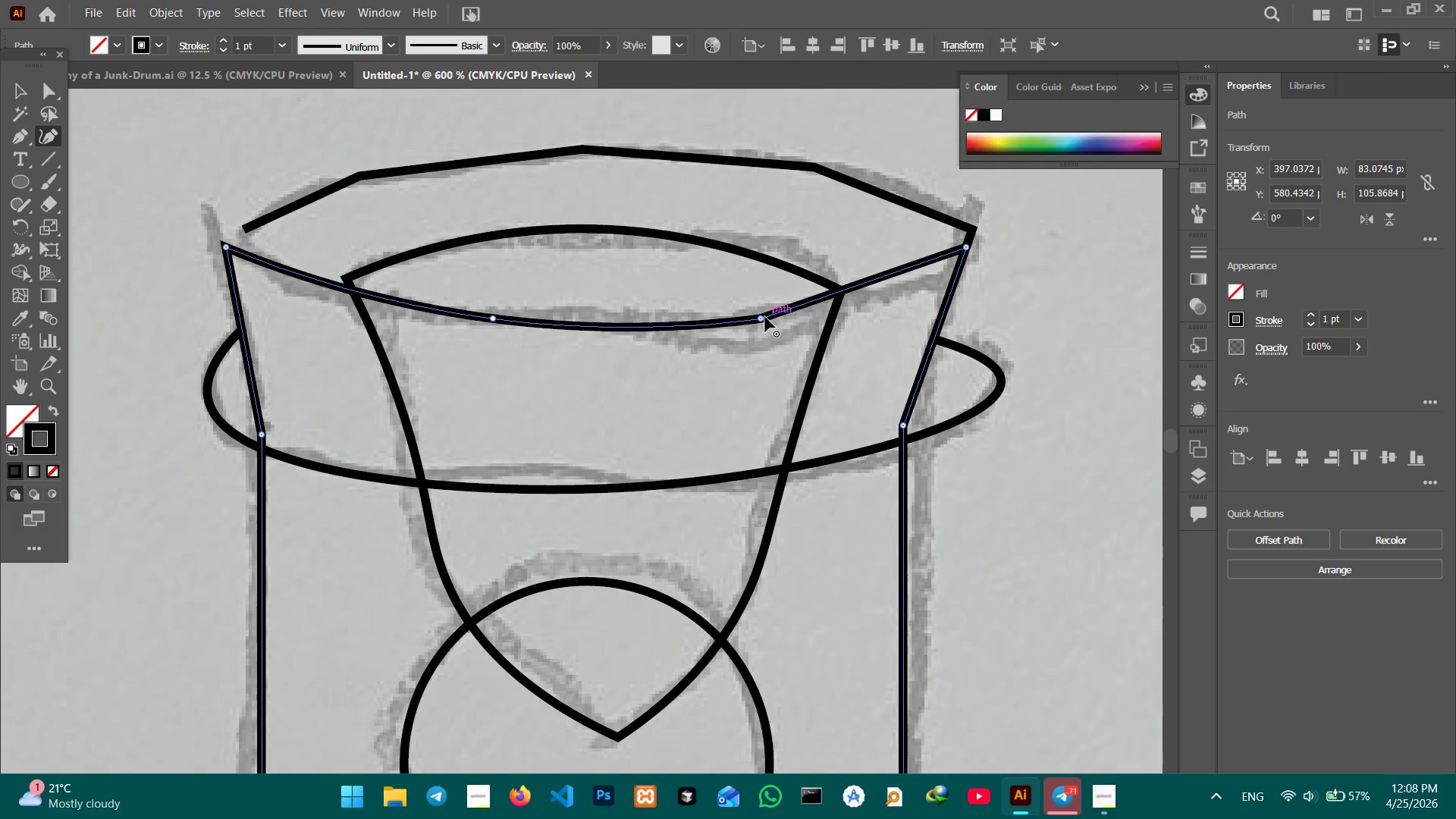 
left_click([763, 317])
 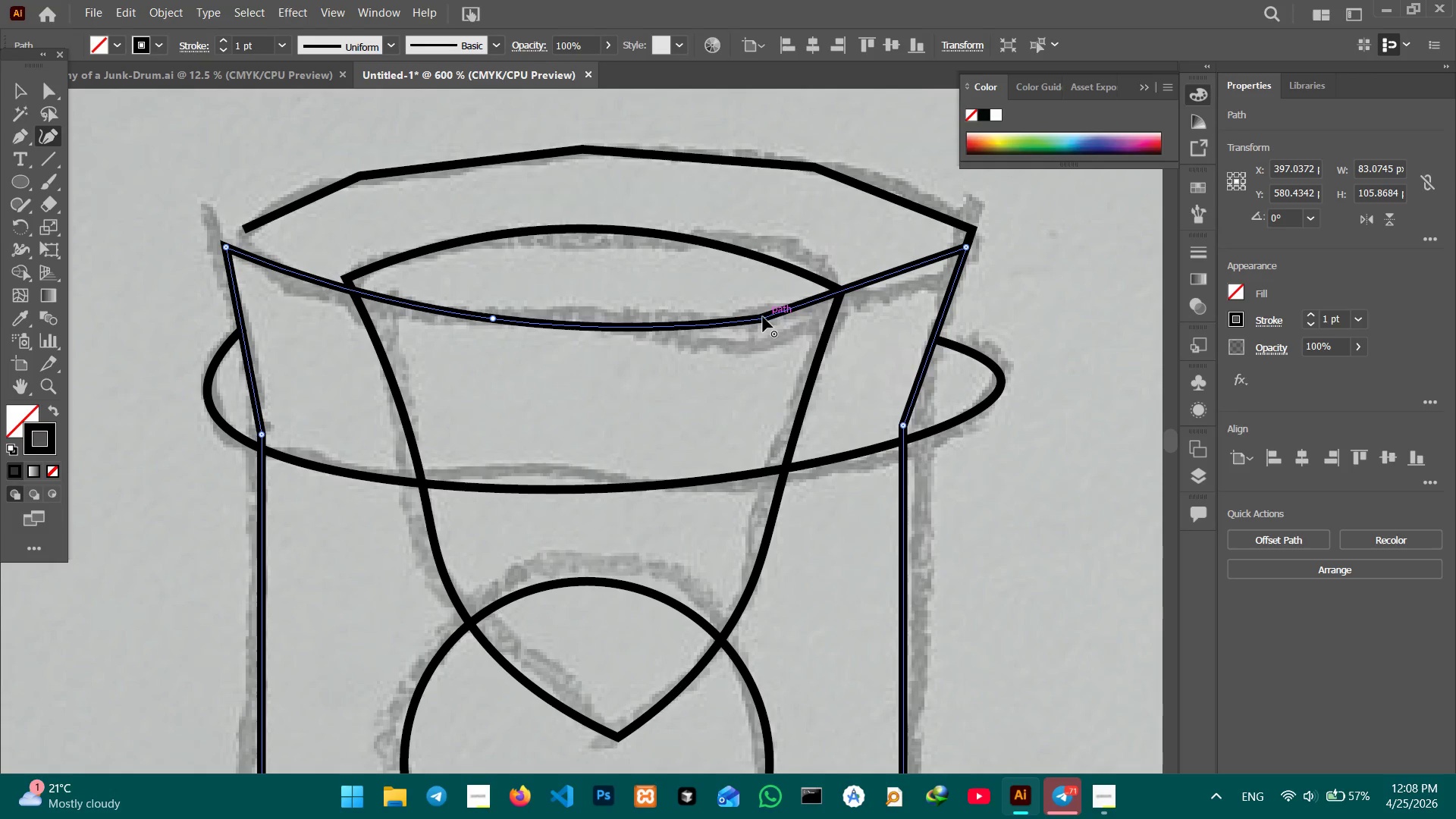 
key(Backspace)
 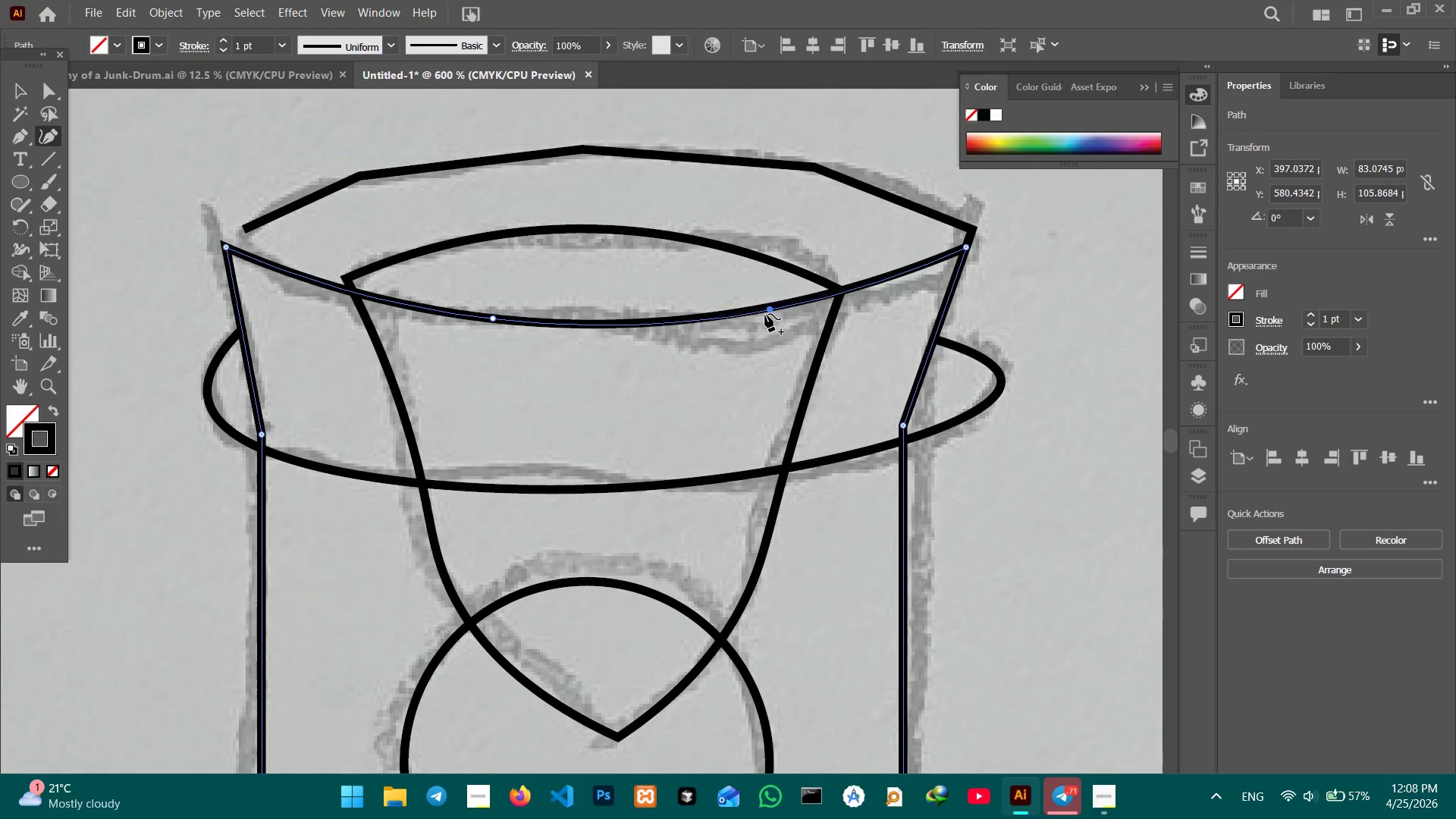 
left_click_drag(start_coordinate=[765, 311], to_coordinate=[767, 322])
 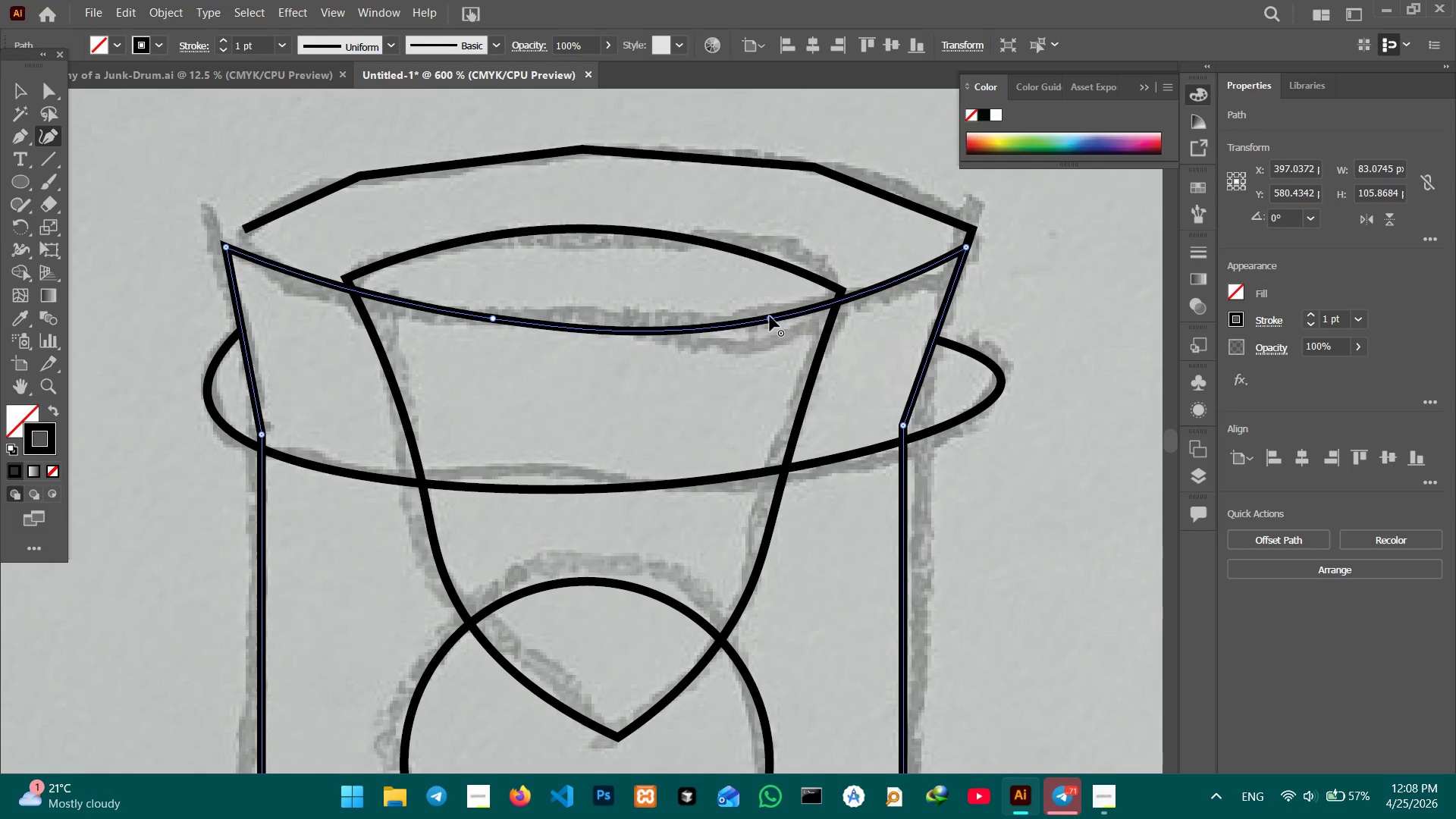 
left_click_drag(start_coordinate=[770, 318], to_coordinate=[768, 315])
 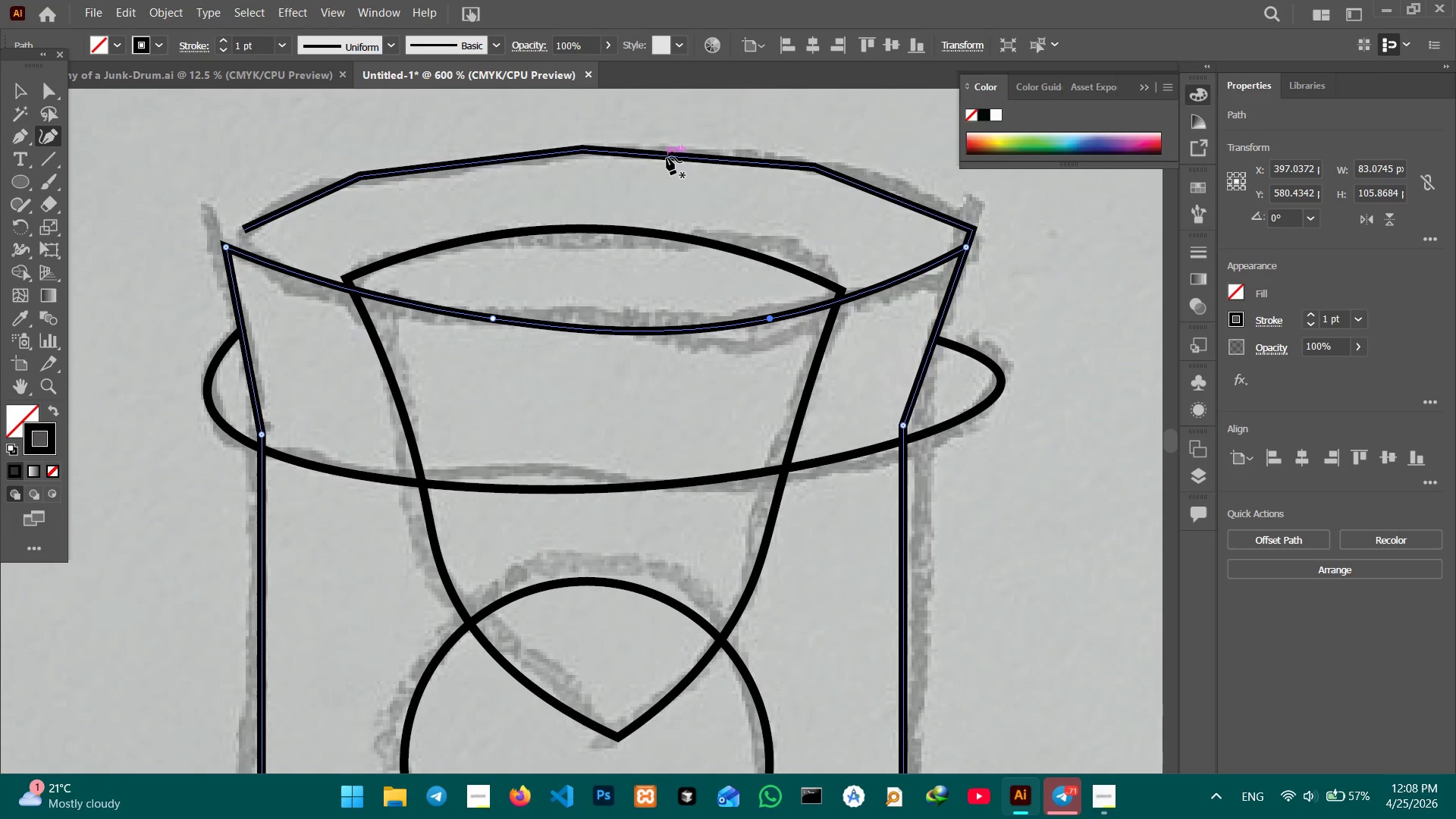 
left_click([668, 155])
 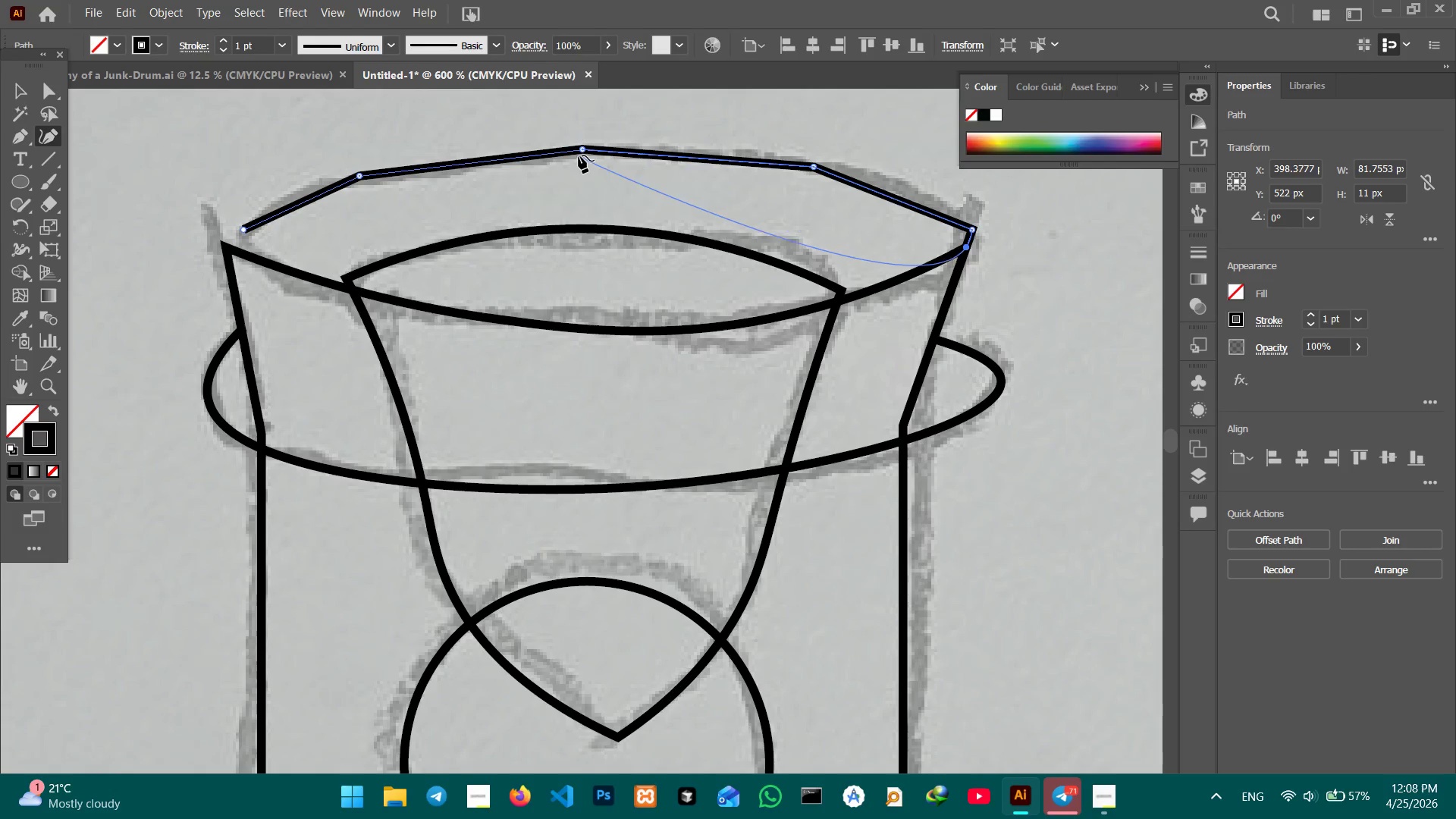 
left_click([580, 149])
 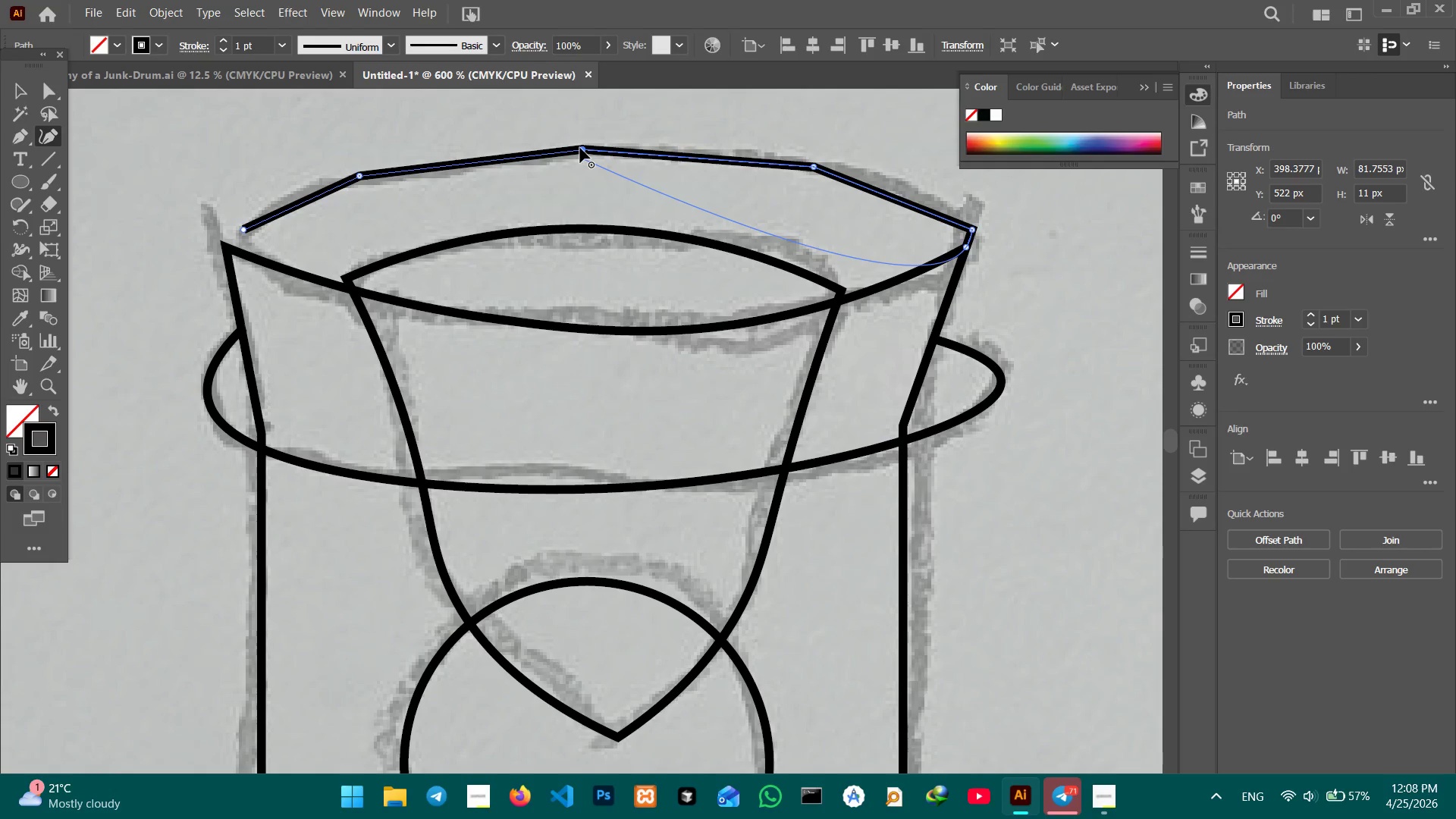 
key(Backspace)
 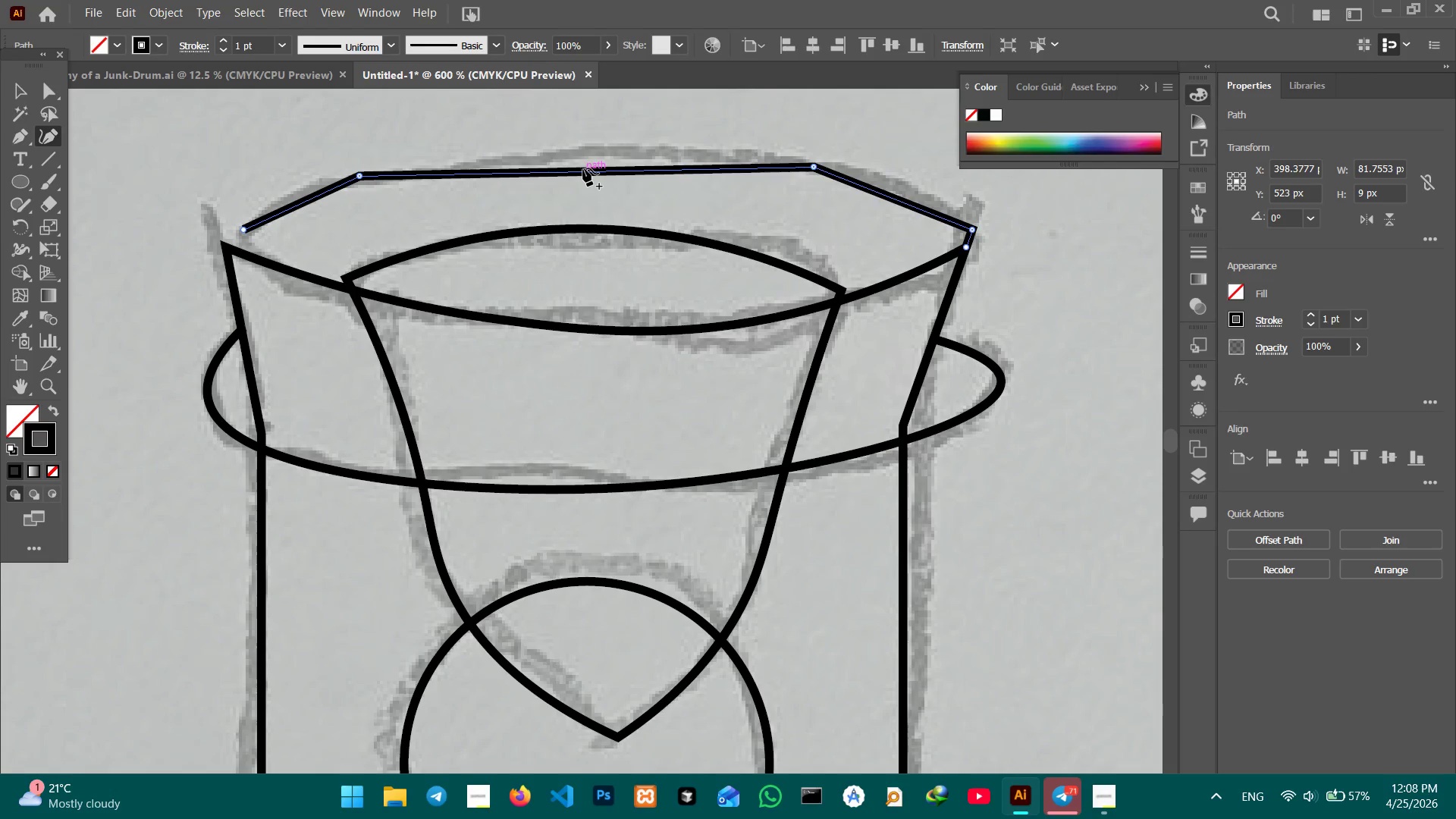 
left_click_drag(start_coordinate=[583, 168], to_coordinate=[584, 151])
 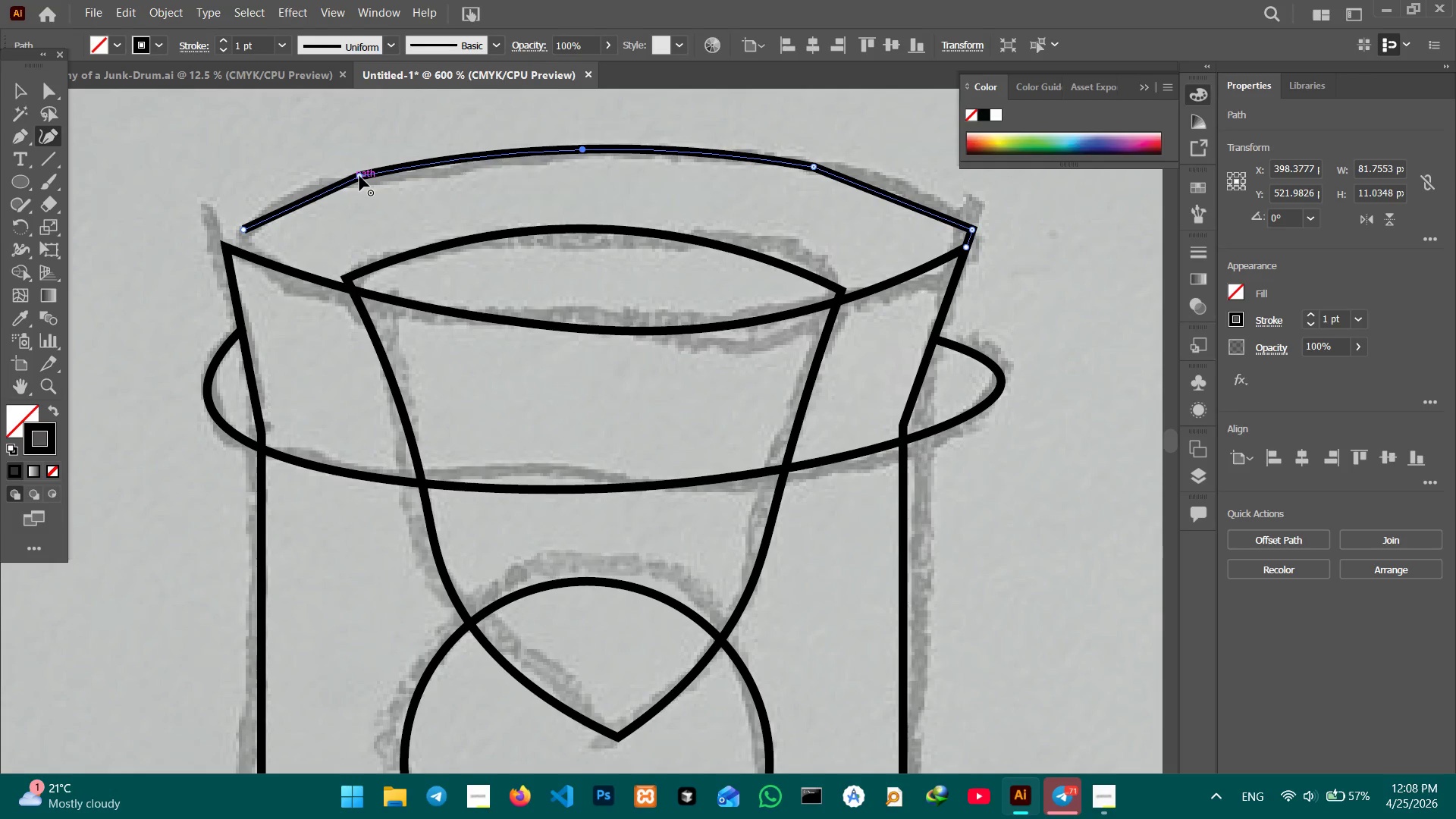 
key(Backspace)
 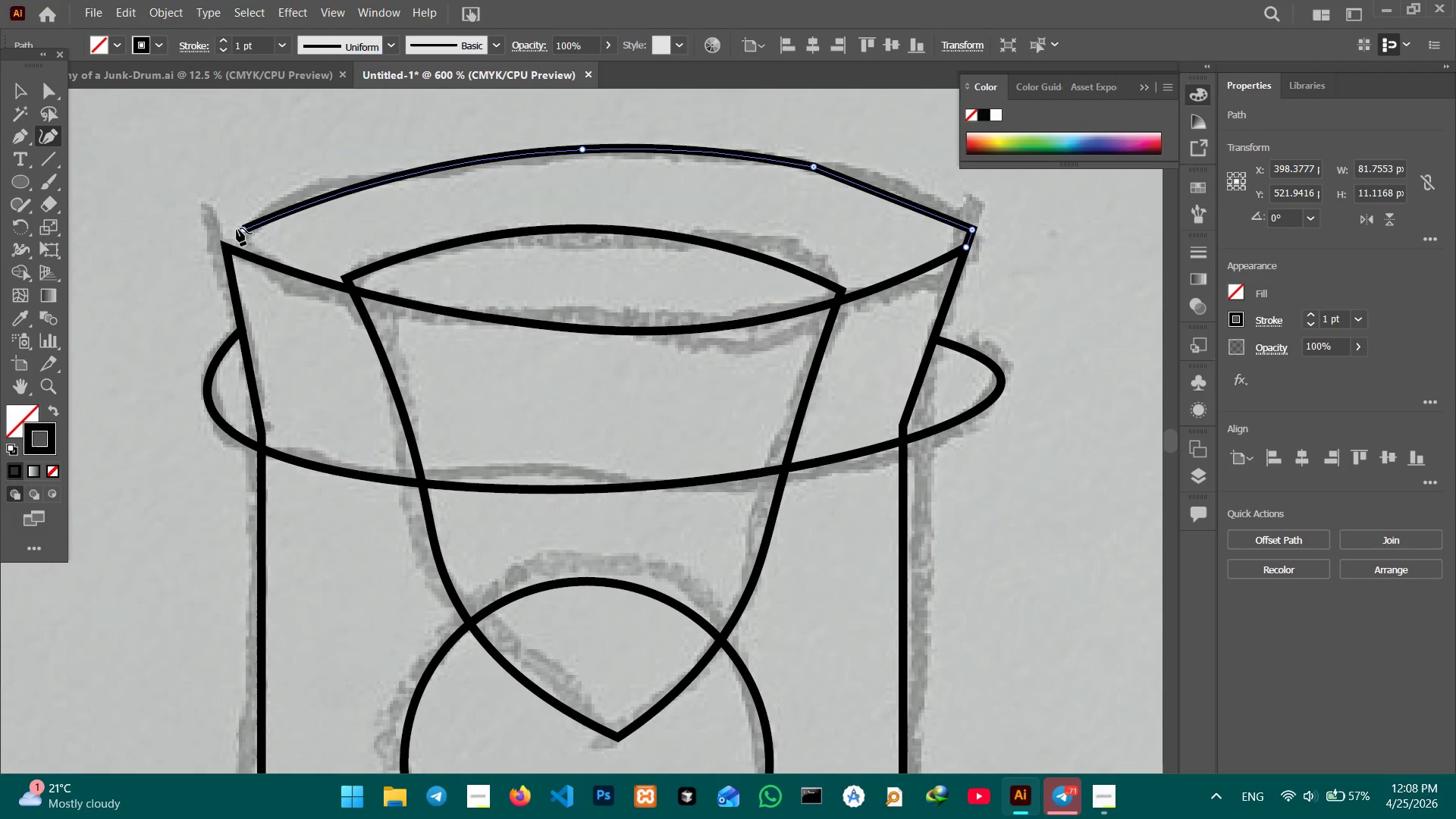 
left_click_drag(start_coordinate=[245, 230], to_coordinate=[232, 244])
 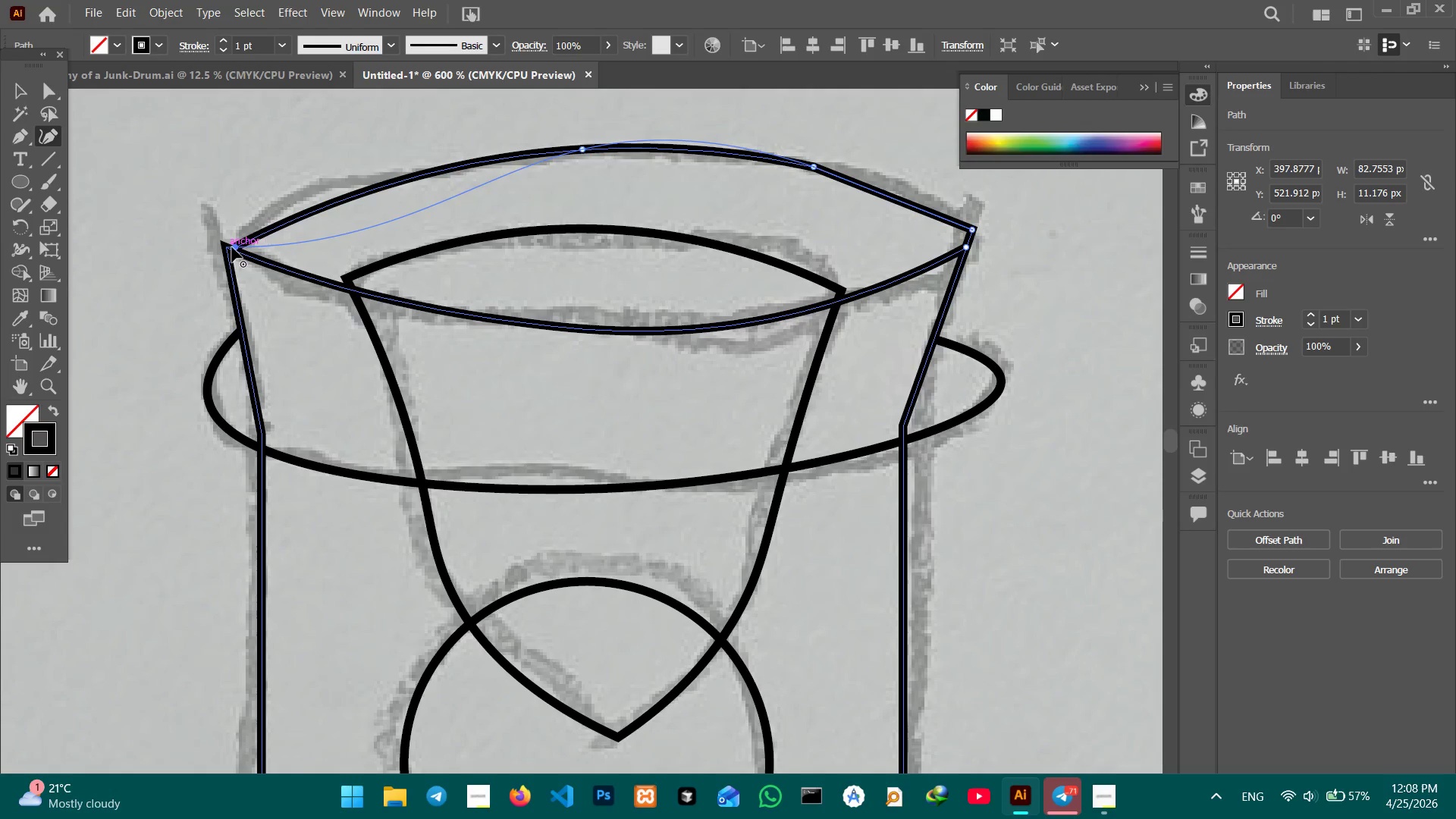 
left_click_drag(start_coordinate=[235, 247], to_coordinate=[225, 248])
 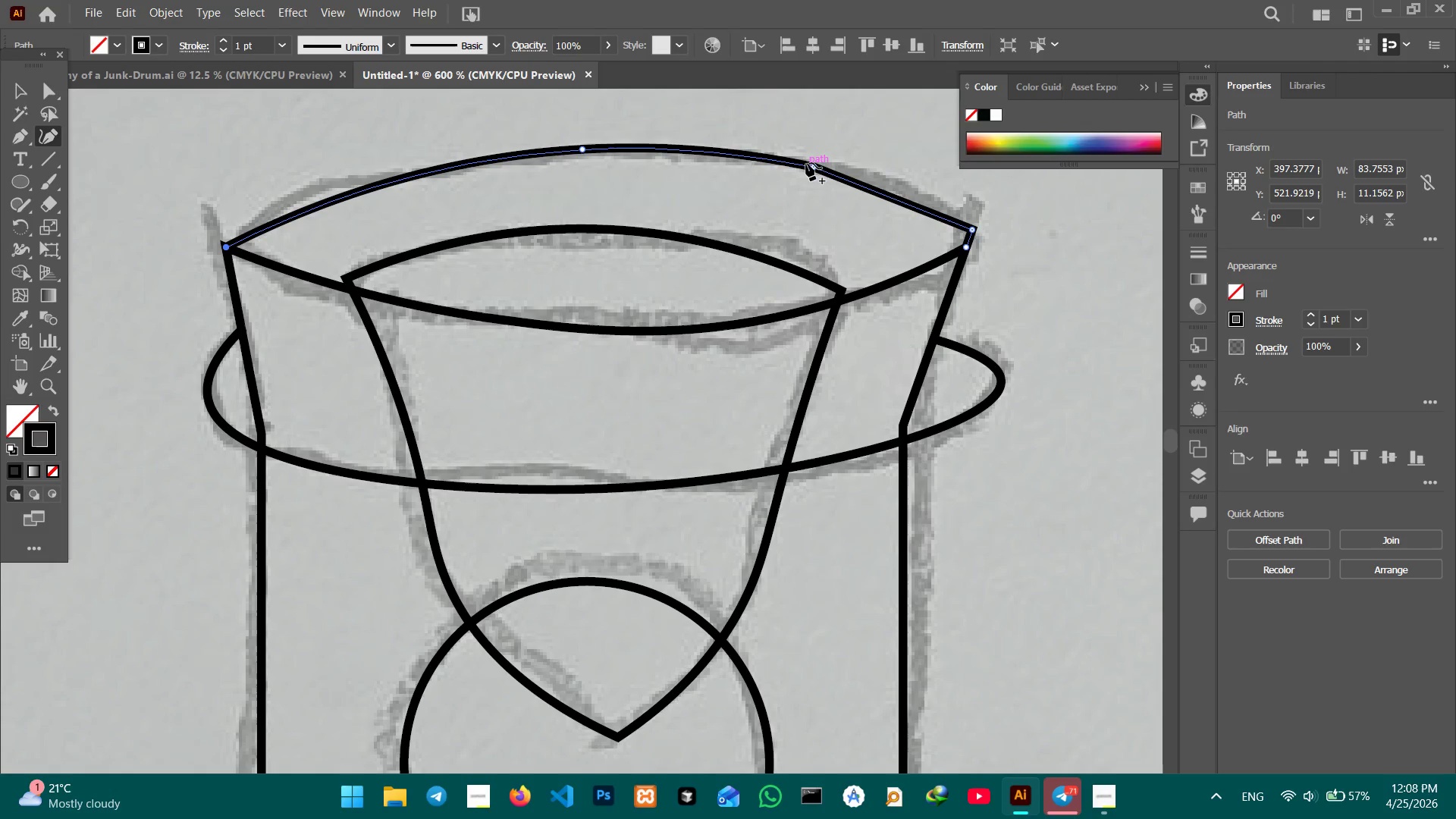 
left_click([809, 166])
 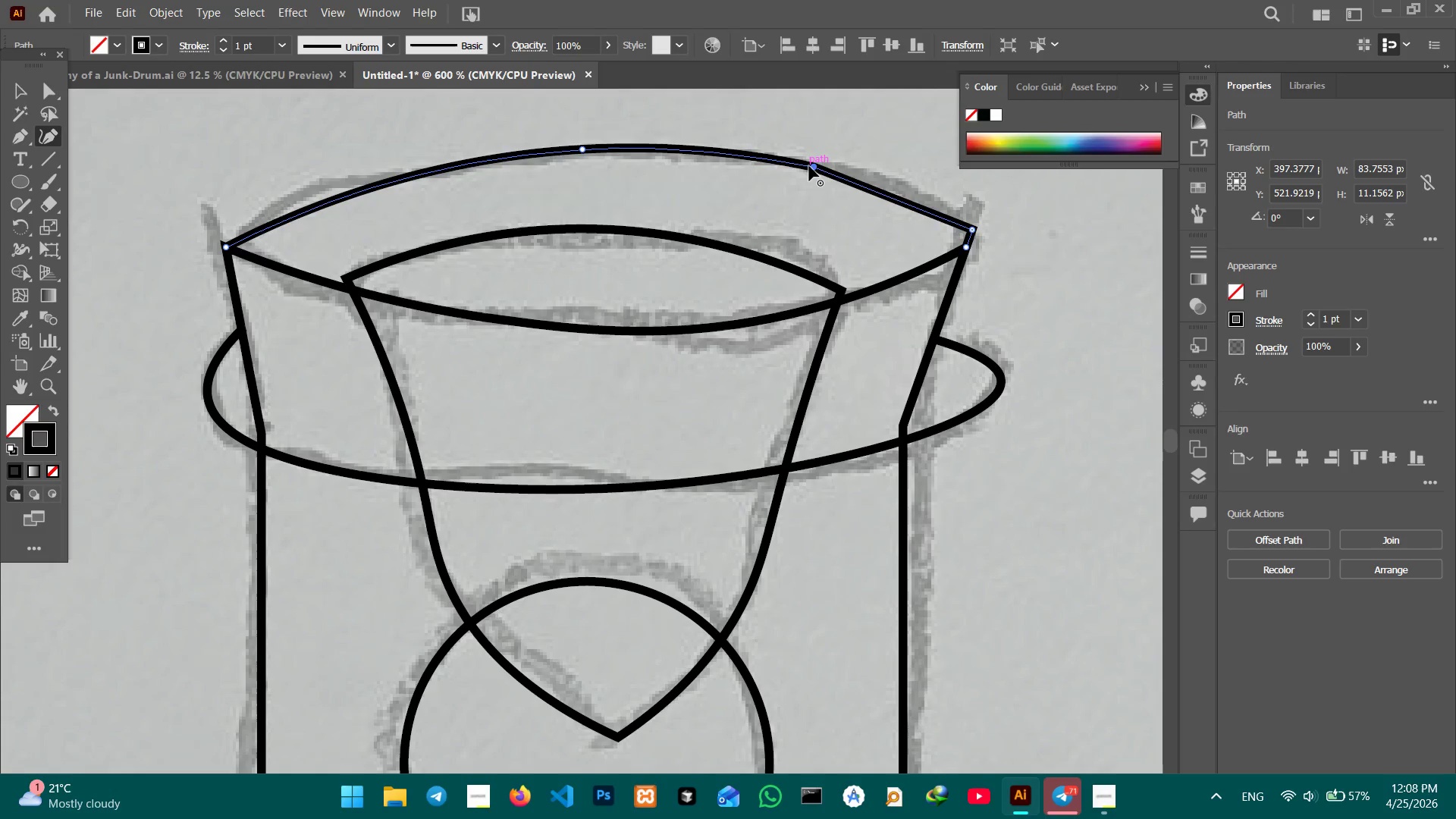 
key(Backspace)
 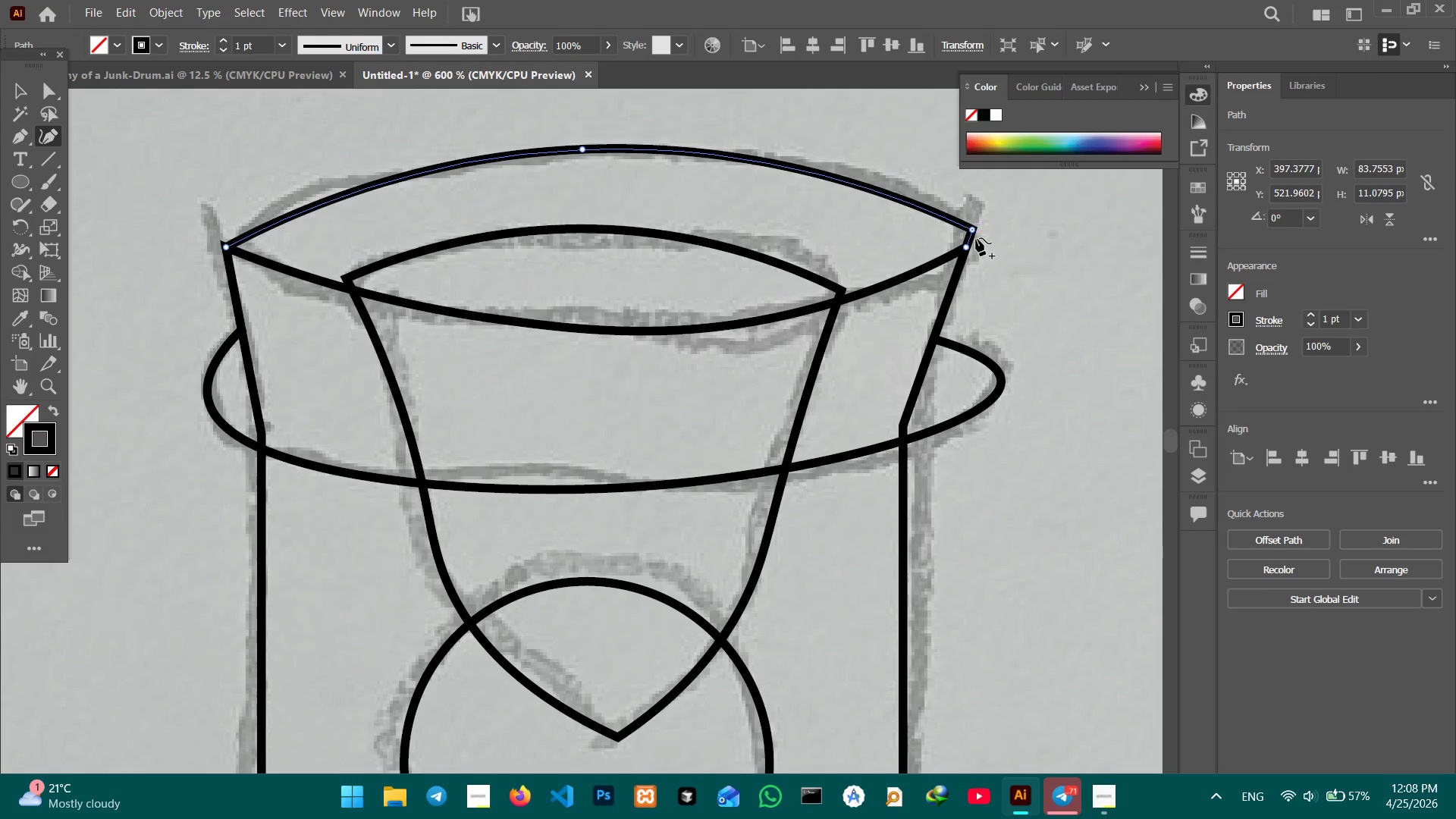 
left_click([971, 247])
 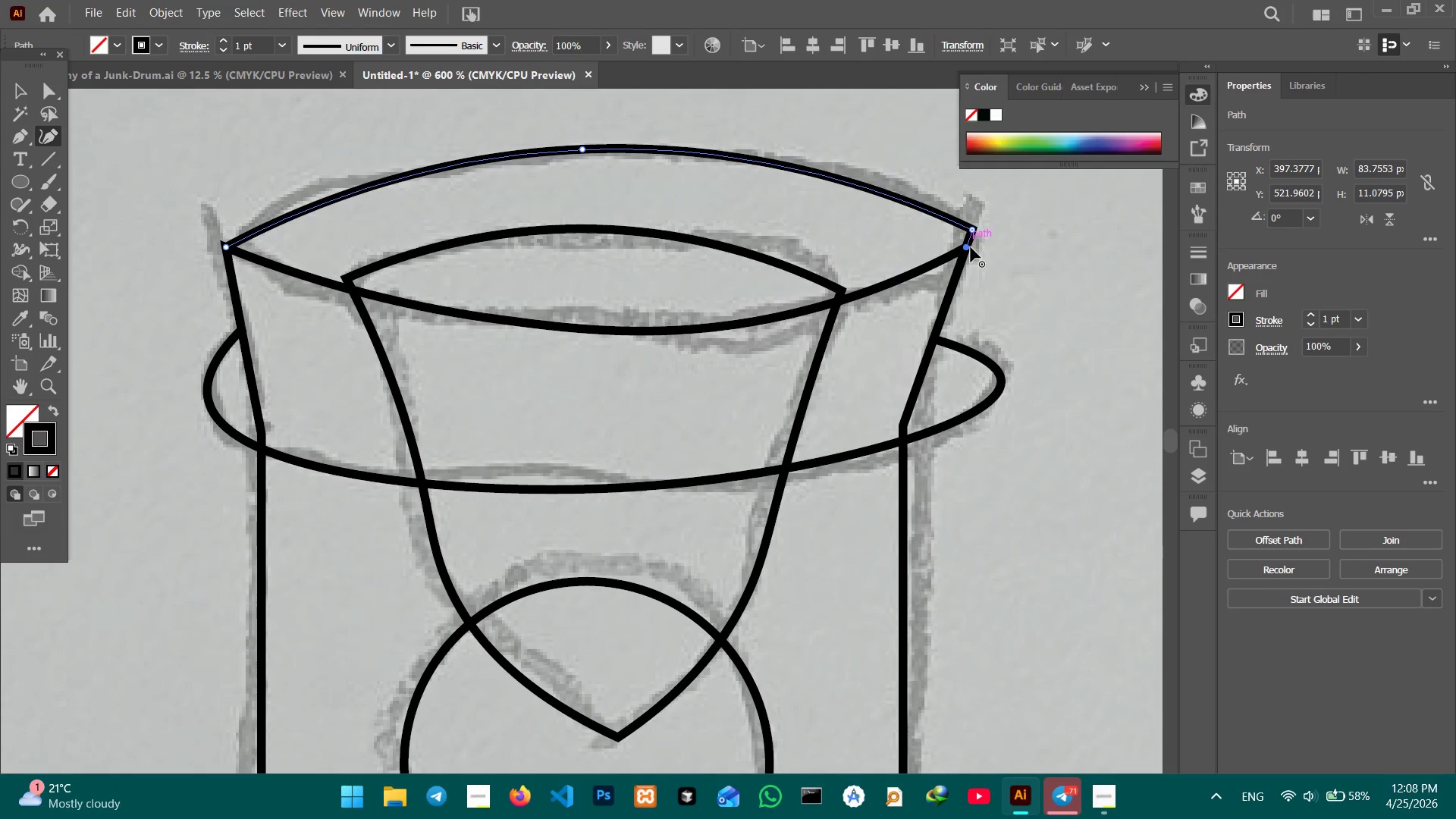 
key(Backspace)
 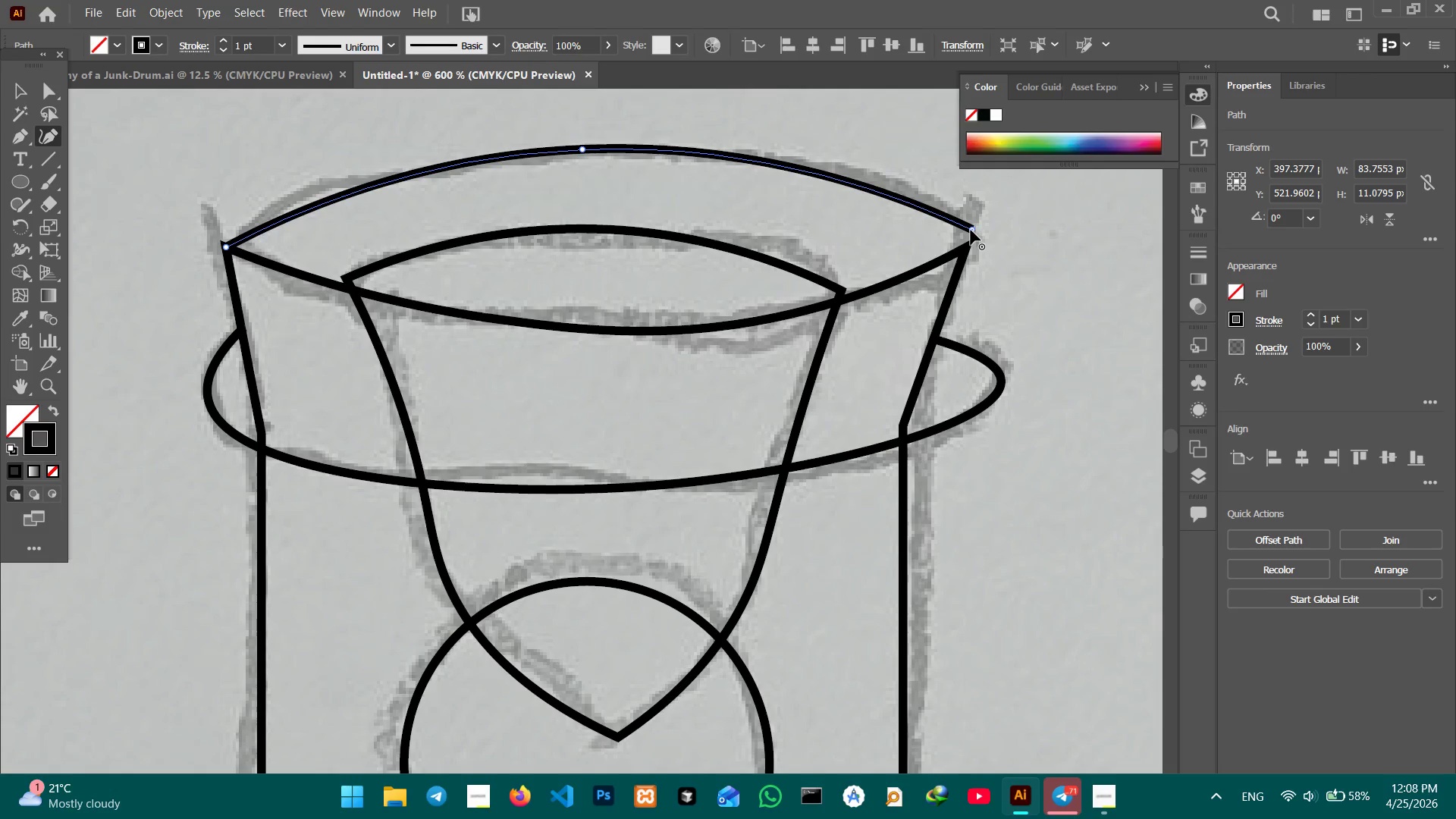 
left_click_drag(start_coordinate=[971, 230], to_coordinate=[967, 244])
 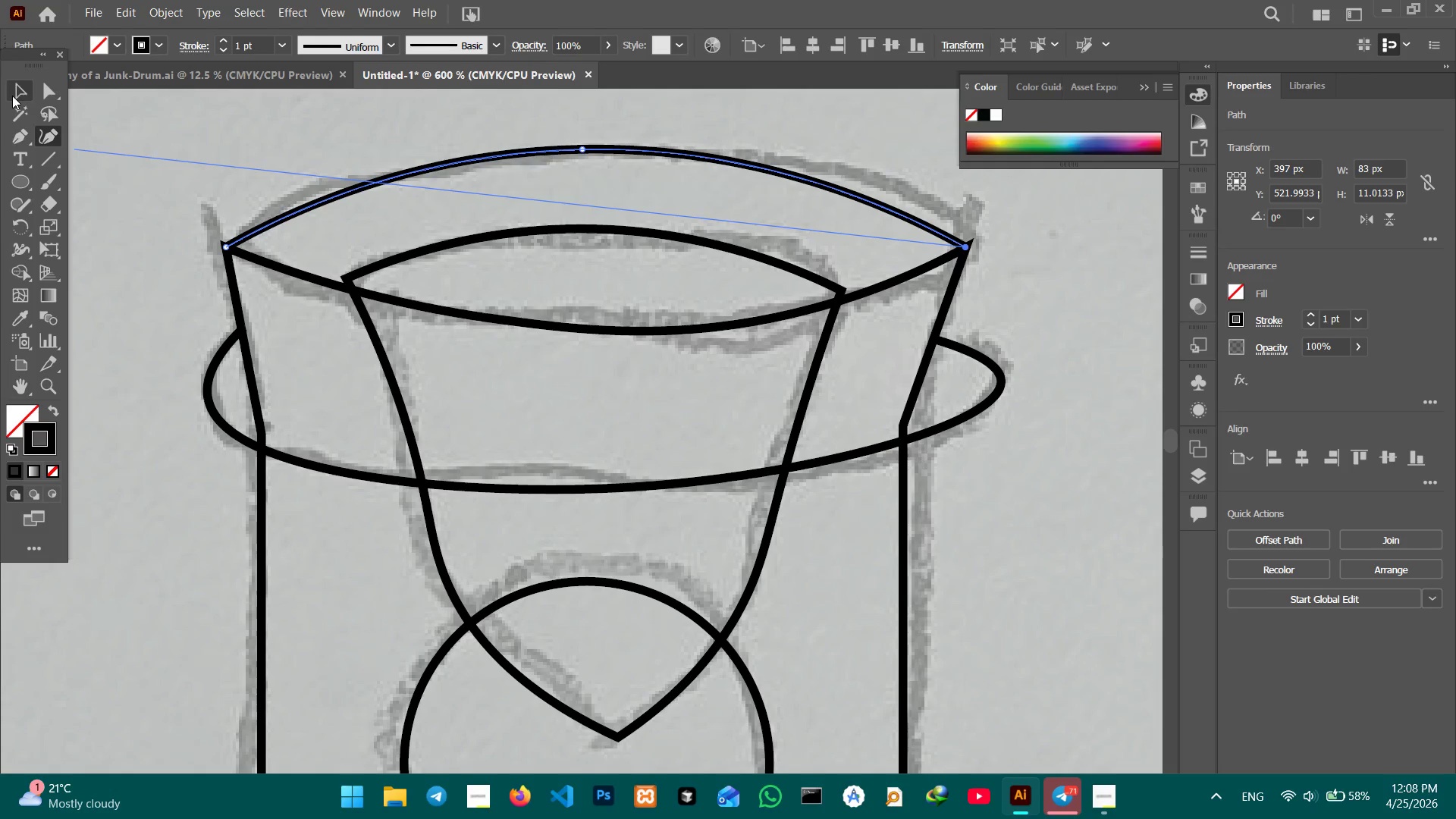 
double_click([236, 146])
 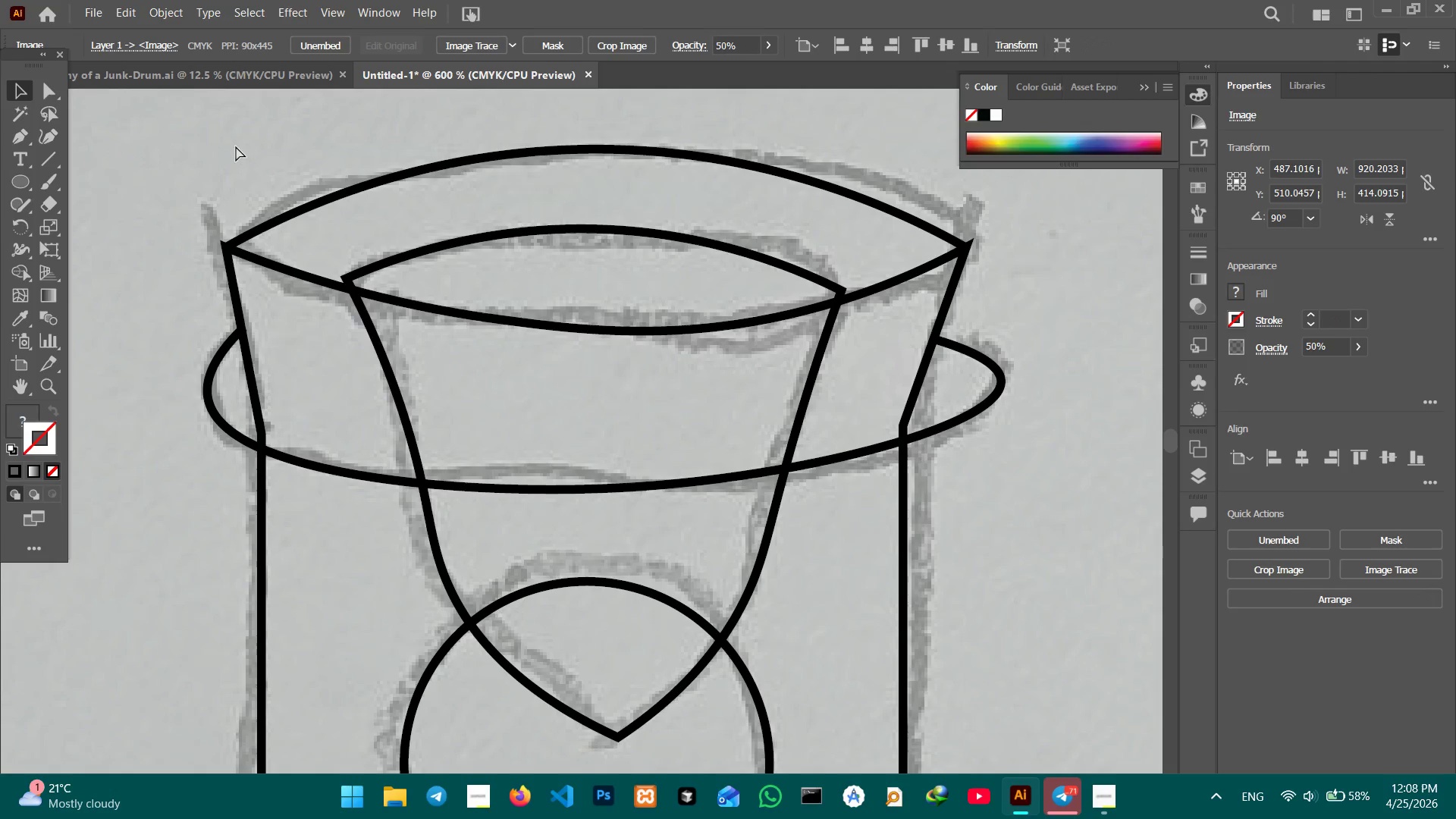 
key(Control+Minus)
 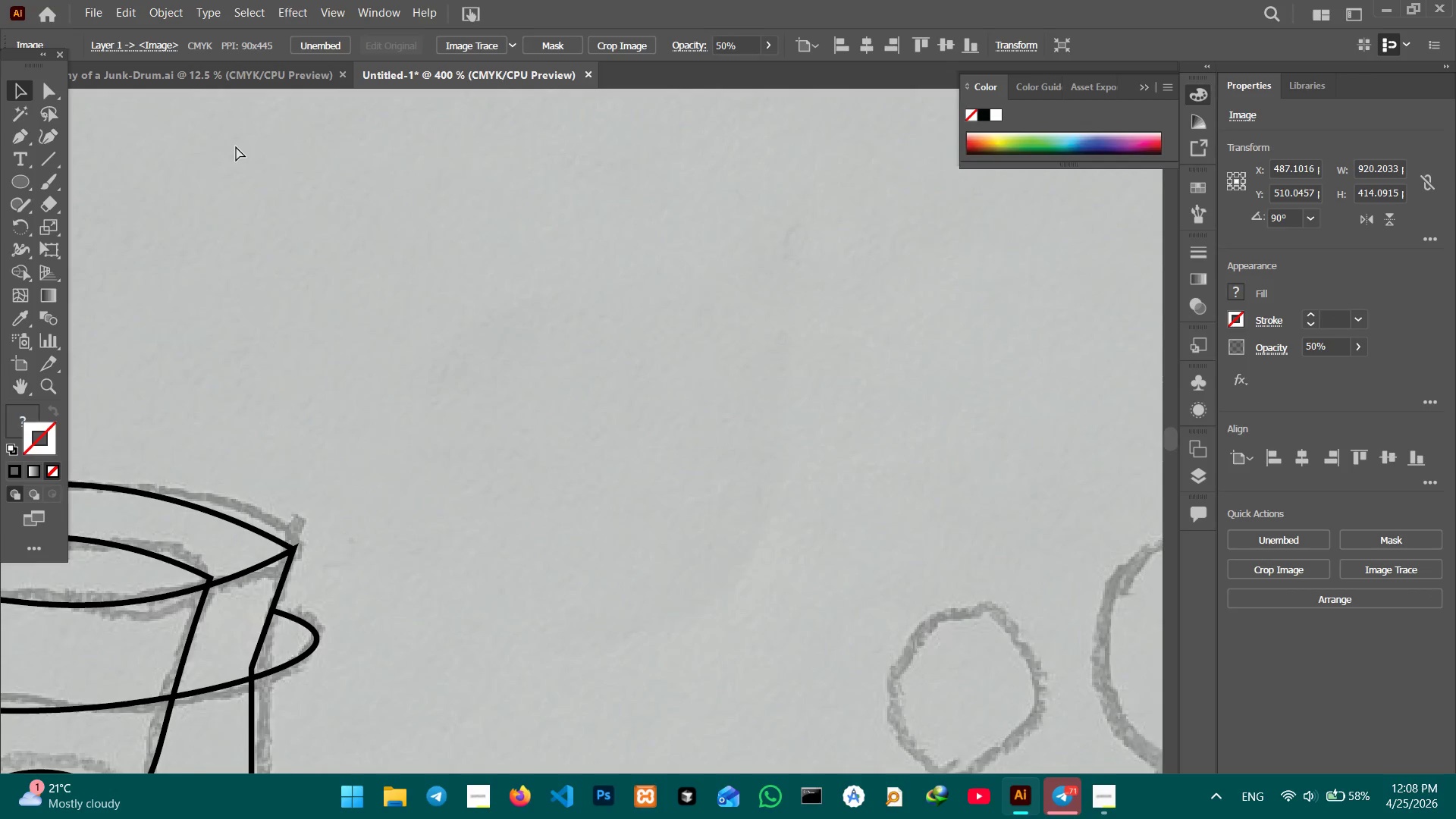 
key(Control+Minus)
 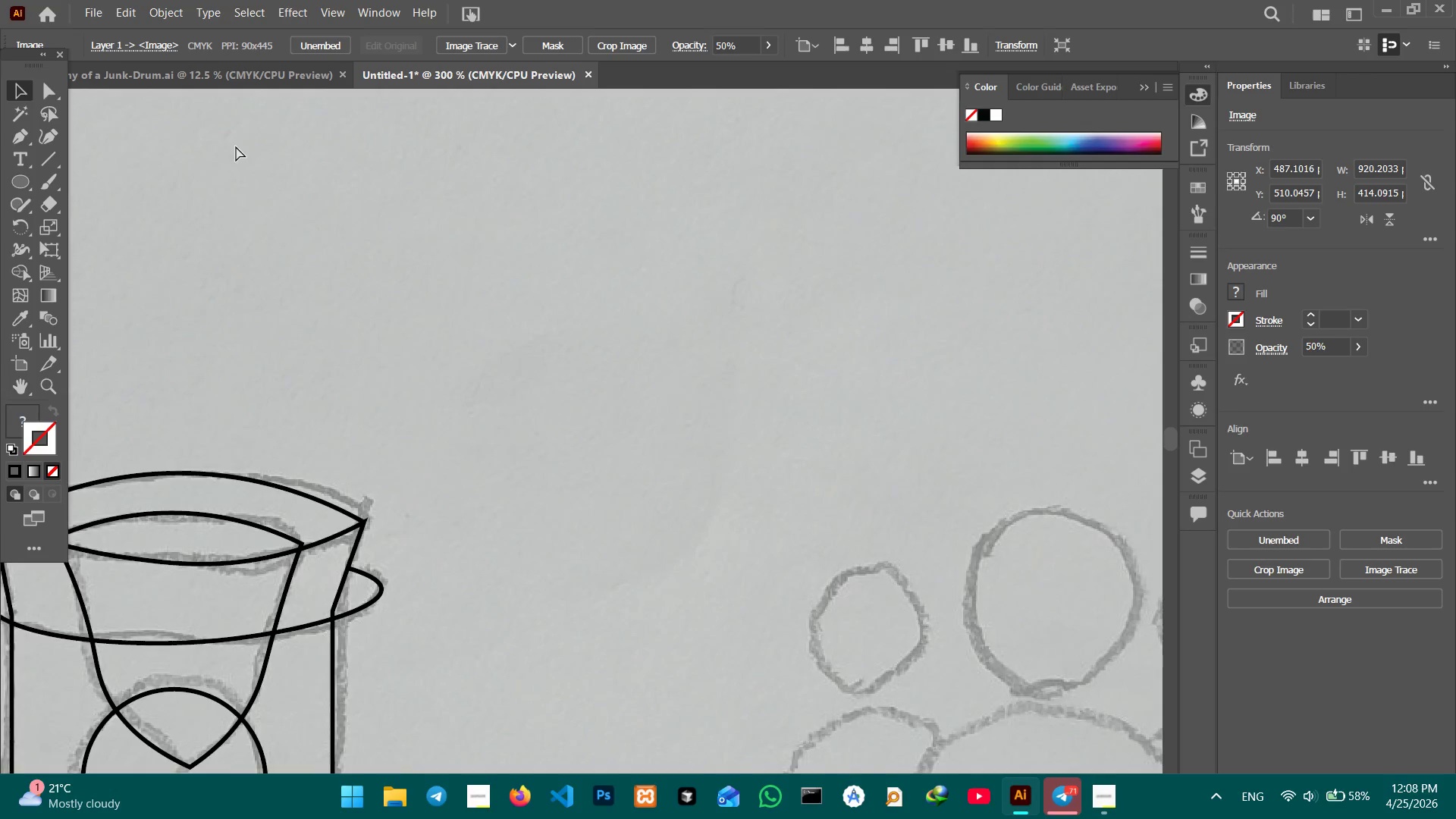 
key(Control+Minus)
 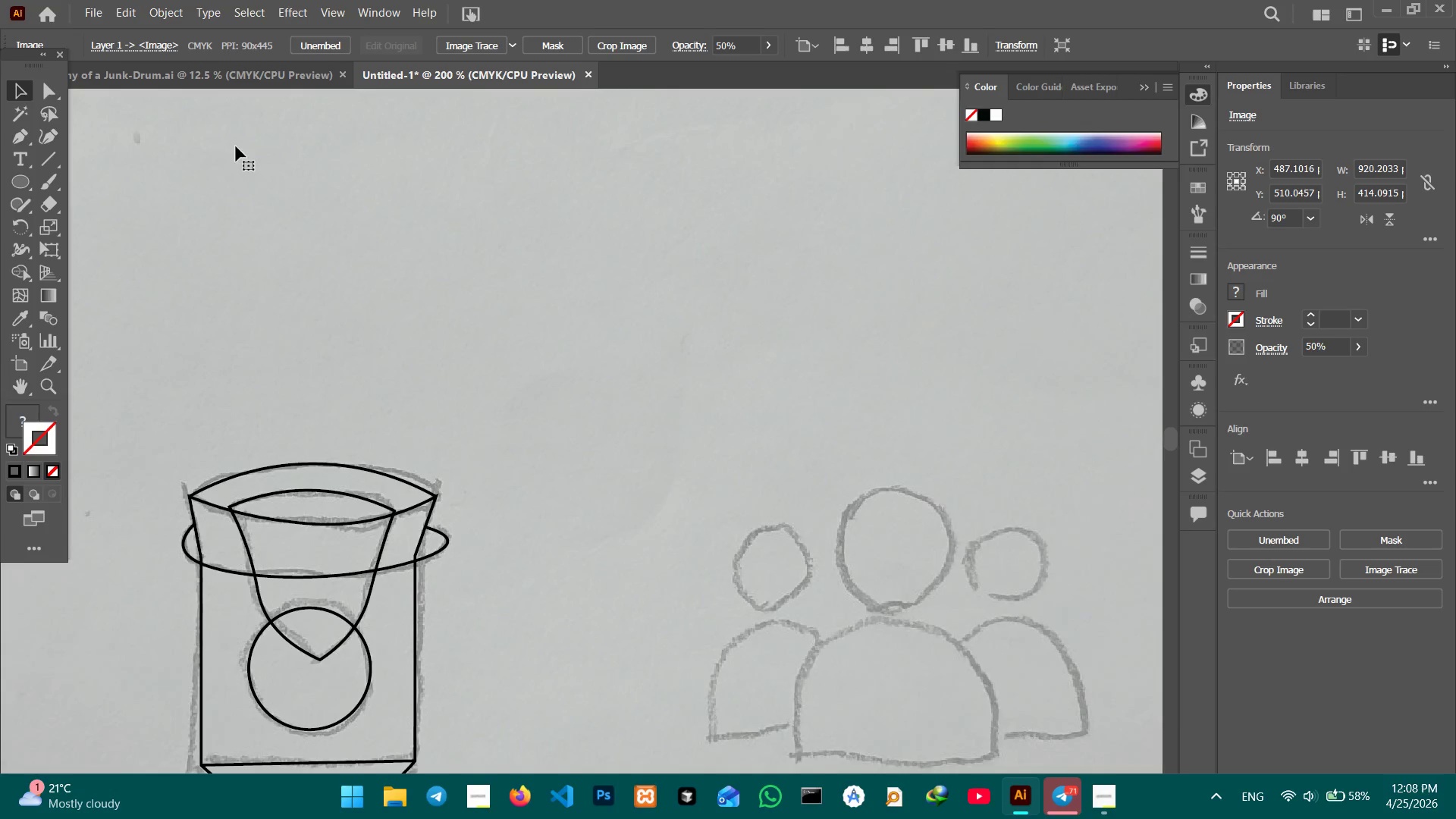 
hold_key(key=Space, duration=1.25)
 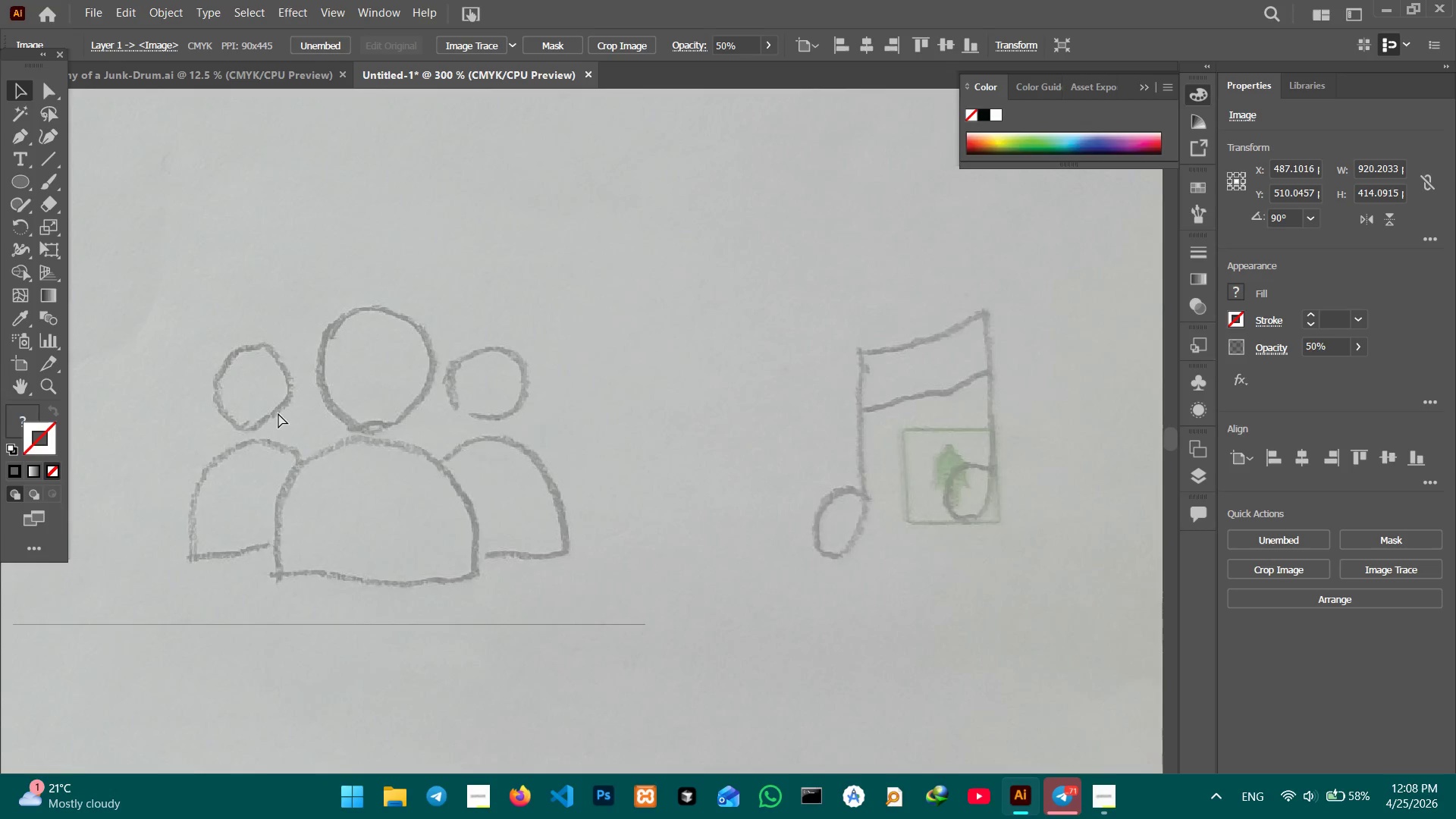 
left_click_drag(start_coordinate=[487, 429], to_coordinate=[88, 245])
 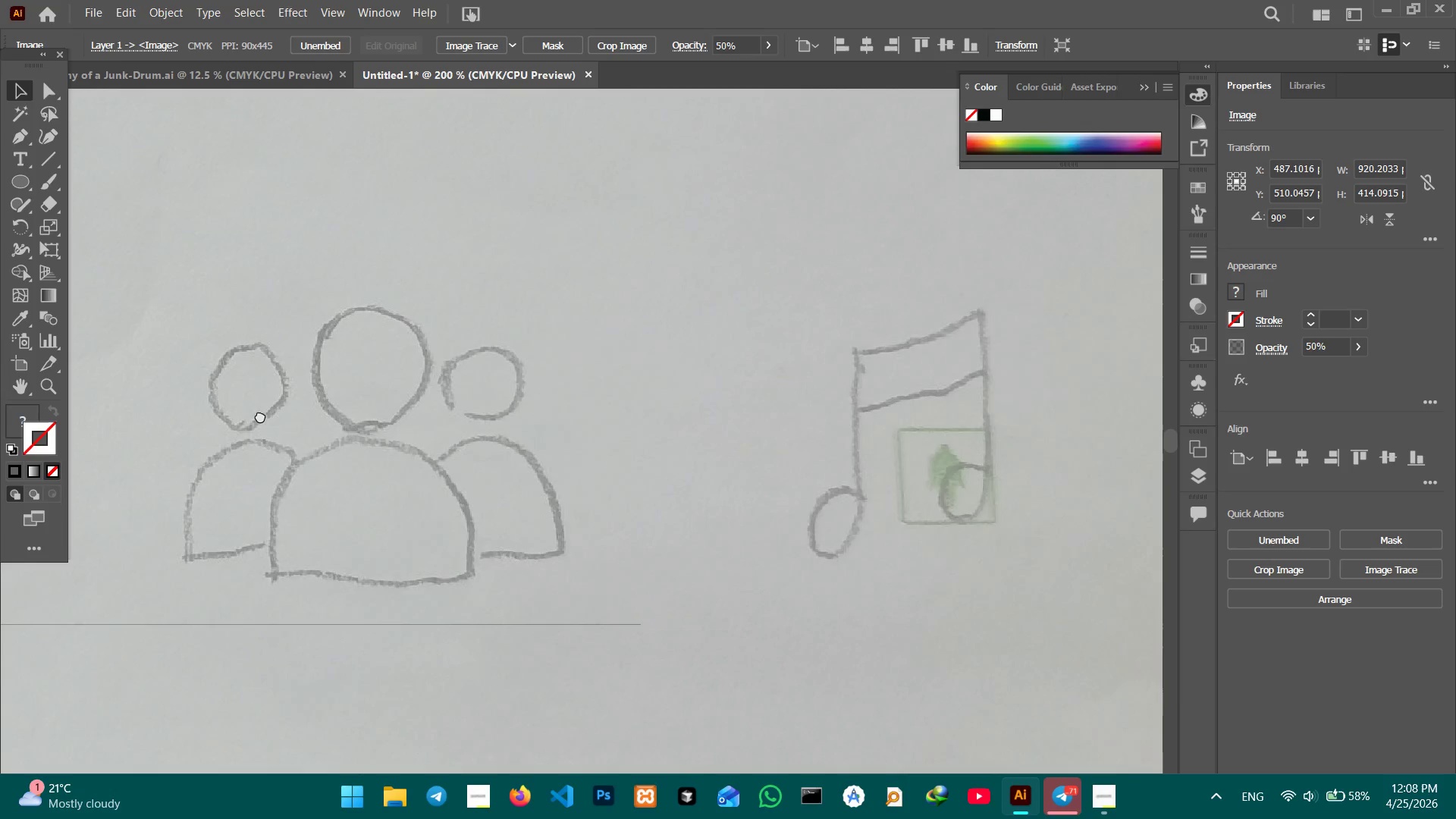 
left_click_drag(start_coordinate=[398, 419], to_coordinate=[272, 416])
 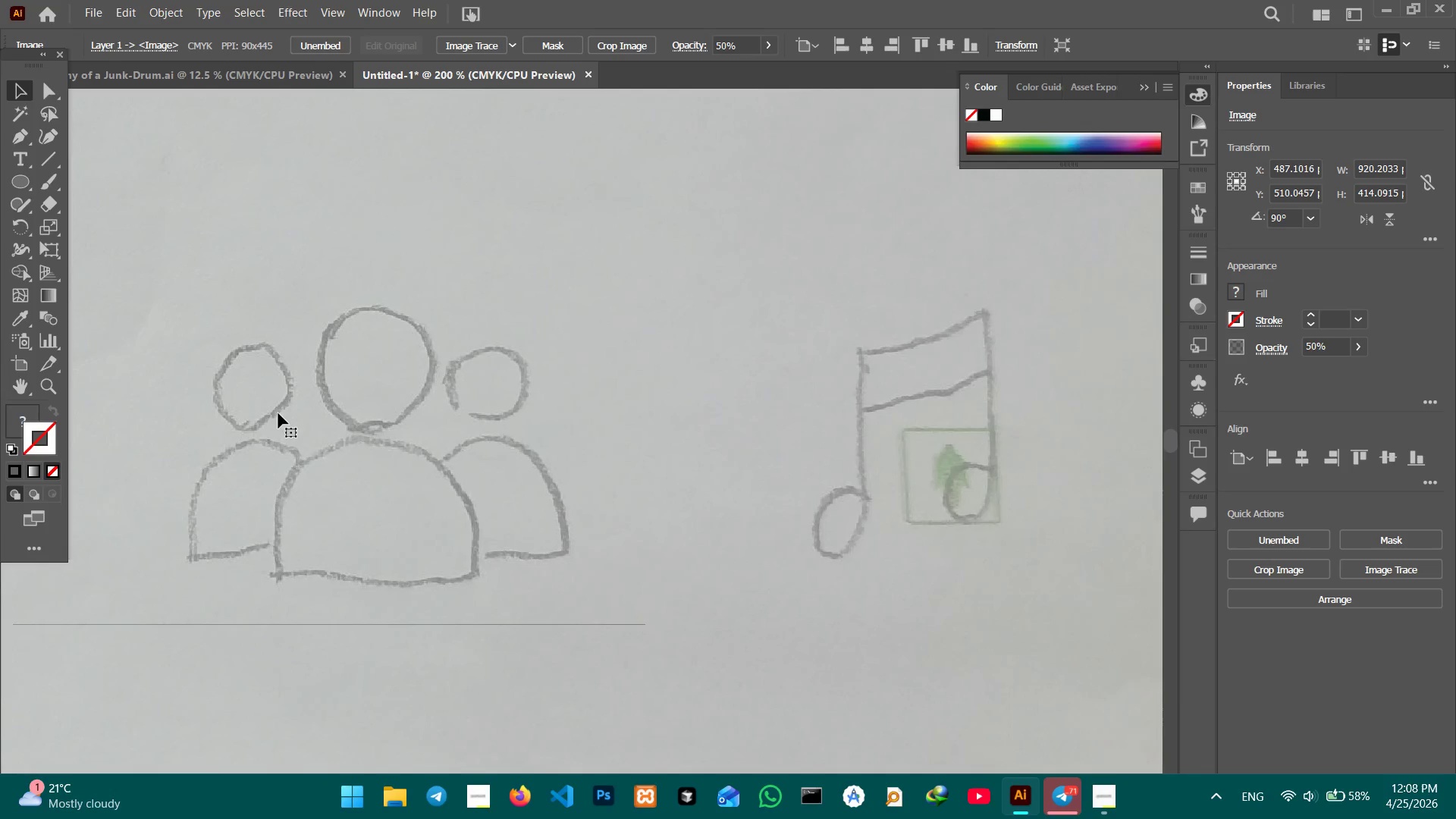 
hold_key(key=Space, duration=1.5)
 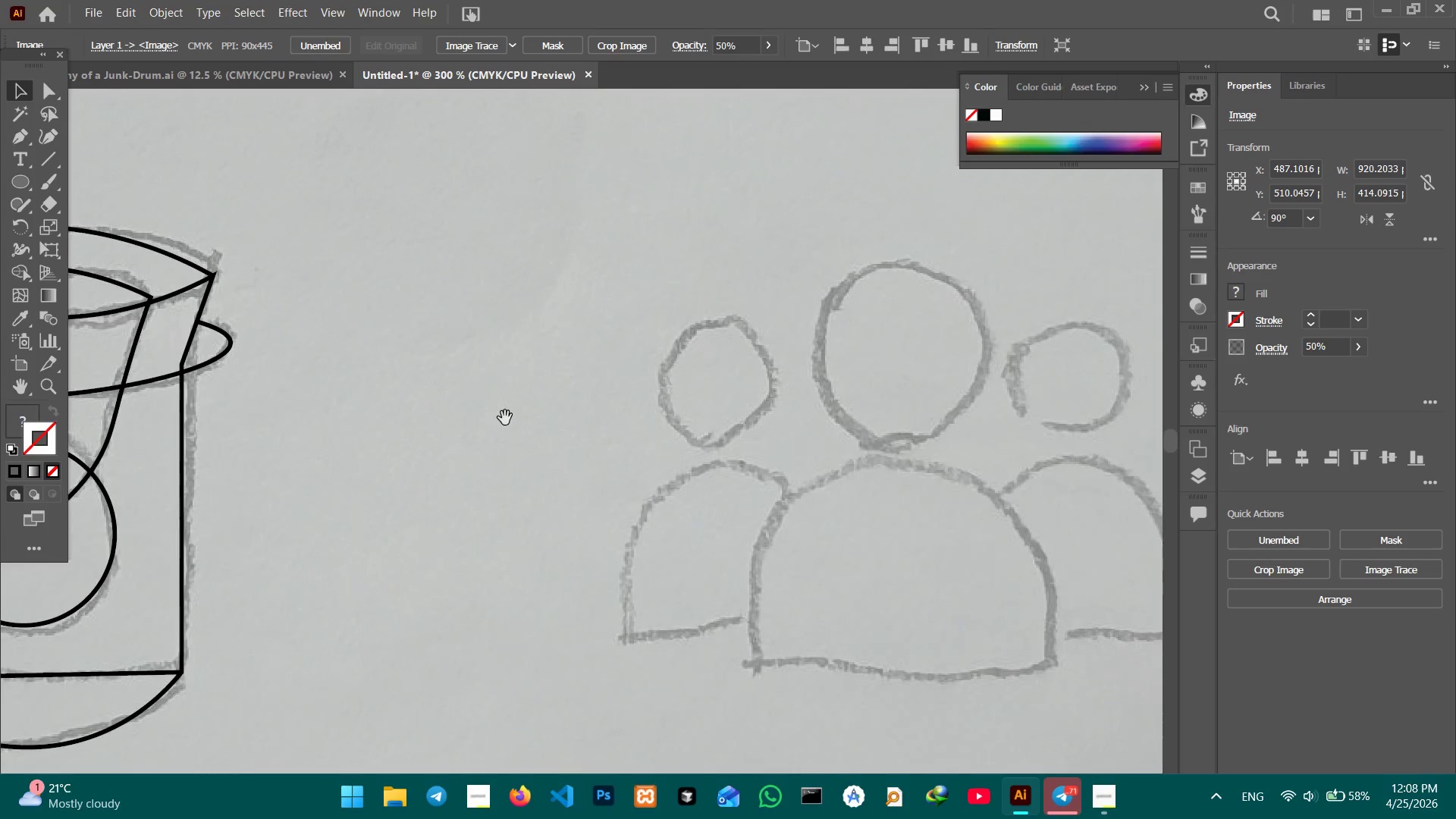 
key(Control+Equal)
 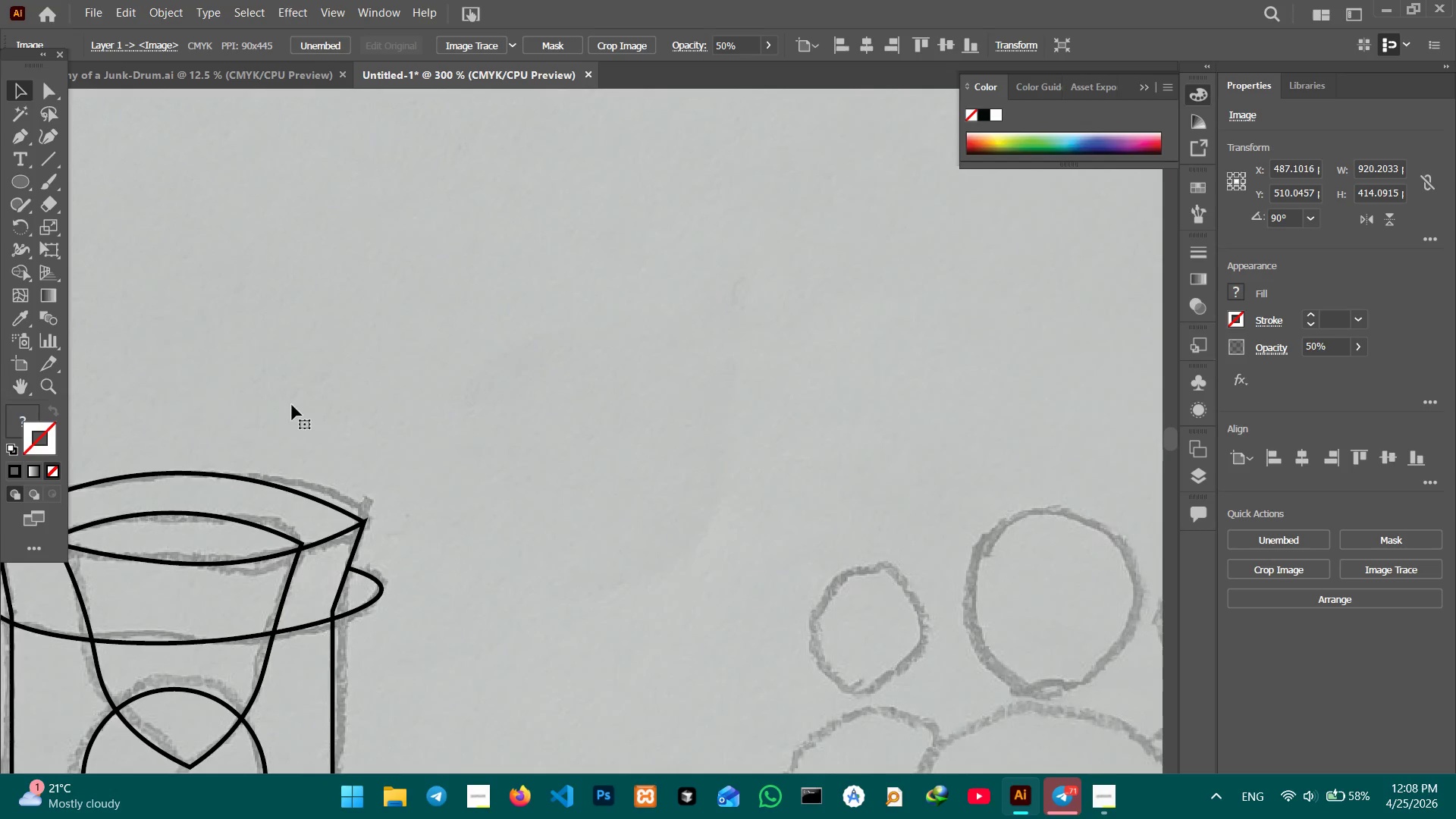 
hold_key(key=Space, duration=1.38)
 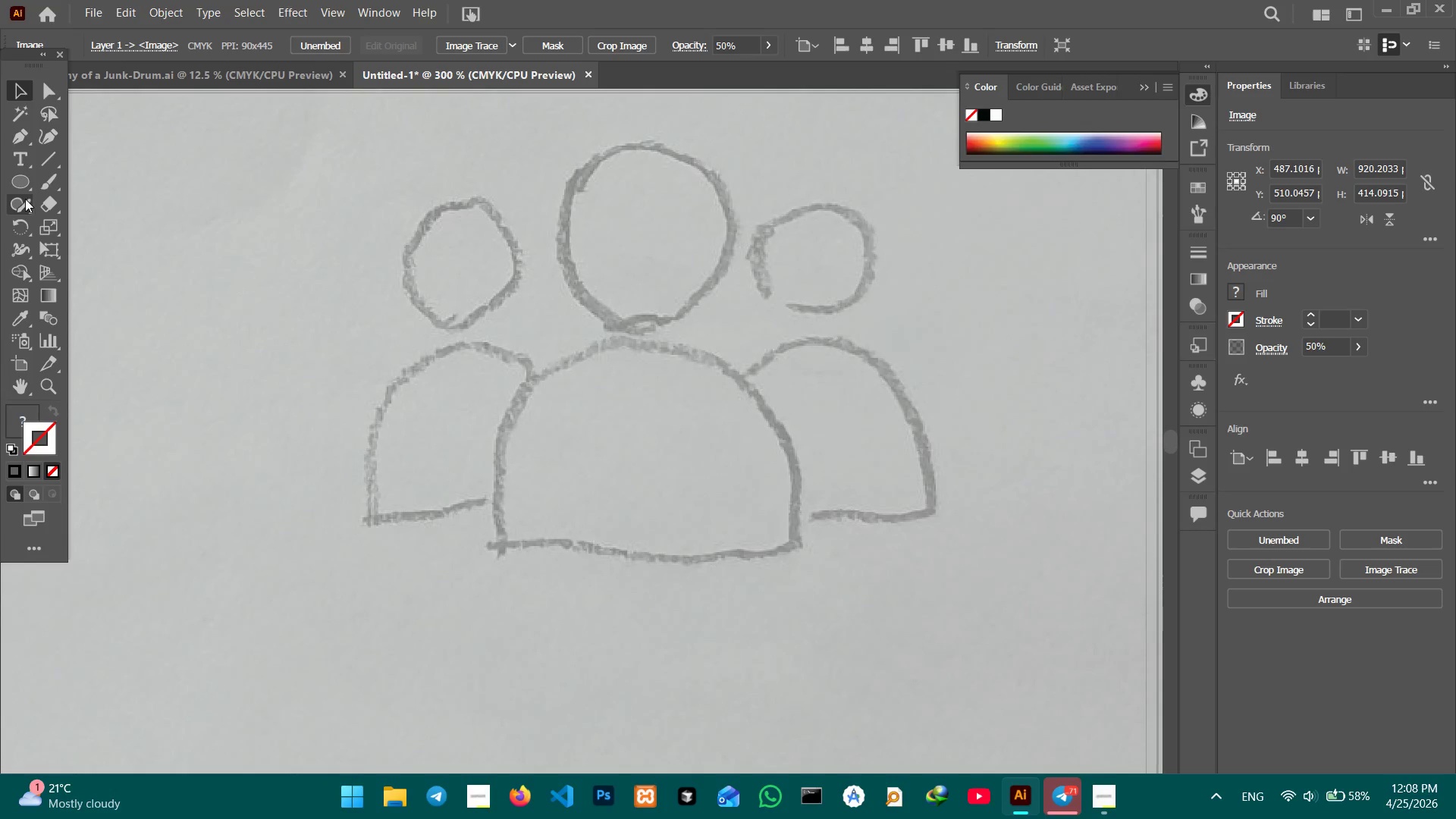 
left_click_drag(start_coordinate=[416, 438], to_coordinate=[264, 188])
 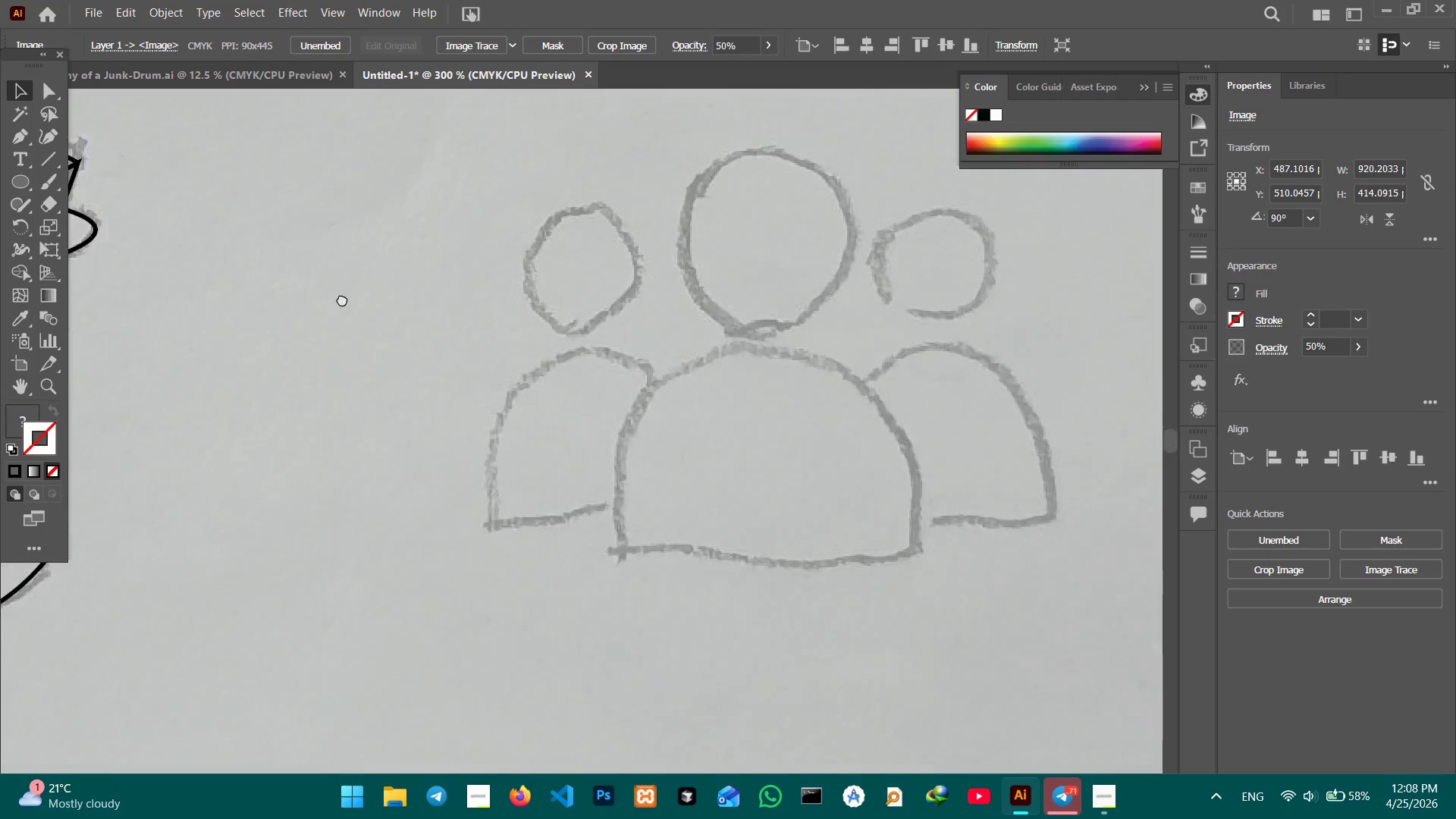 
left_click_drag(start_coordinate=[507, 422], to_coordinate=[251, 304])
 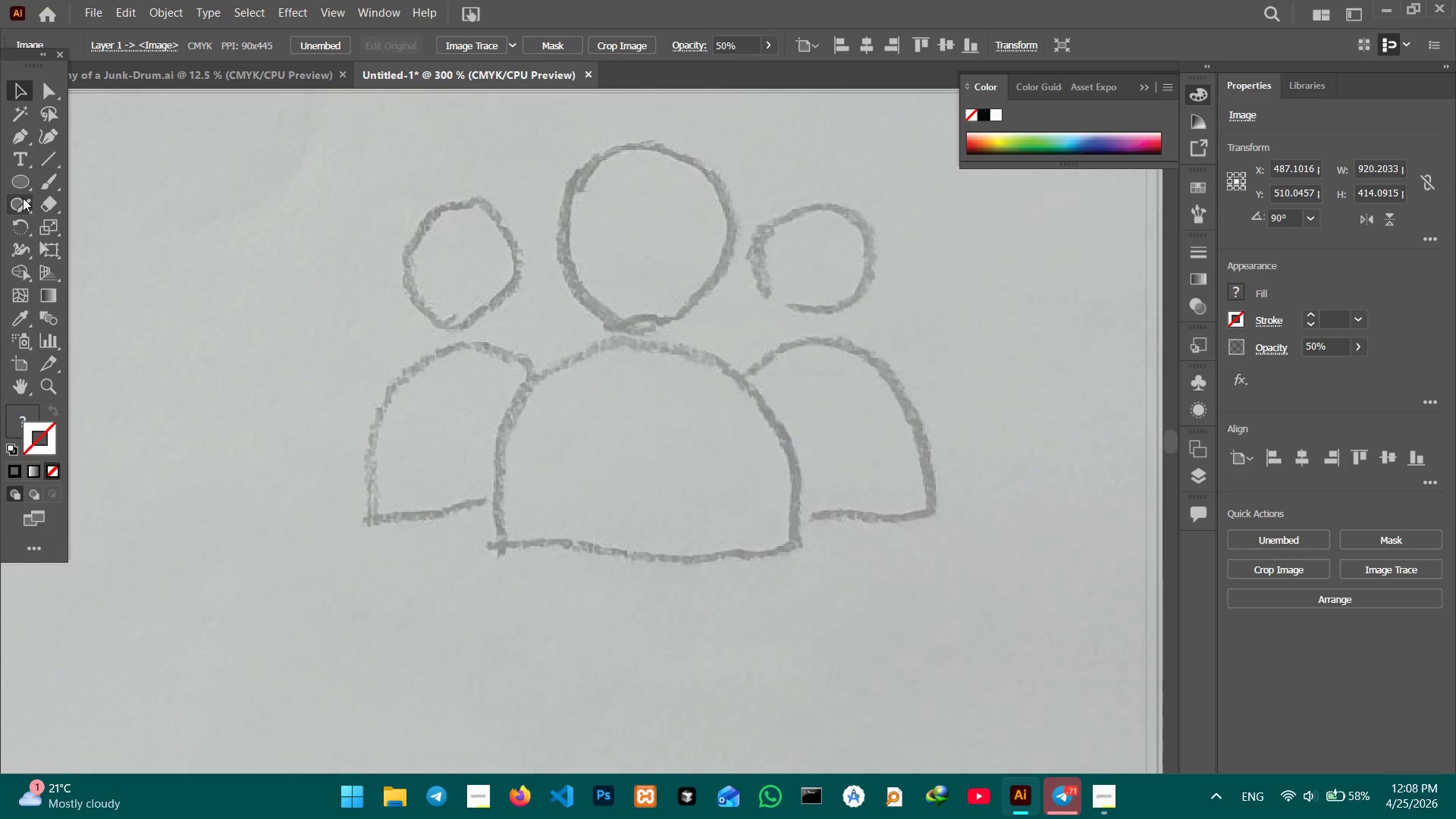 
left_click([19, 176])
 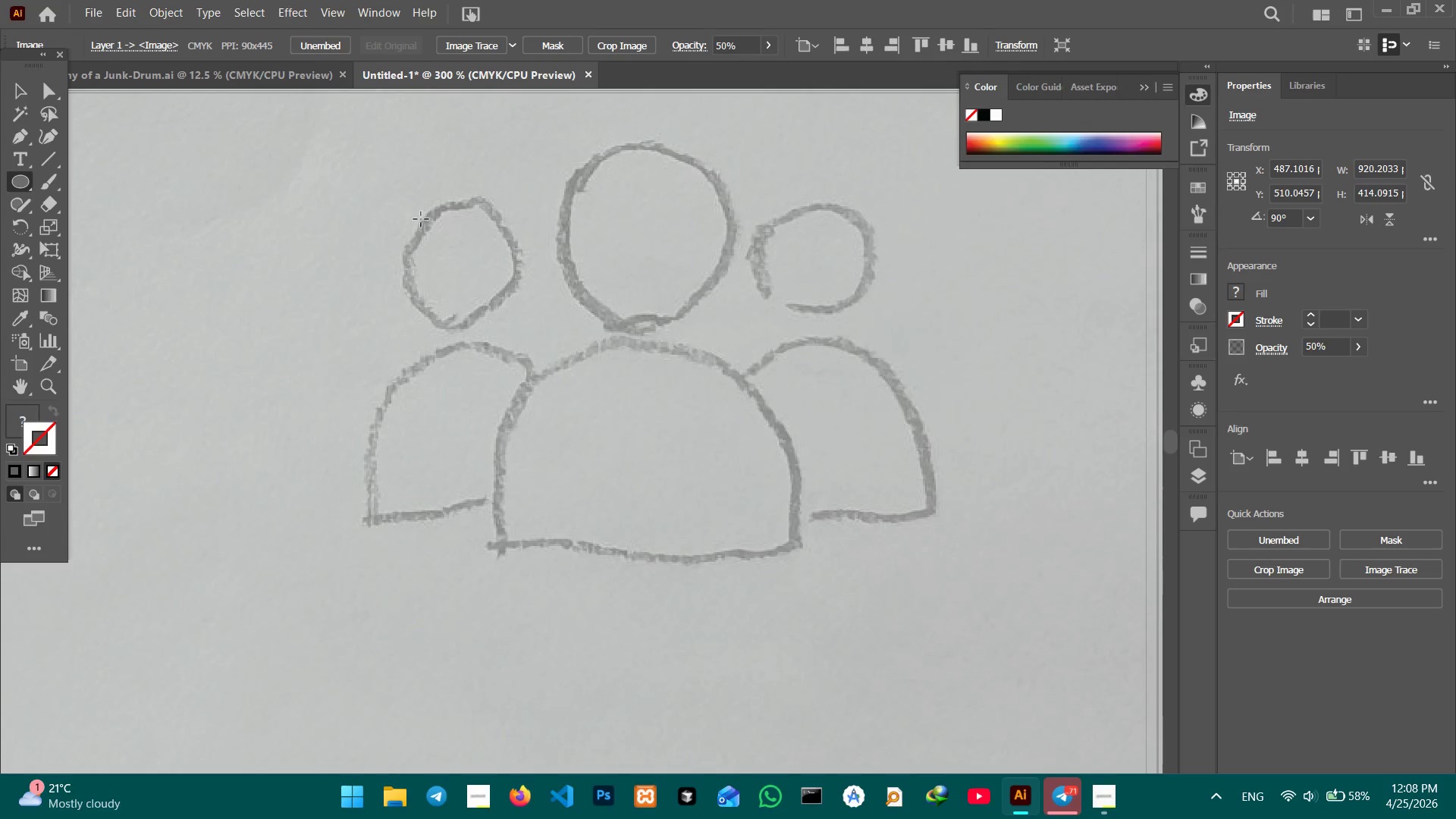 
left_click_drag(start_coordinate=[421, 219], to_coordinate=[474, 330])
 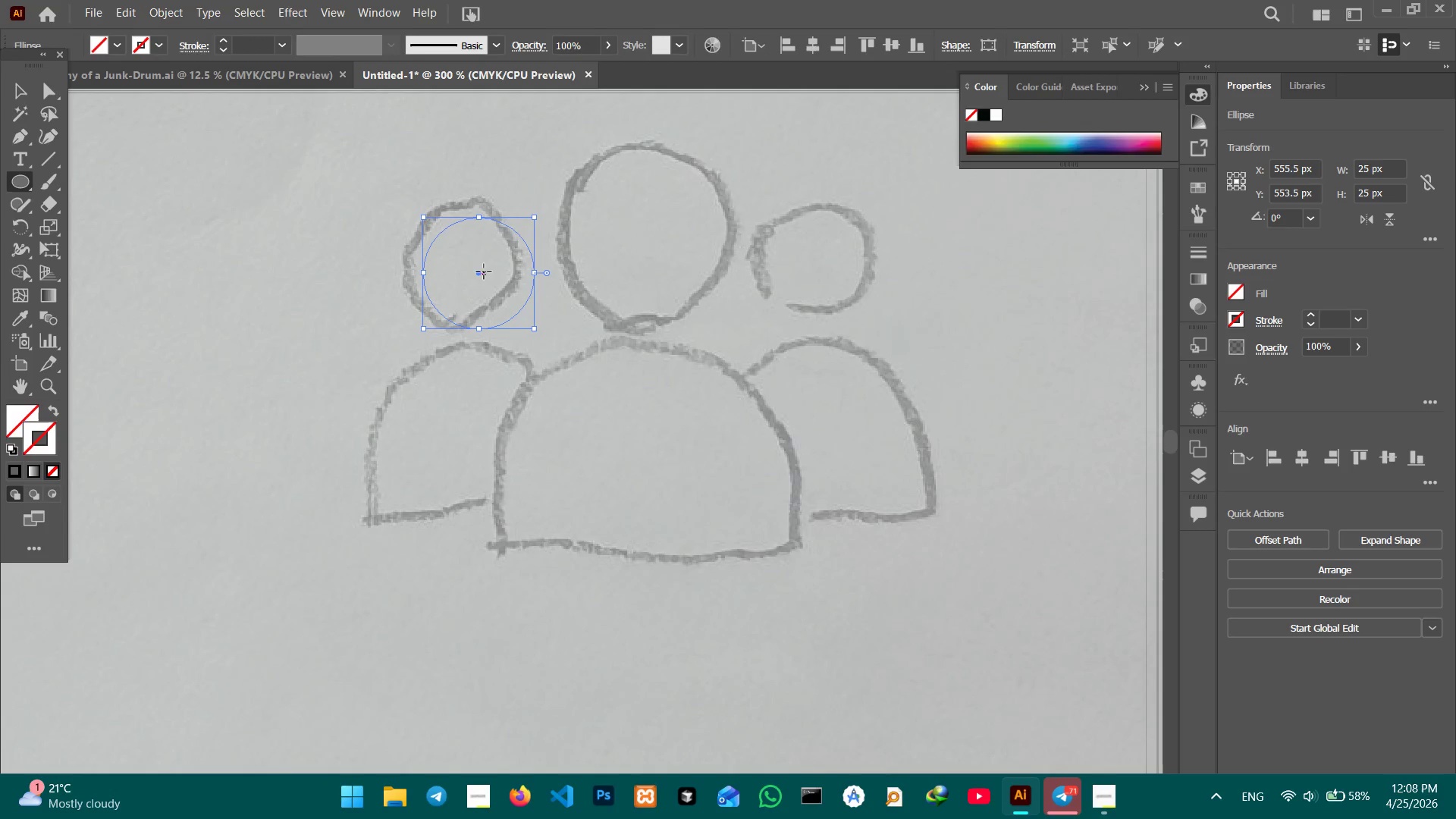 
hold_key(key=ShiftLeft, duration=1.0)
 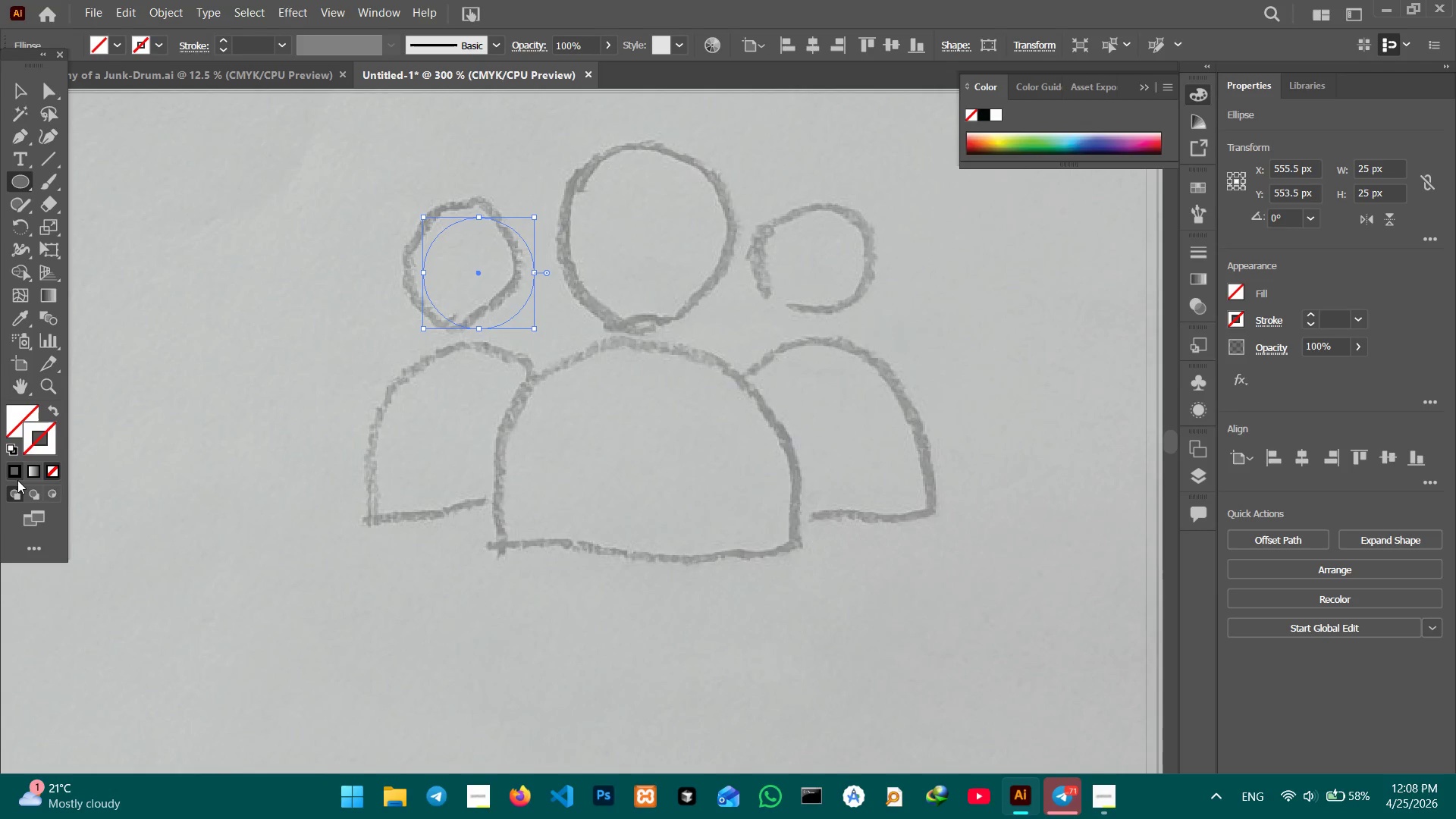 
left_click_drag(start_coordinate=[13, 475], to_coordinate=[18, 469])
 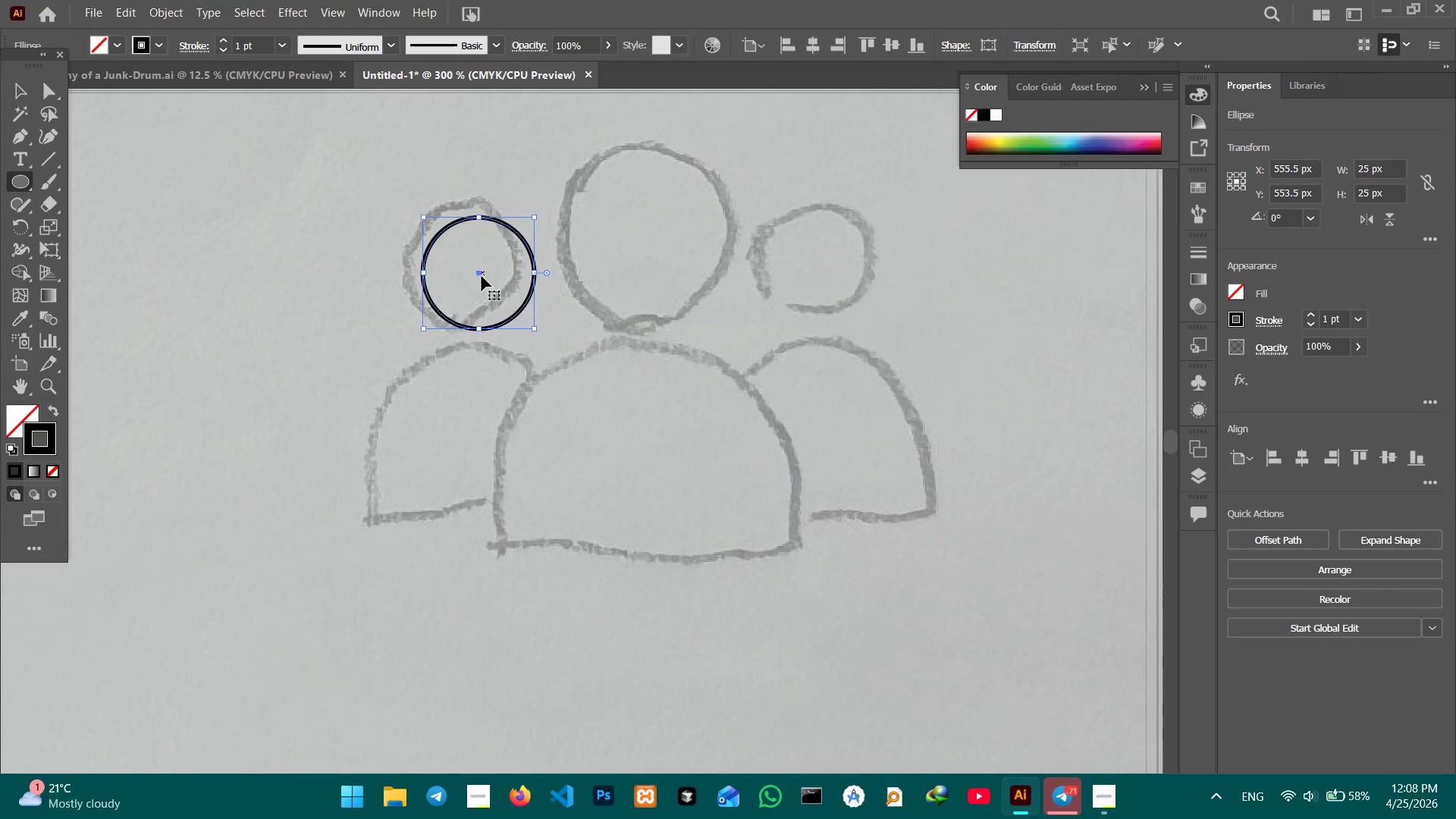 
left_click_drag(start_coordinate=[482, 276], to_coordinate=[463, 270])
 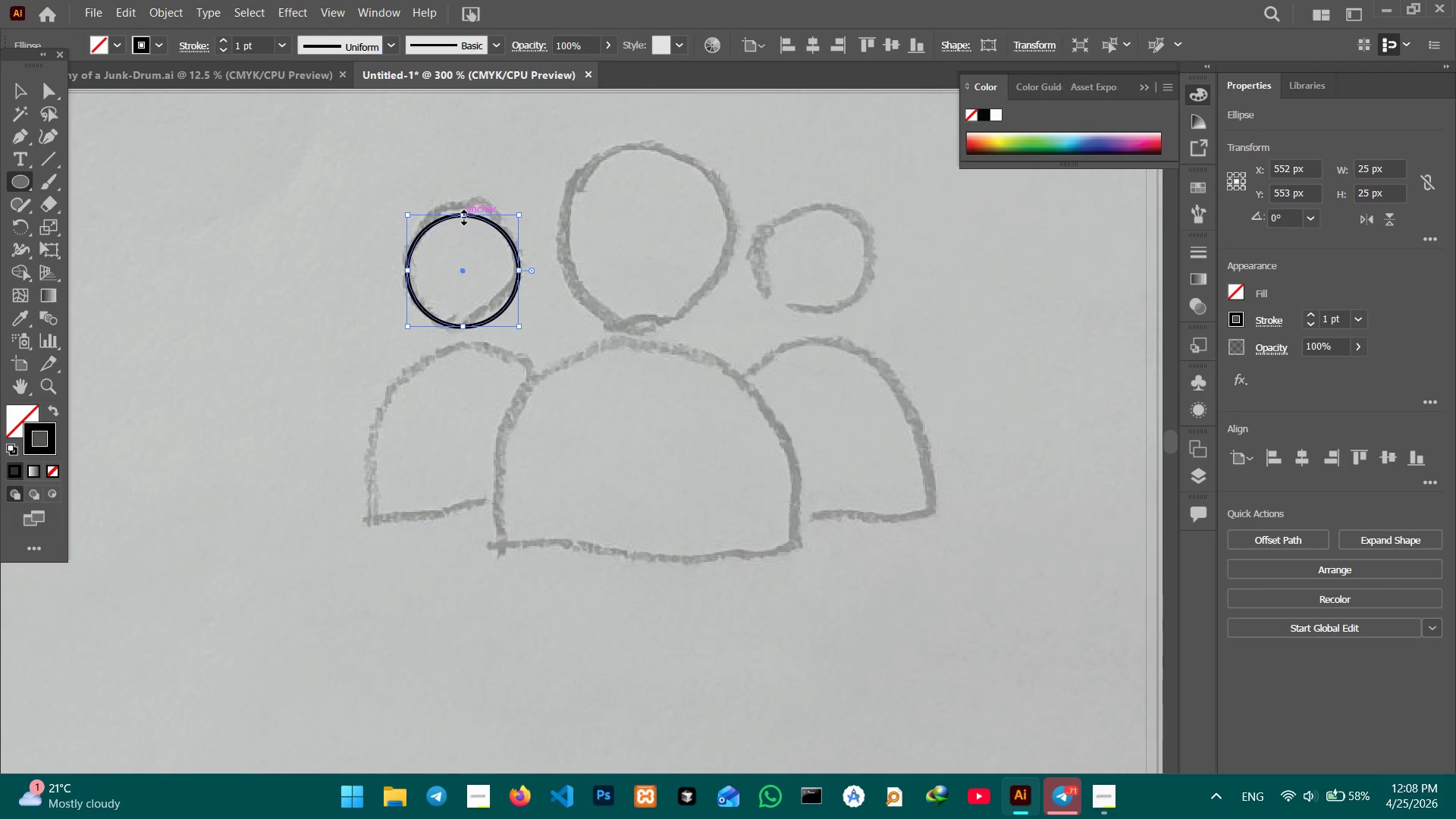 
left_click_drag(start_coordinate=[462, 215], to_coordinate=[460, 205])
 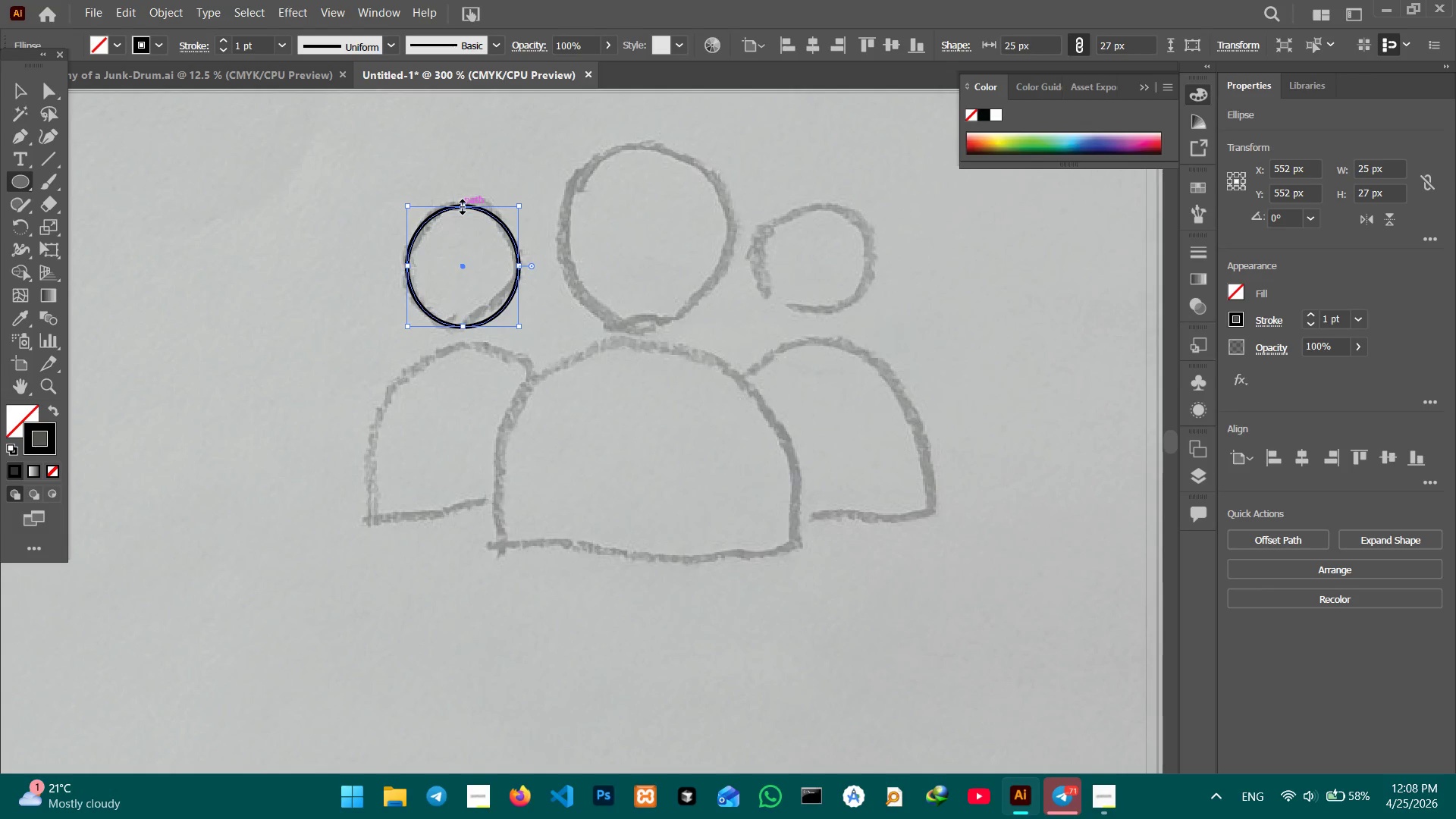 
key(Control+C)
 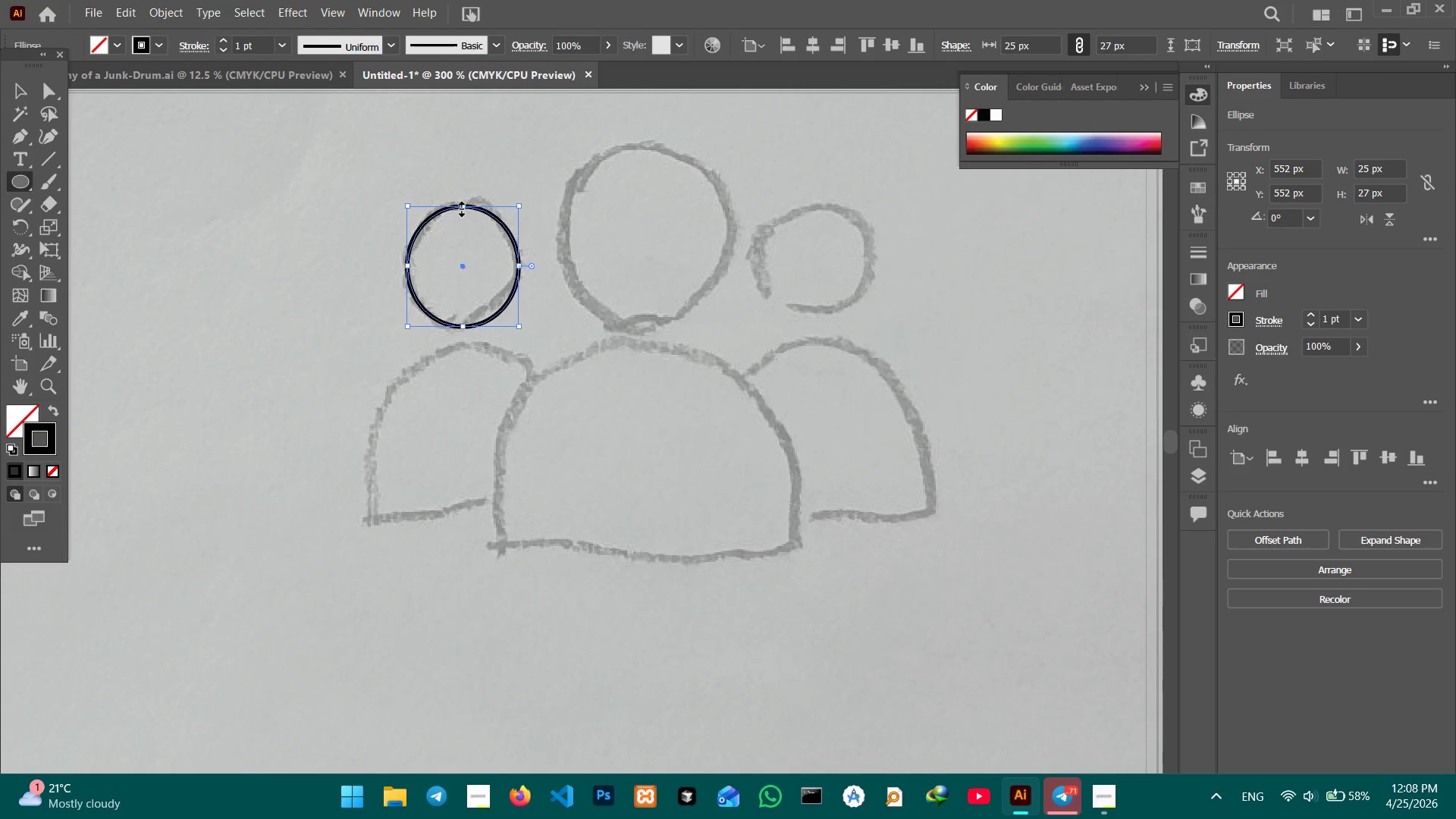 
key(Control+V)
 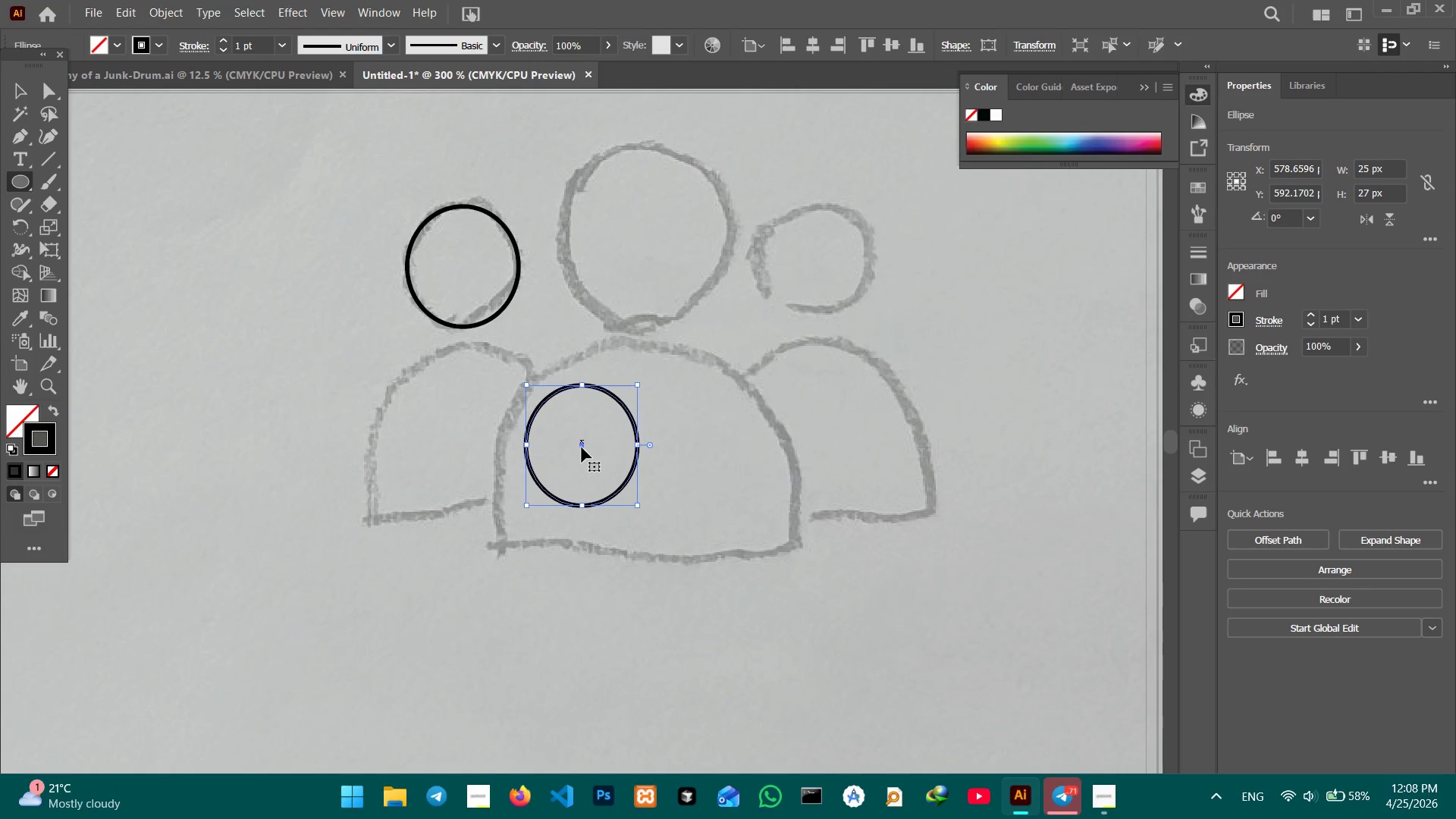 
left_click_drag(start_coordinate=[582, 446], to_coordinate=[813, 260])
 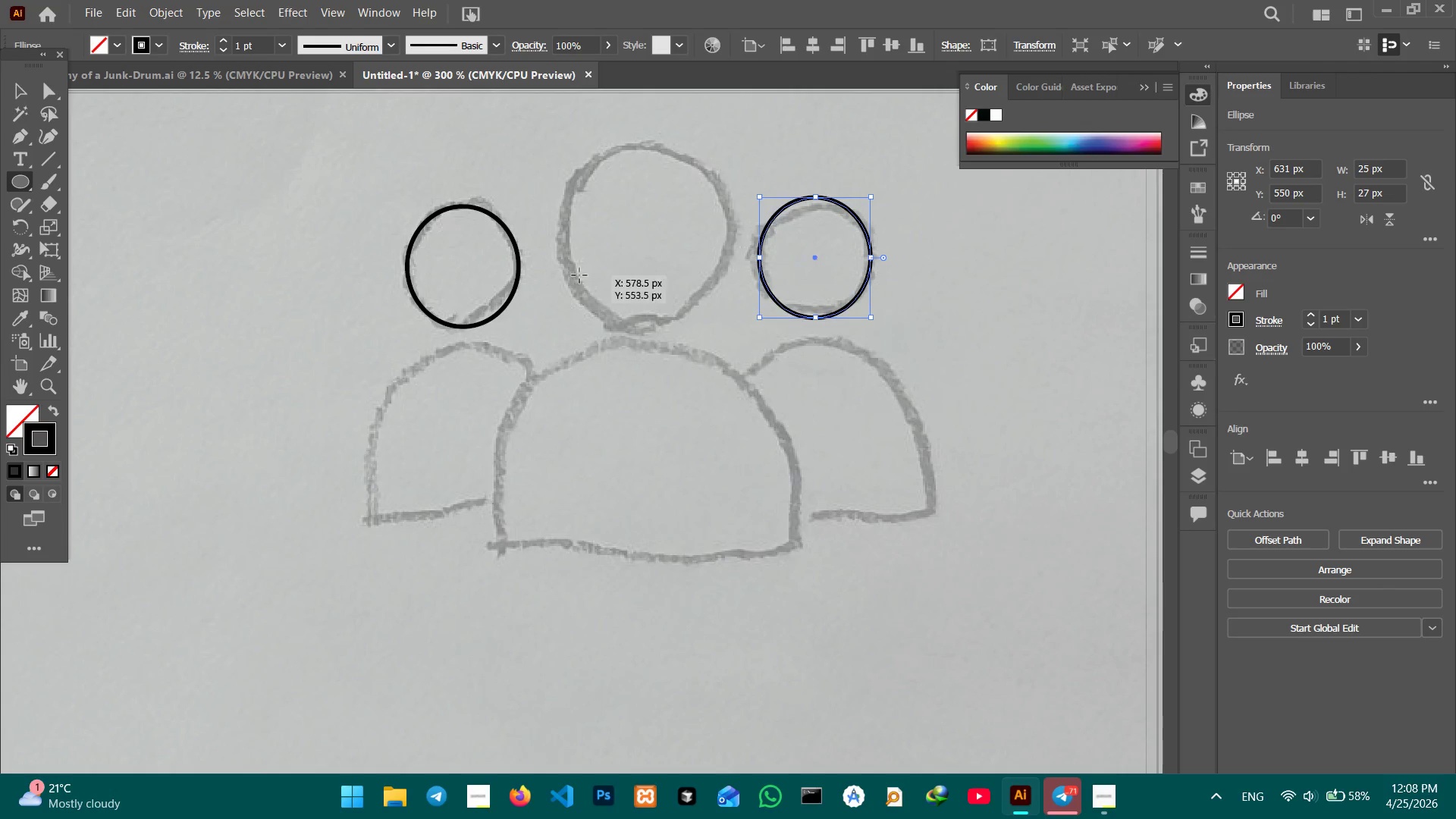 
hold_key(key=ShiftLeft, duration=2.64)
left_click([512, 299])
 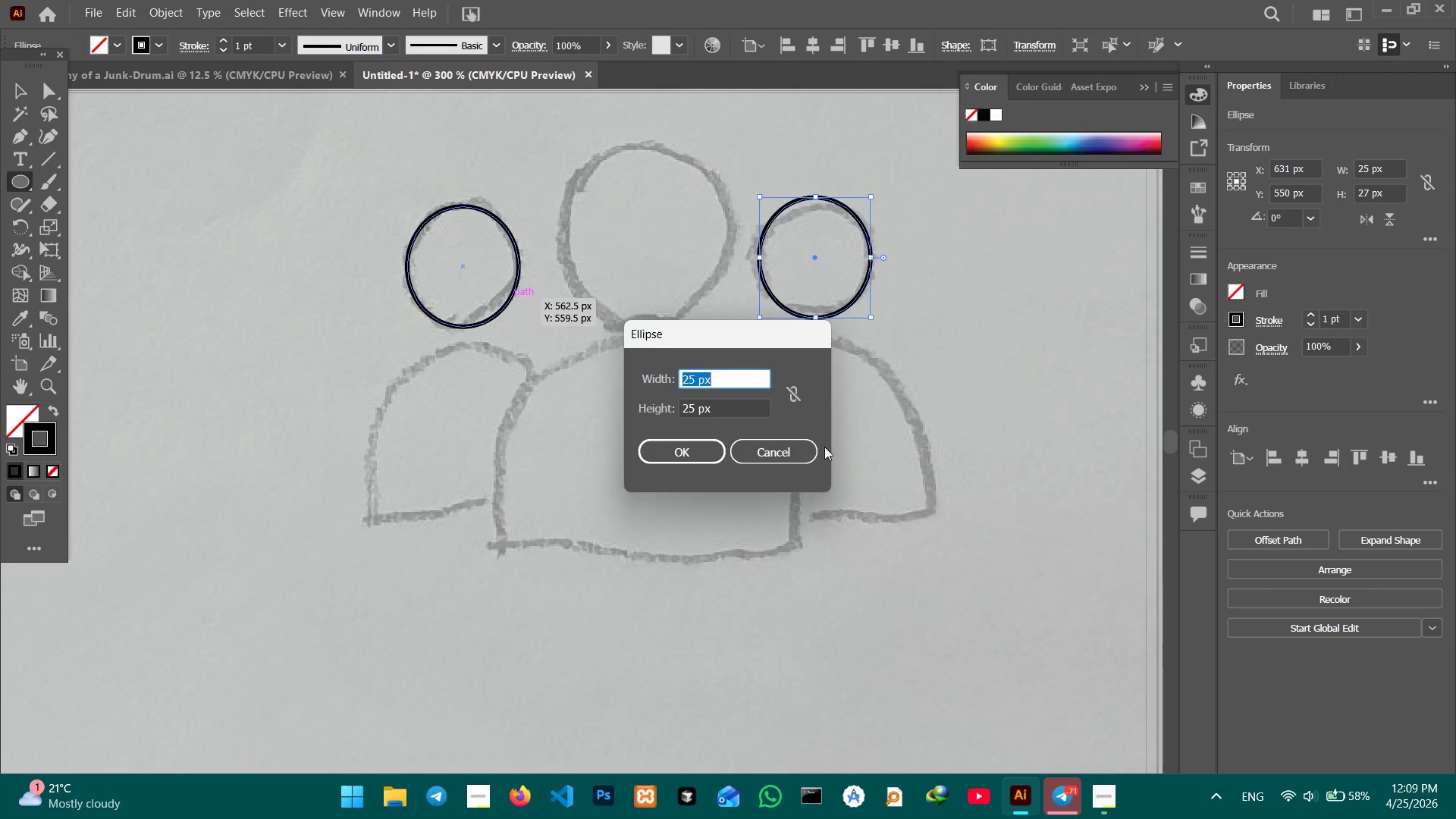 
left_click([779, 444])
 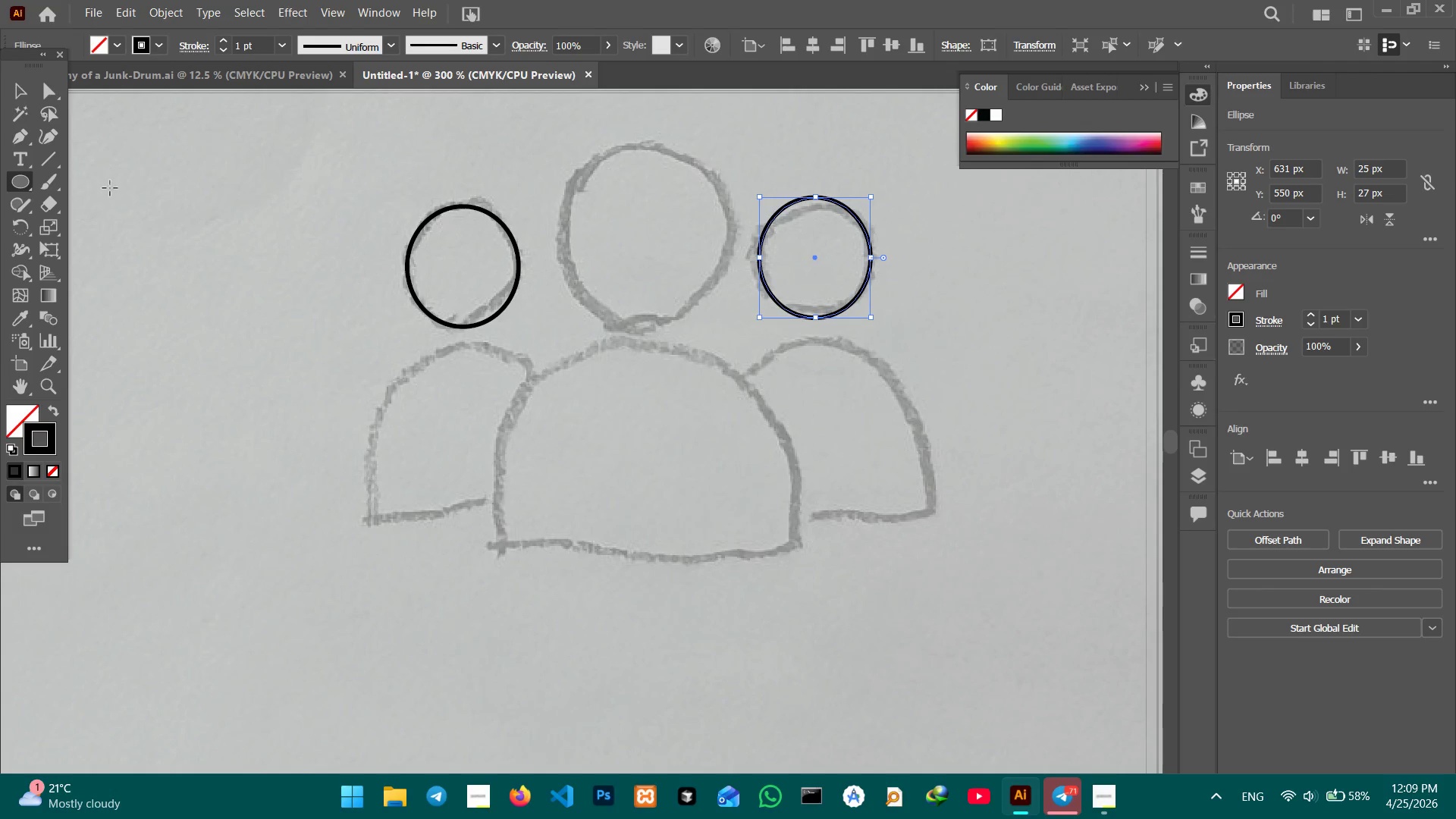 
hold_key(key=ShiftLeft, duration=1.88)
 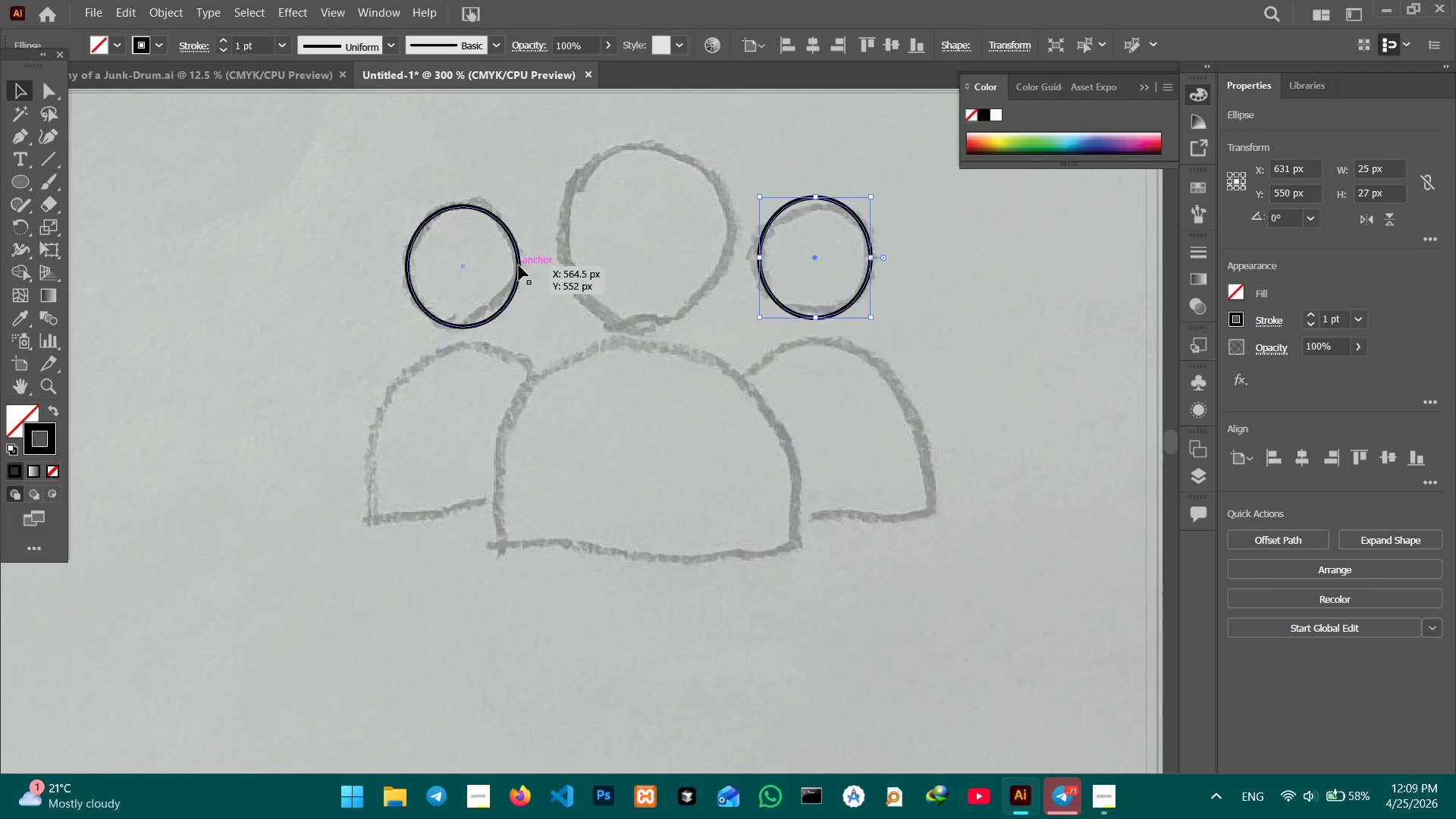 
hold_key(key=ShiftLeft, duration=1.06)
left_click([517, 275])
 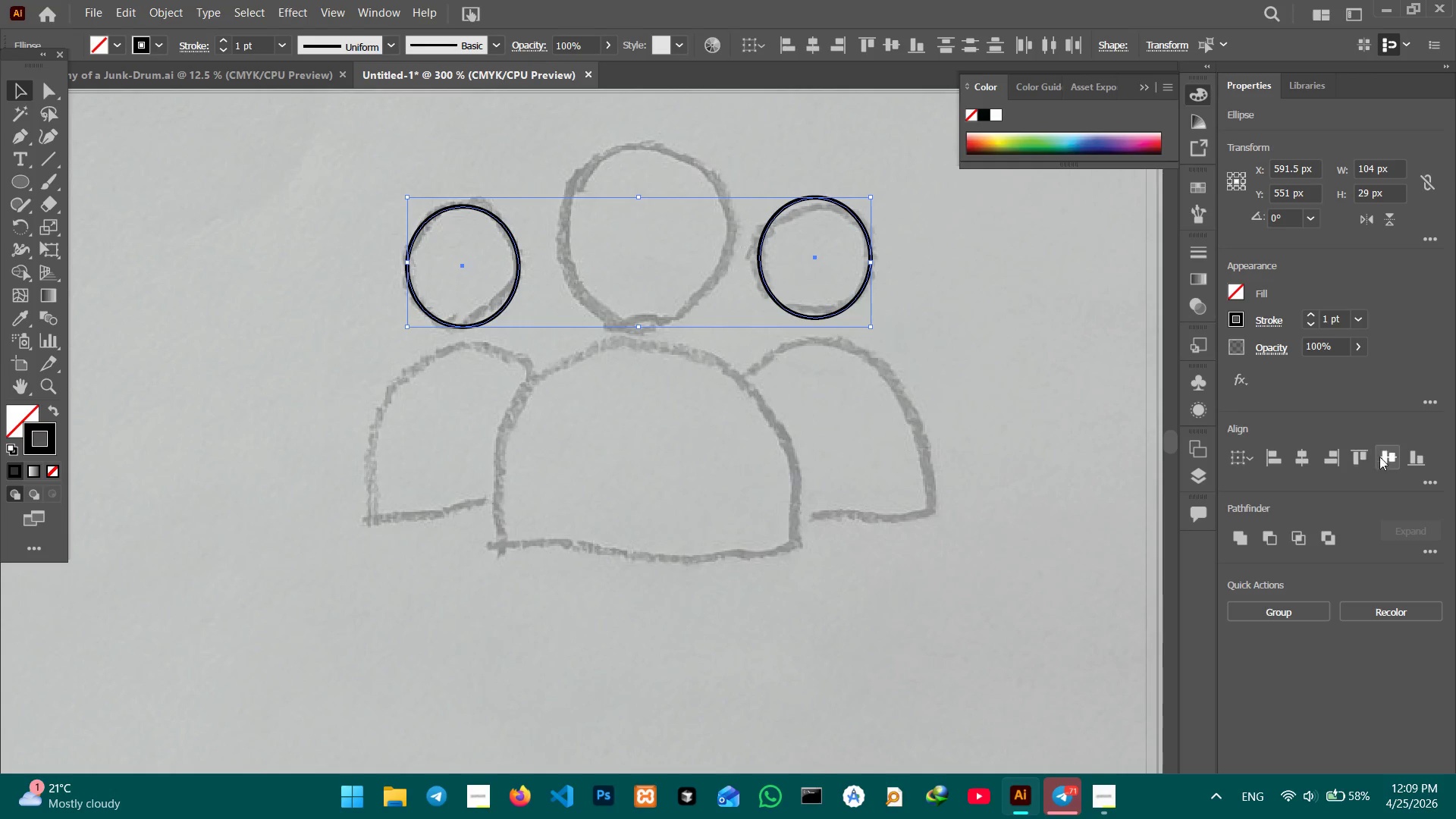 
left_click([1389, 460])
 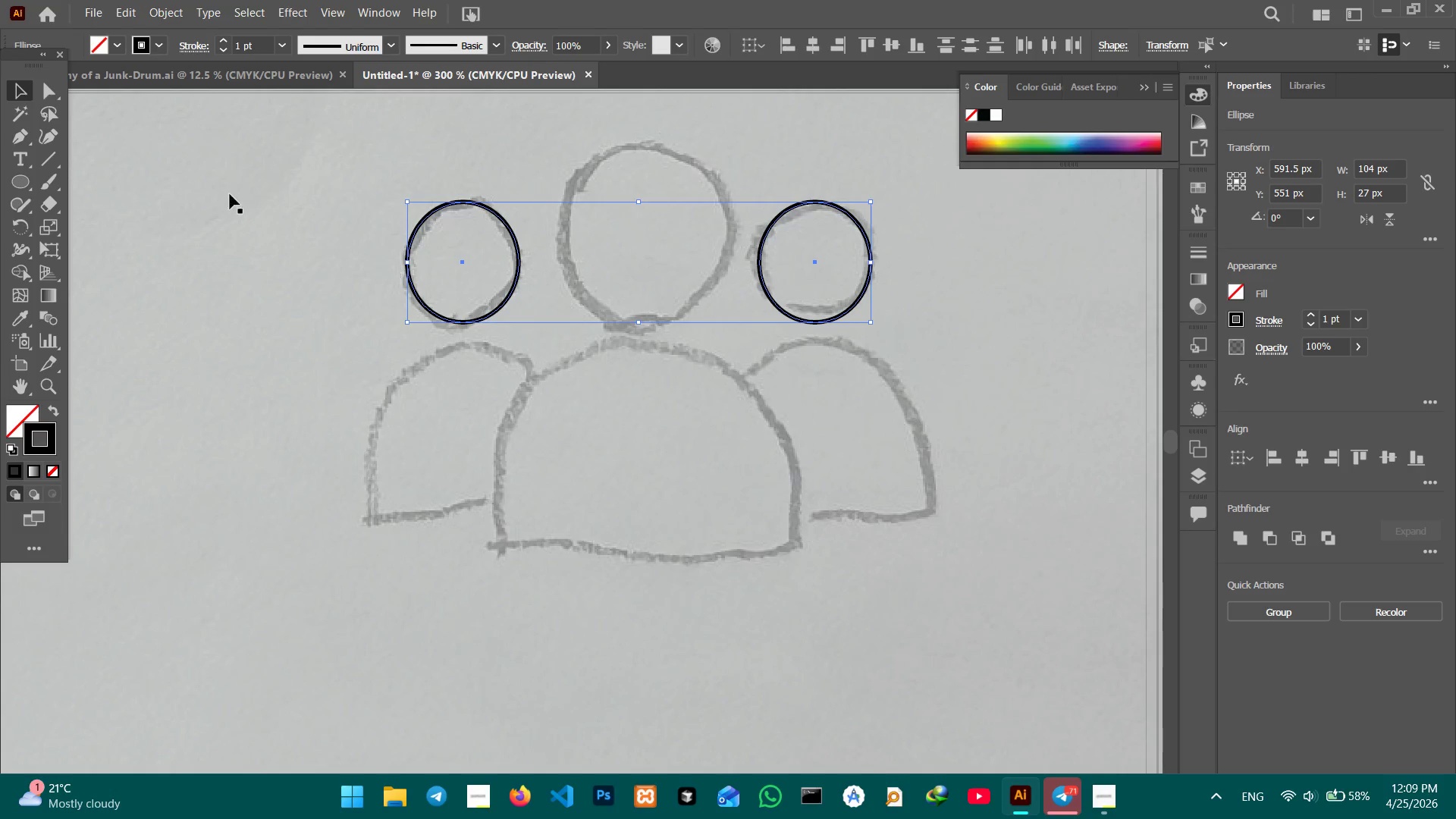 
left_click_drag(start_coordinate=[226, 189], to_coordinate=[226, 193])
 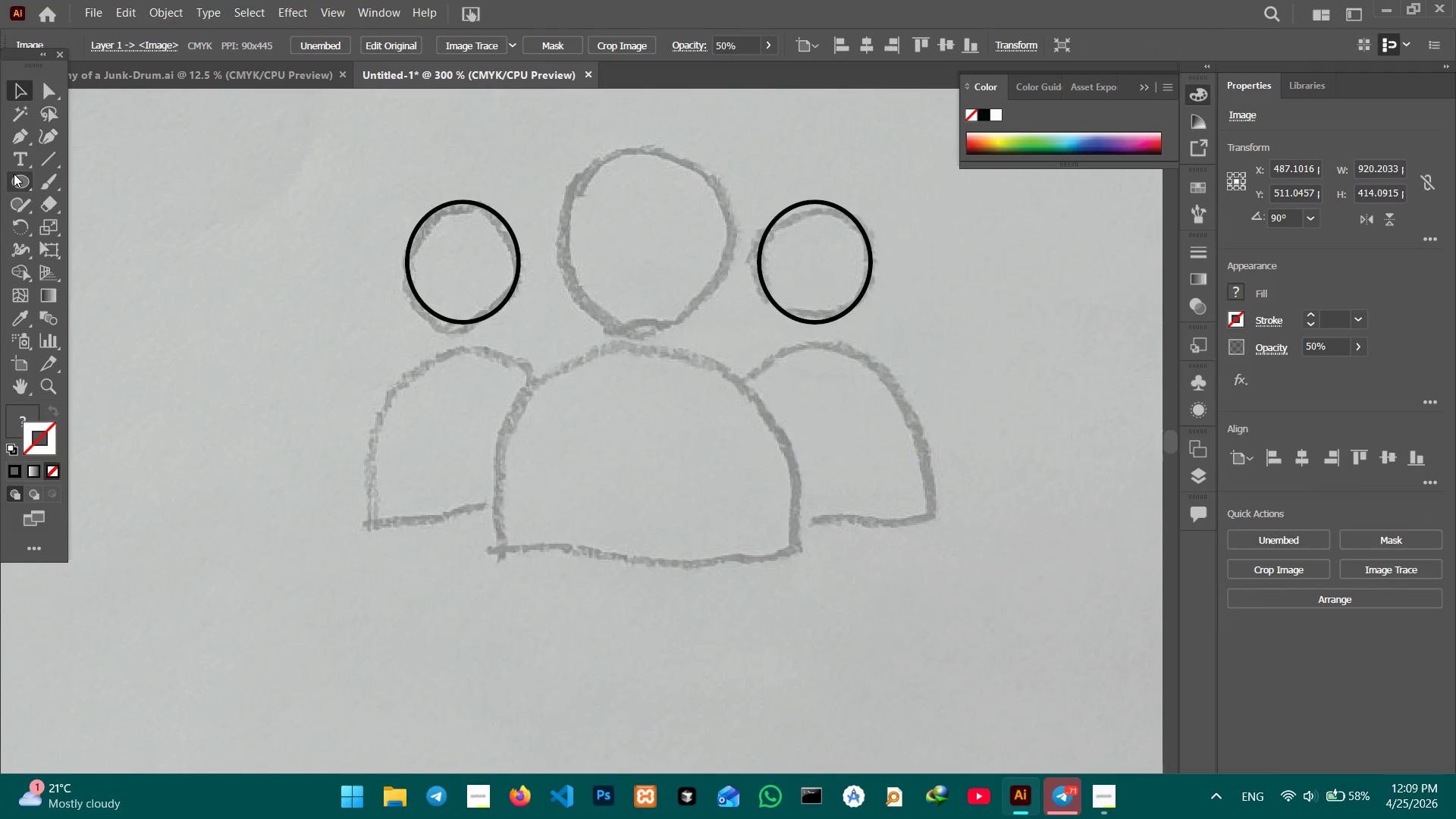 
left_click([14, 174])
 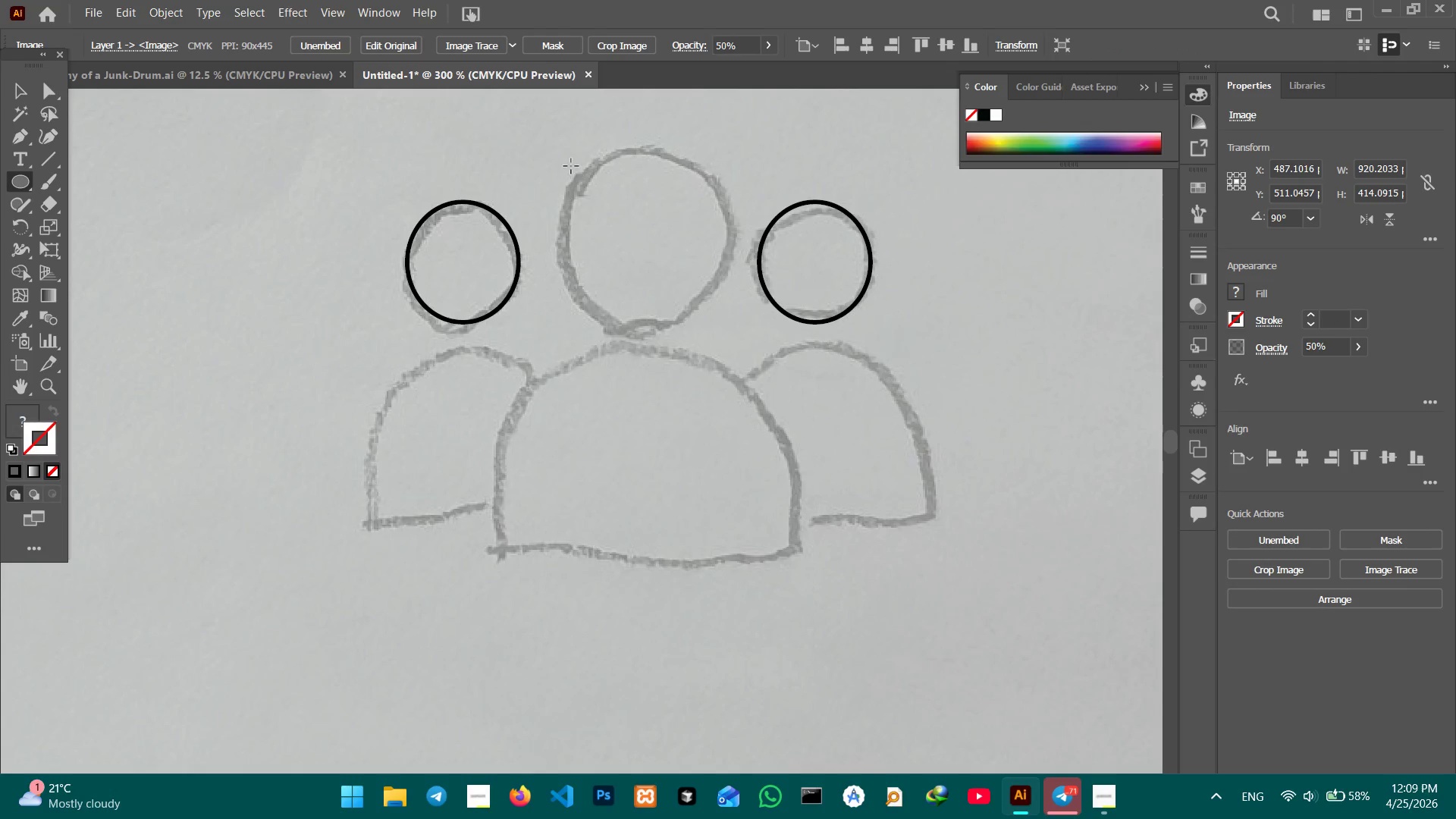 
left_click_drag(start_coordinate=[570, 165], to_coordinate=[708, 333])
 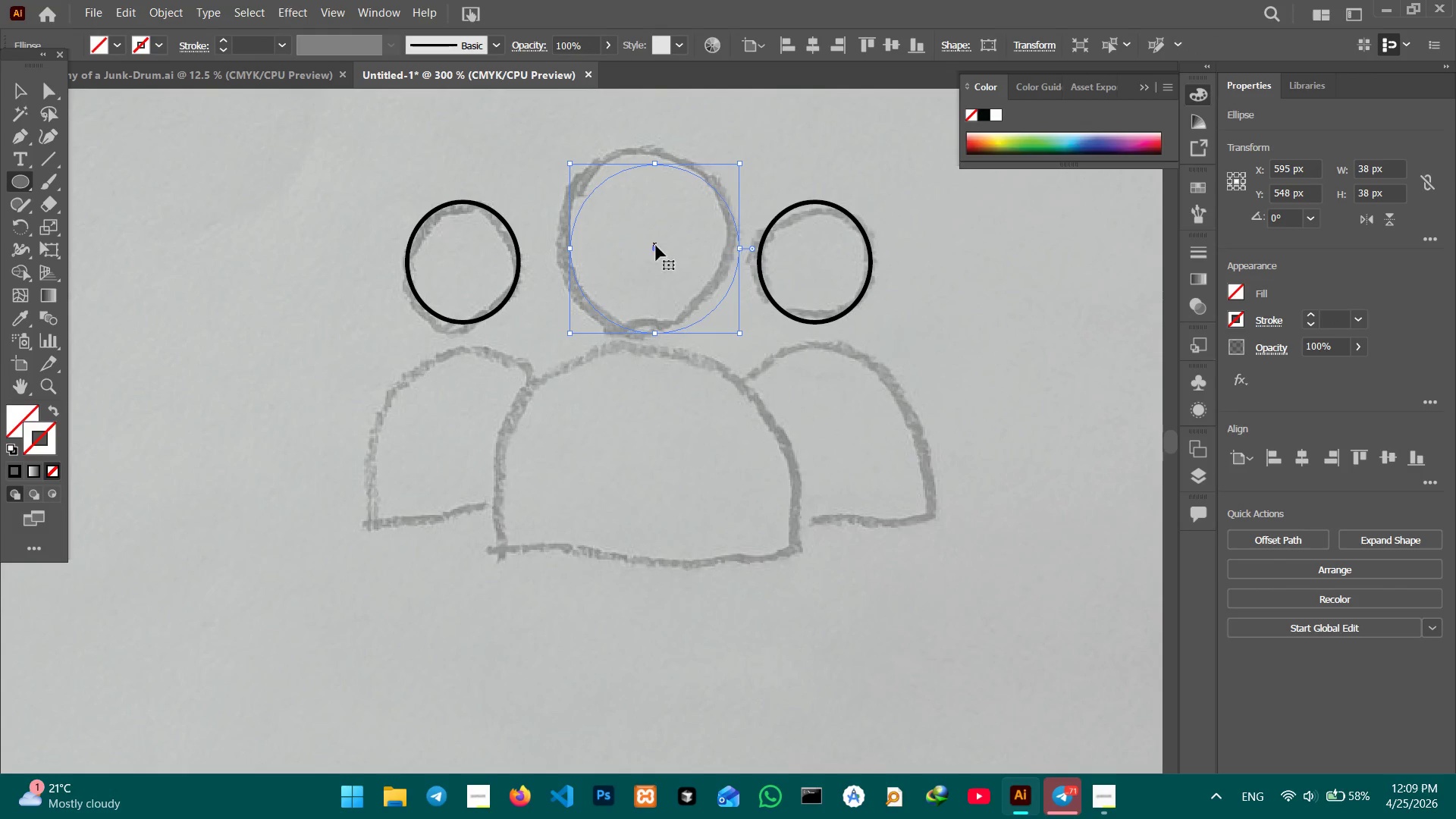 
hold_key(key=ShiftLeft, duration=1.16)
 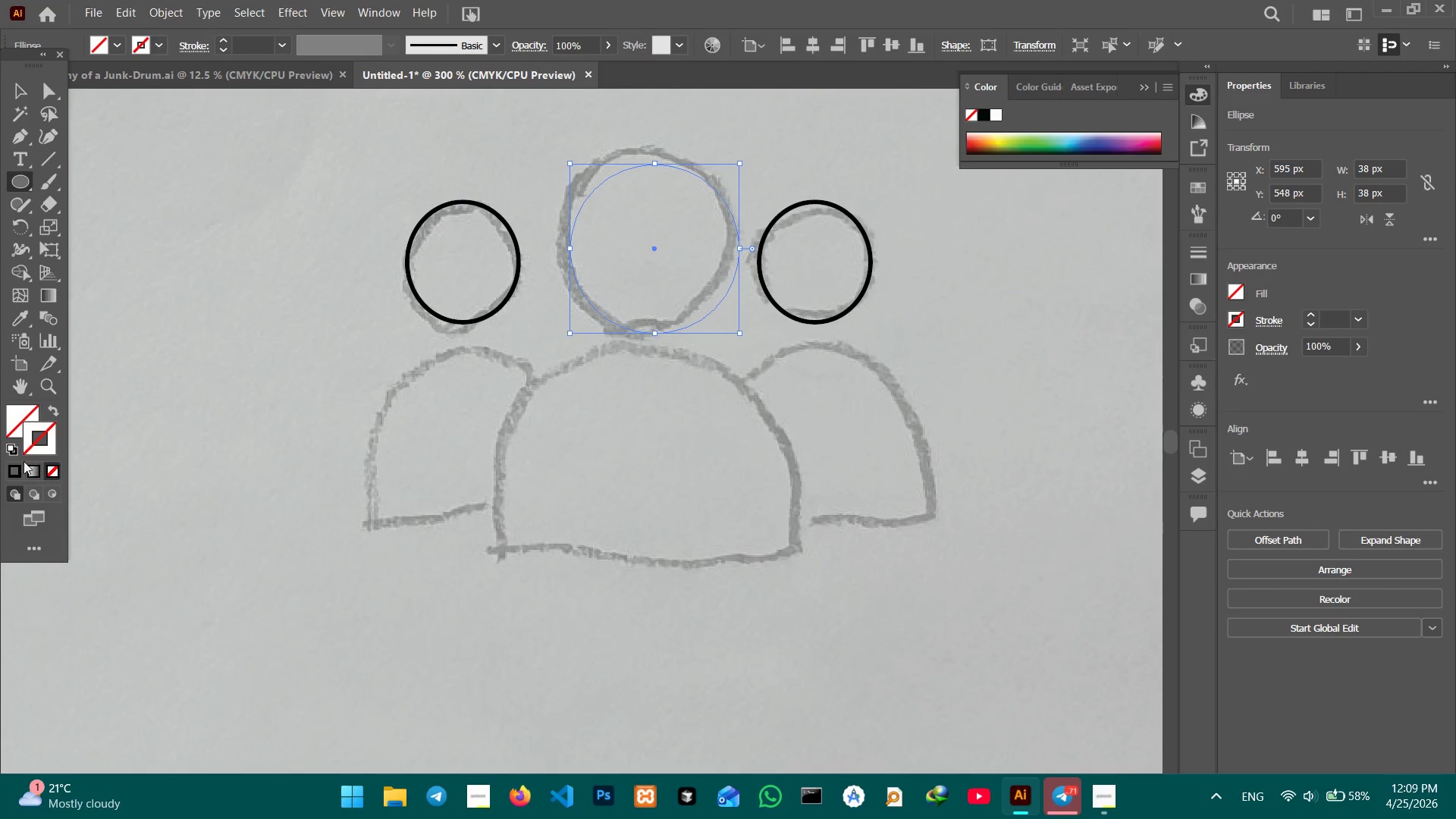 
left_click([14, 467])
 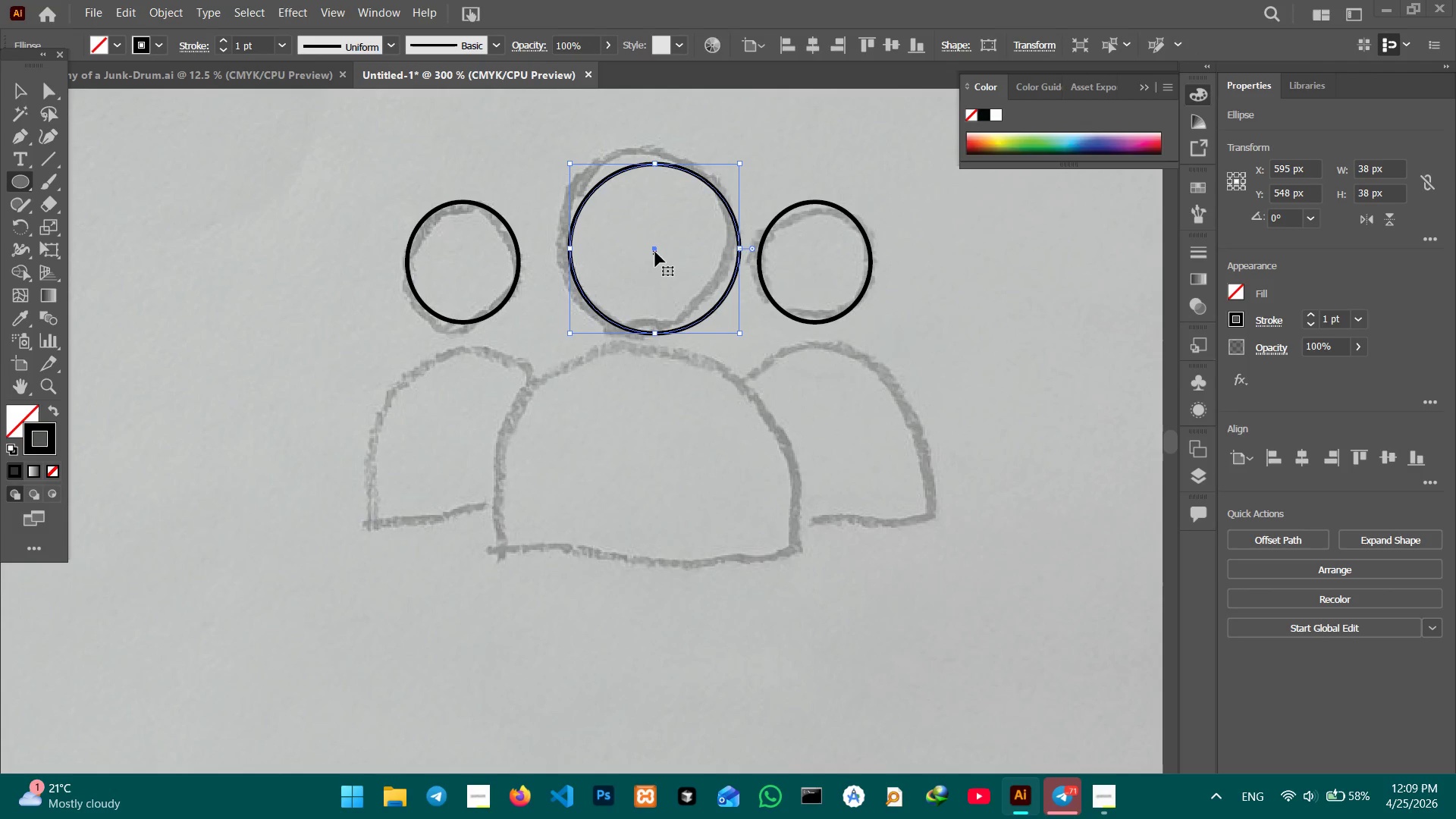 
left_click_drag(start_coordinate=[655, 252], to_coordinate=[643, 248])
 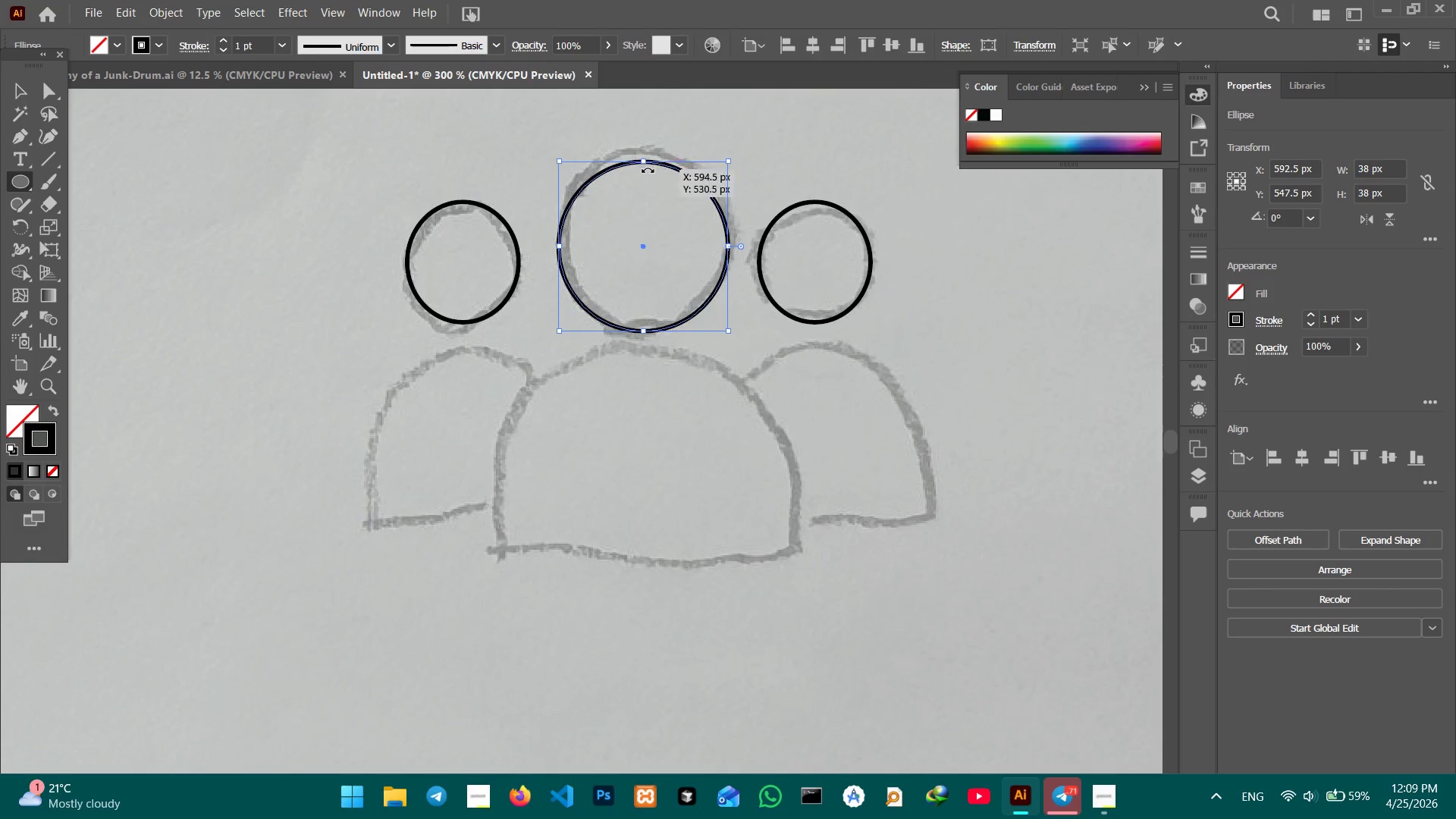 
hold_key(key=ShiftLeft, duration=1.52)
left_click_drag(start_coordinate=[643, 162], to_coordinate=[642, 150])
 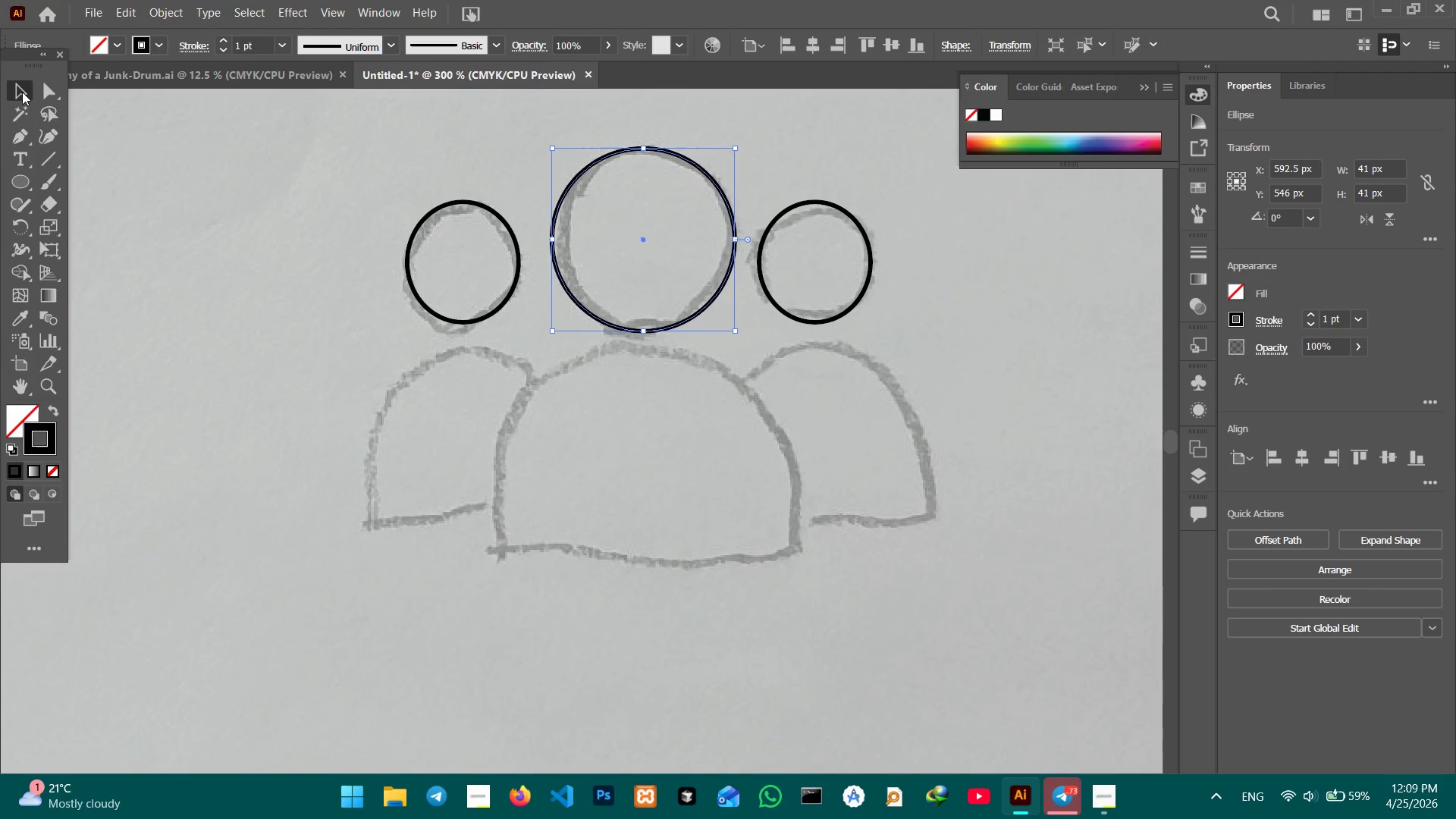 
double_click([103, 128])
 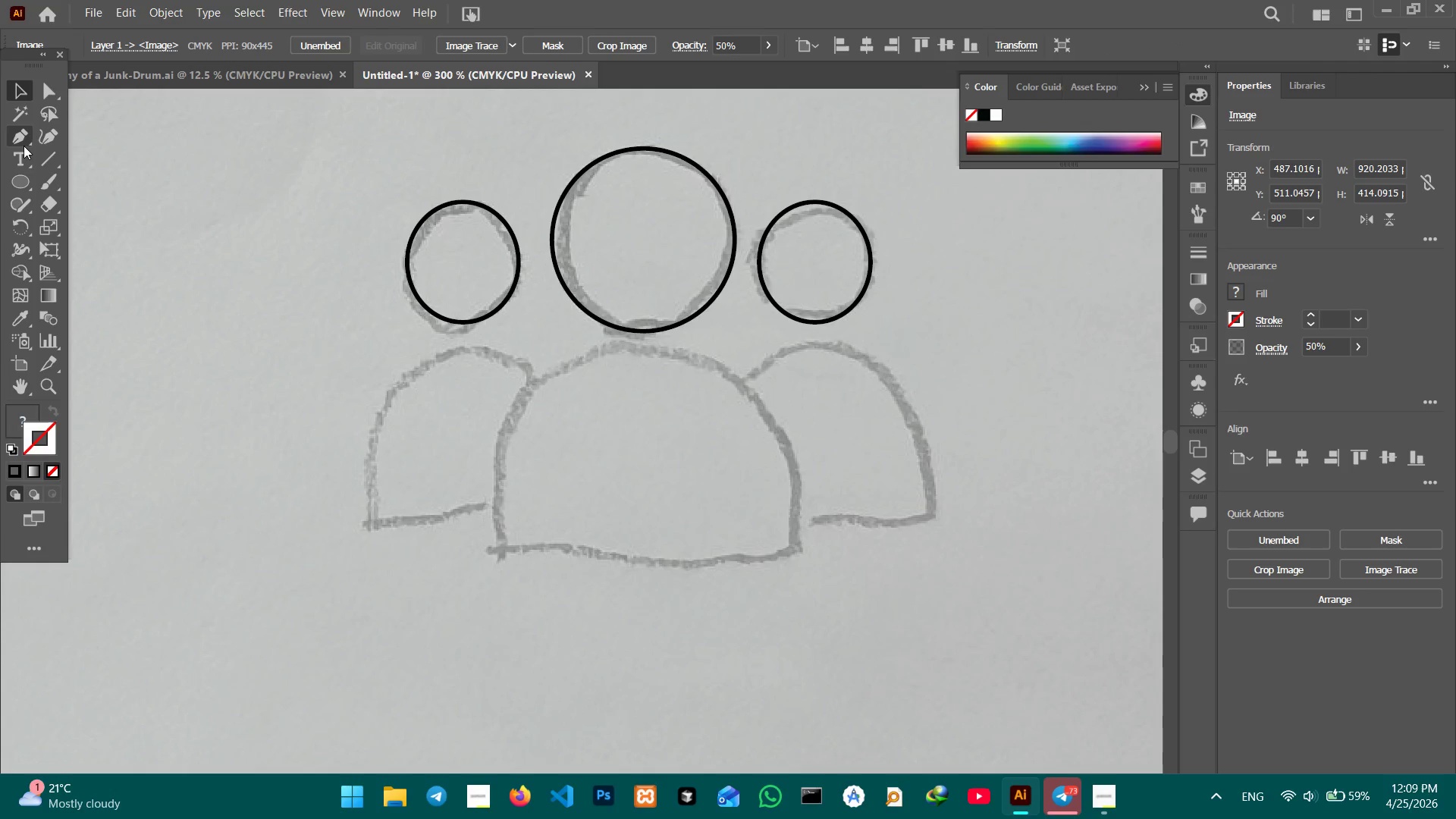 
left_click([23, 134])
 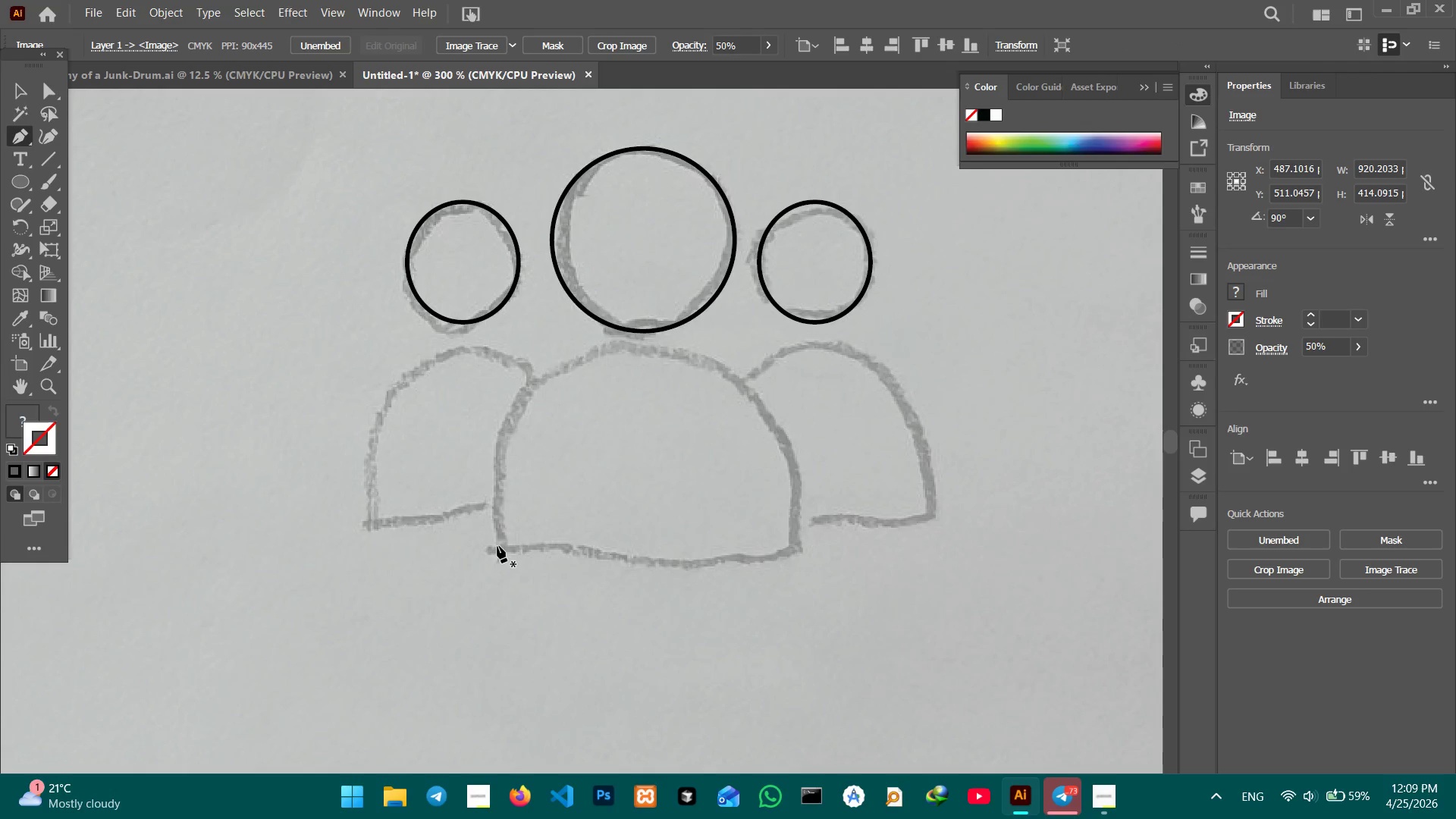 
left_click([502, 547])
 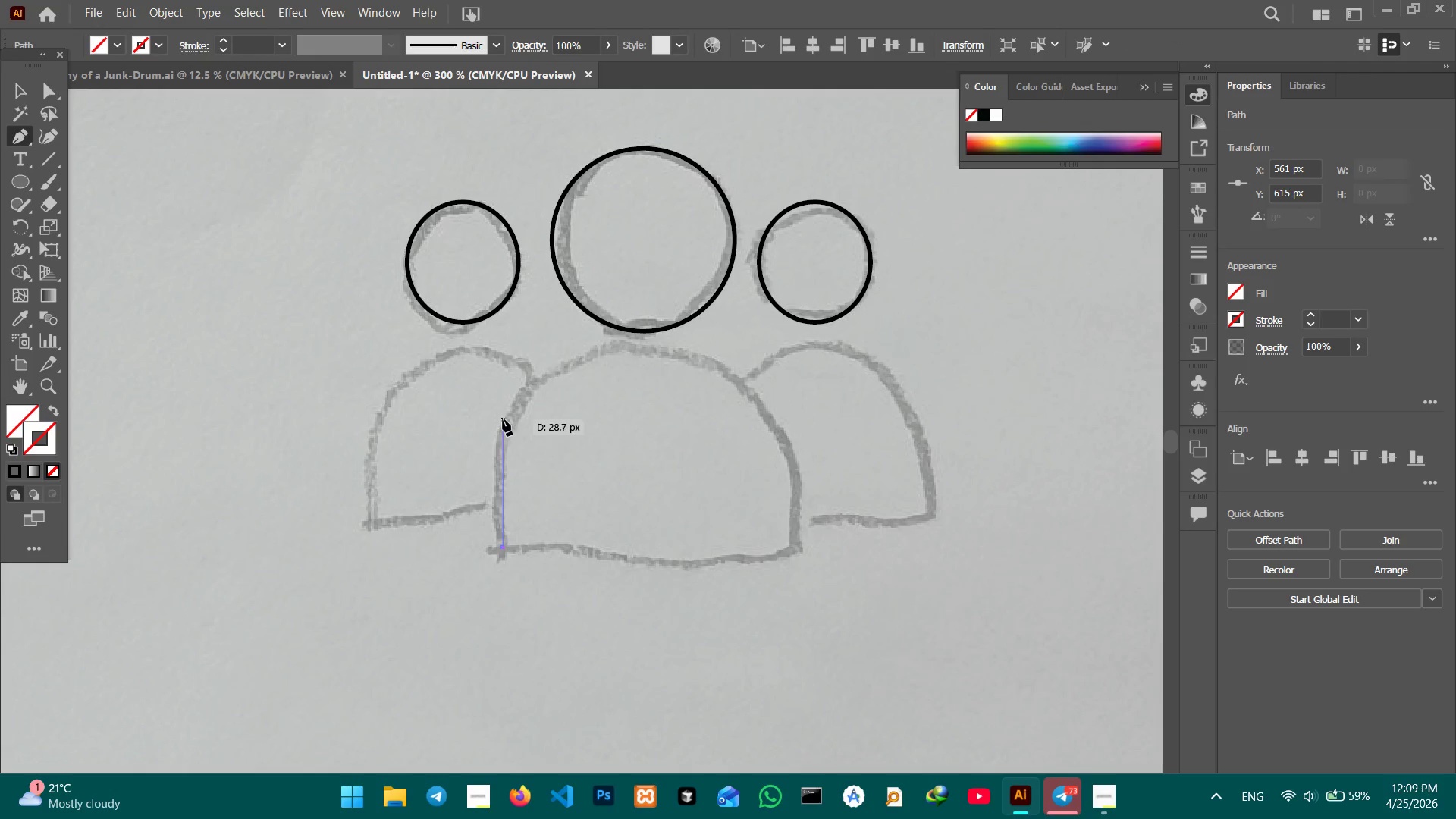 
hold_key(key=ShiftLeft, duration=1.02)
left_click([505, 425])
 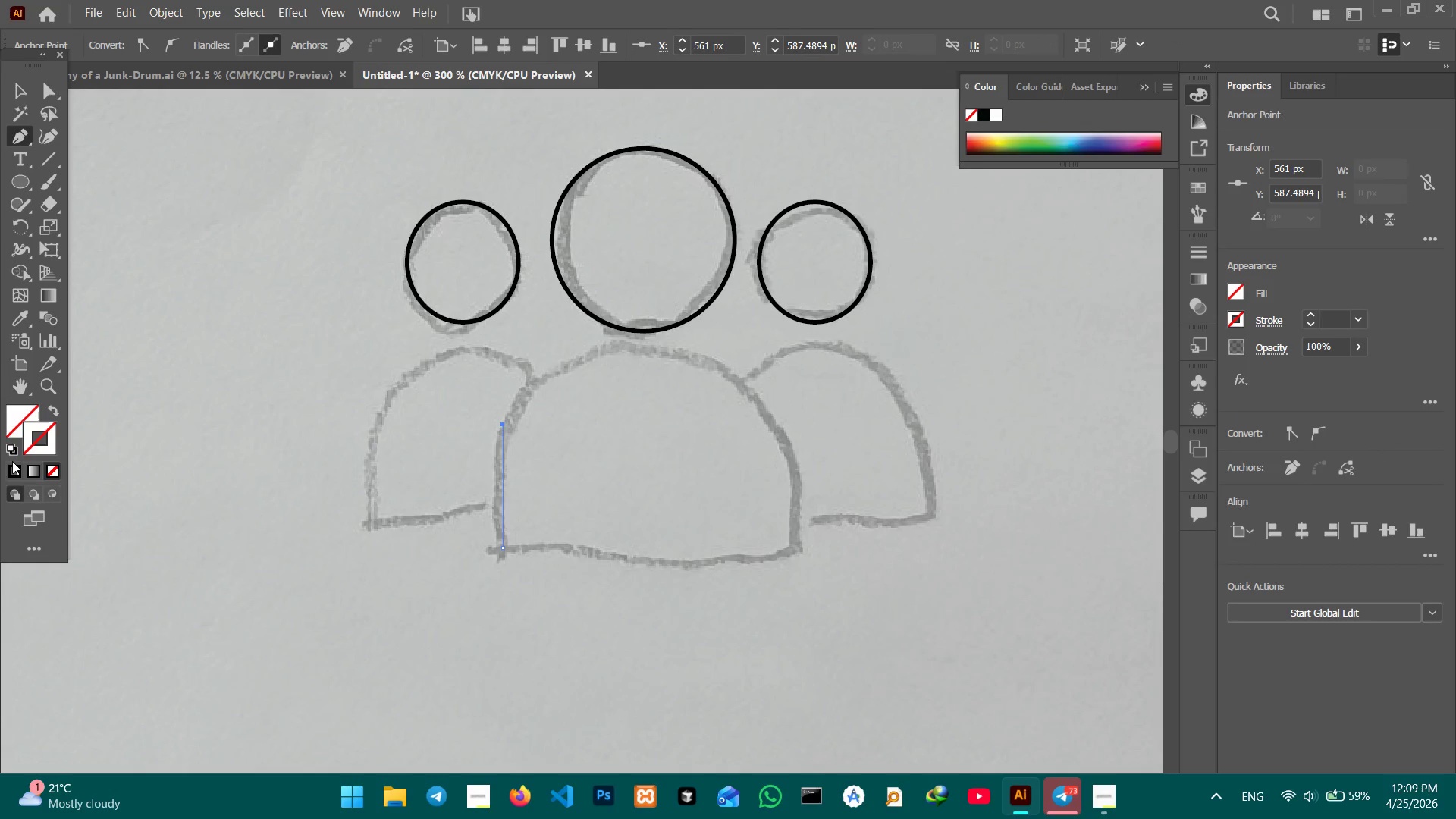 
left_click([12, 464])
 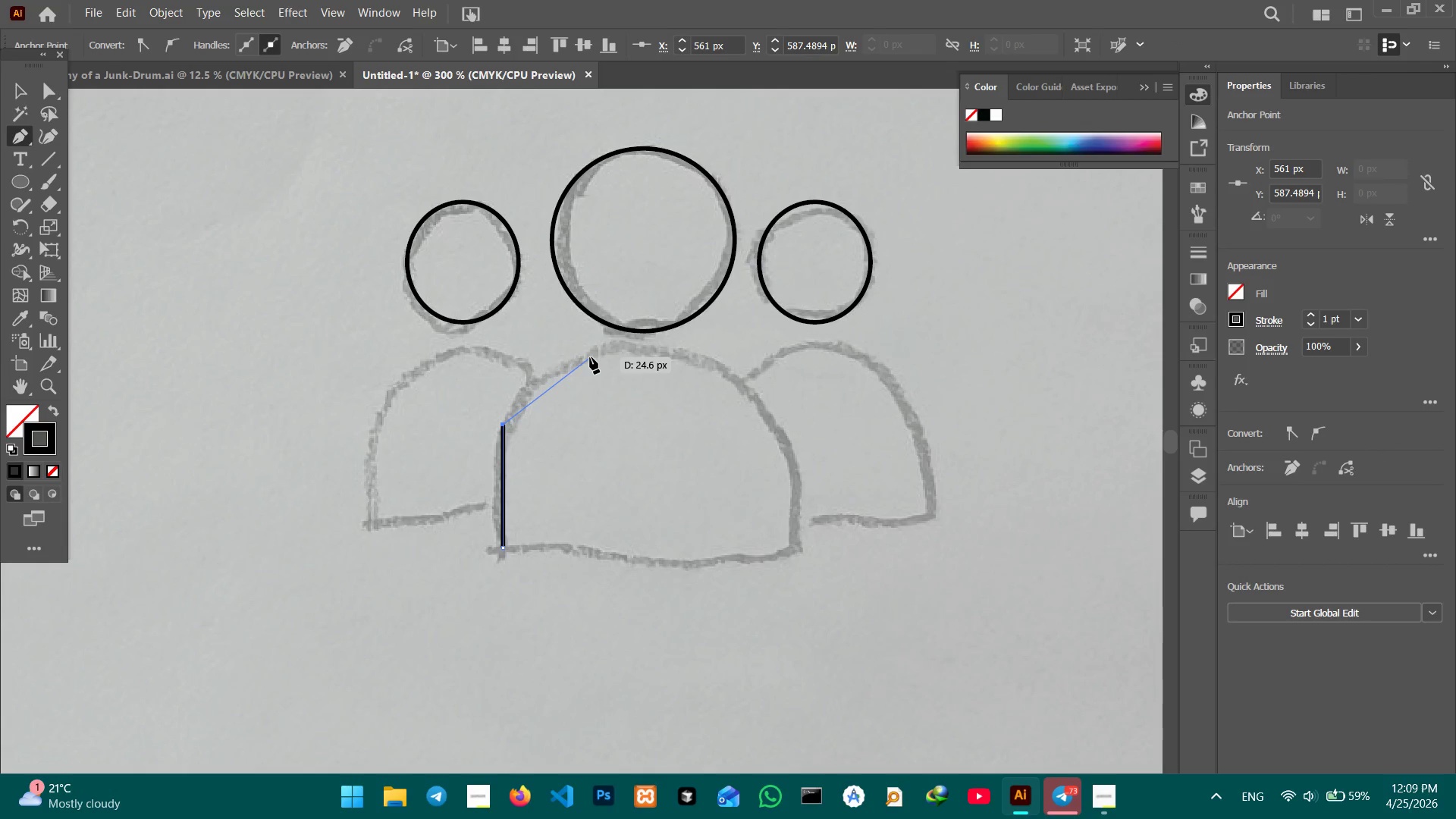 
left_click([590, 357])
 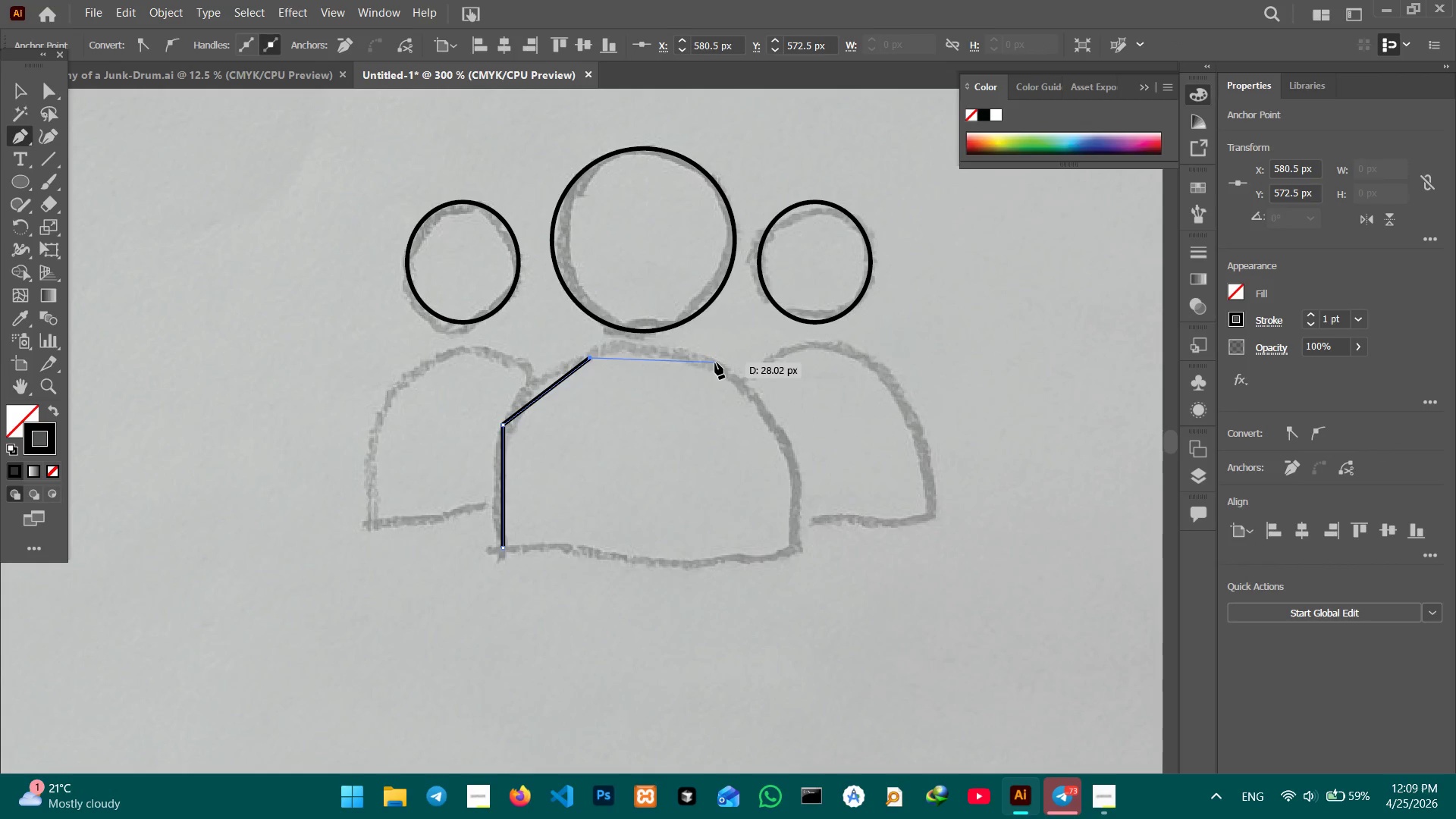 
left_click([714, 362])
 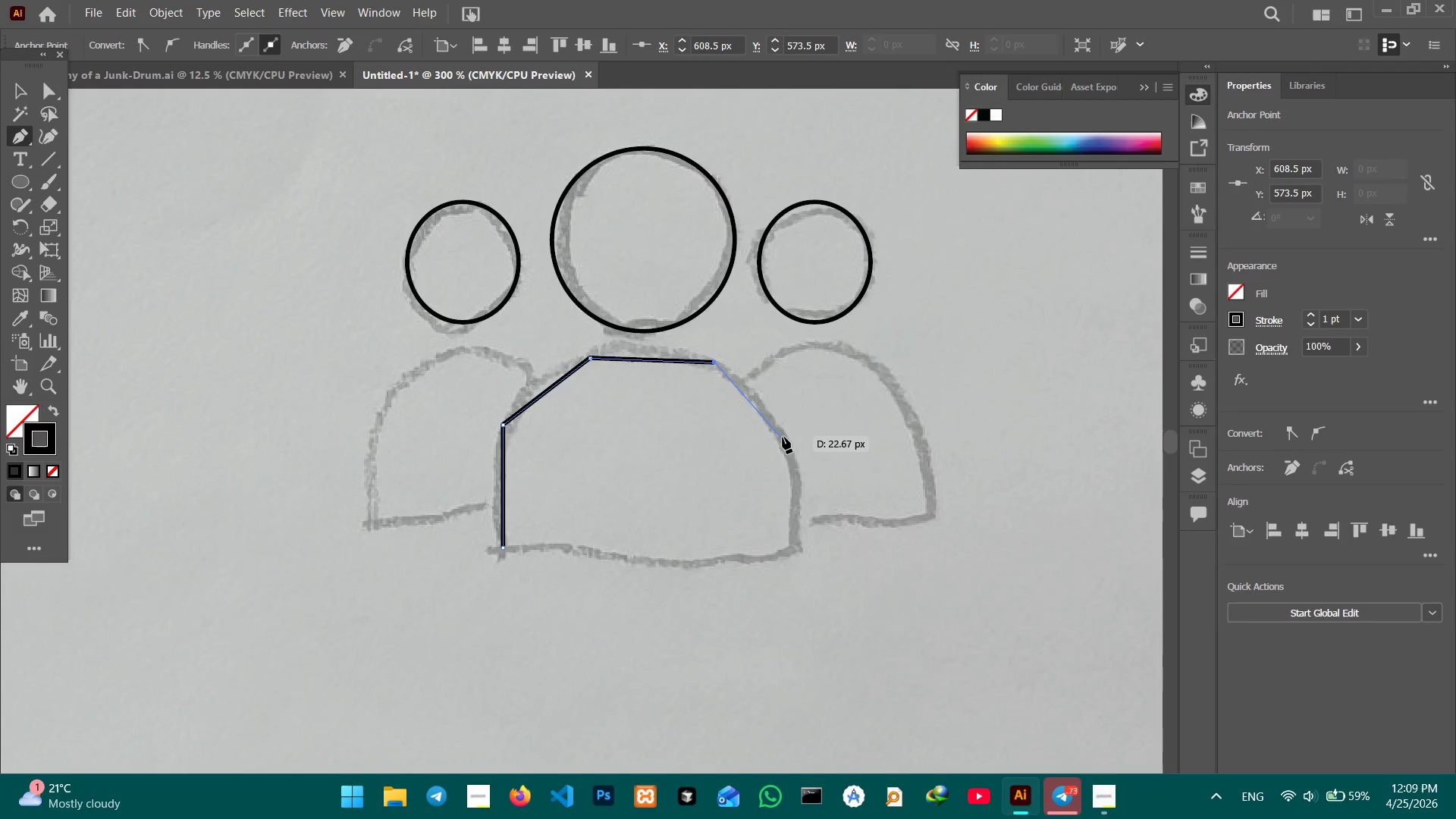 
left_click([783, 438])
 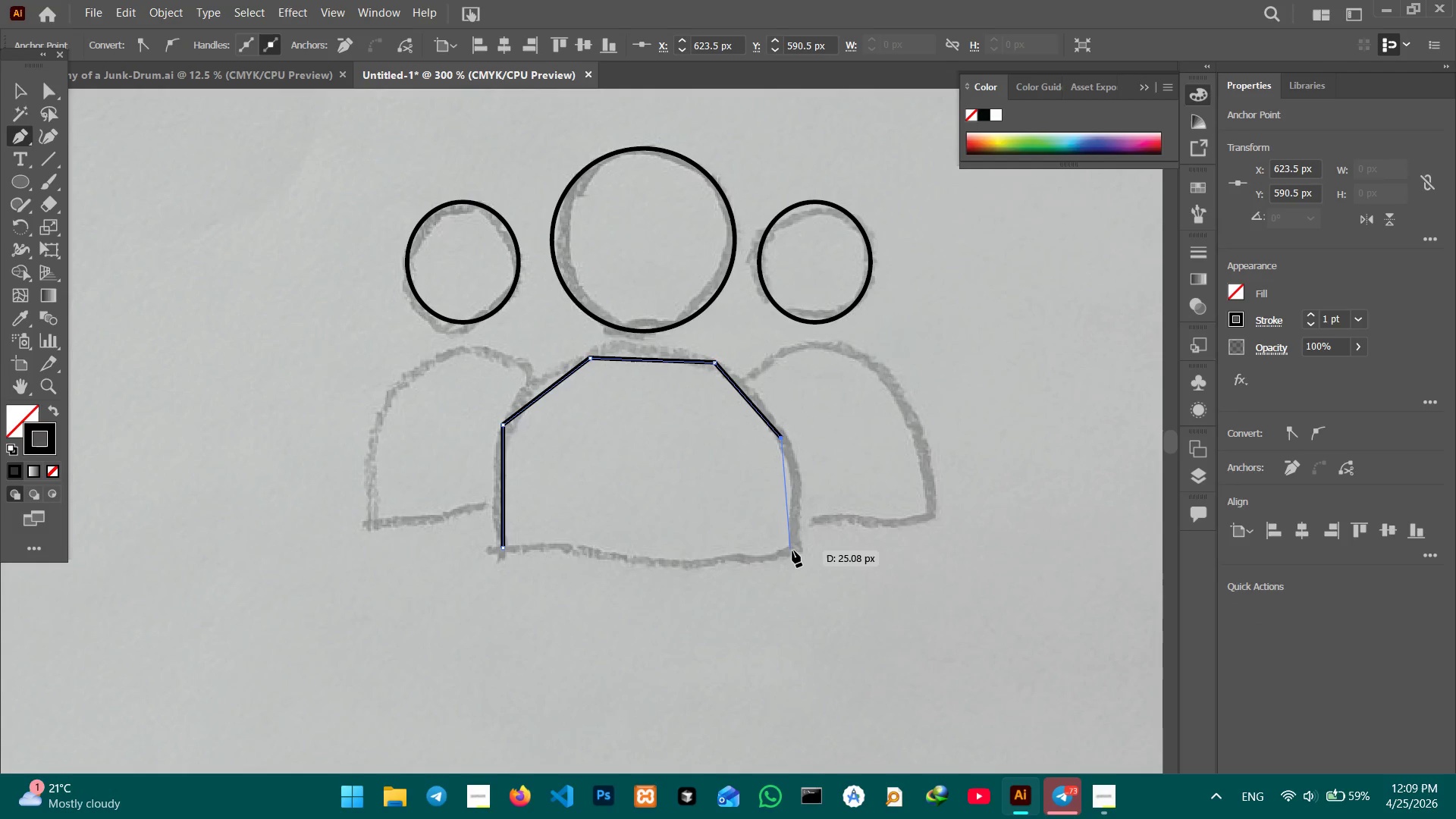 
hold_key(key=ShiftLeft, duration=1.28)
left_click([791, 548])
 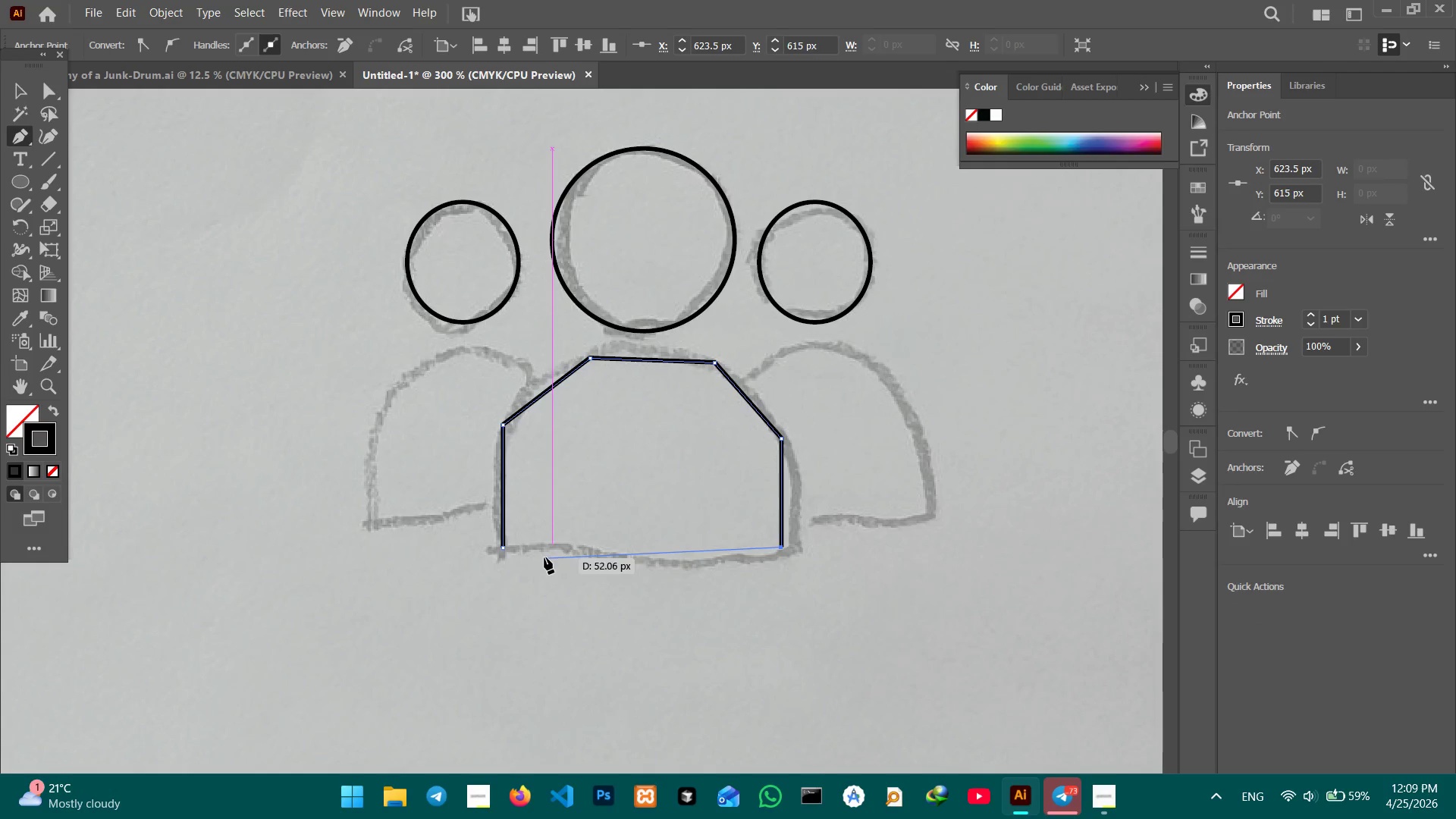 
hold_key(key=ShiftLeft, duration=1.05)
left_click([500, 548])
 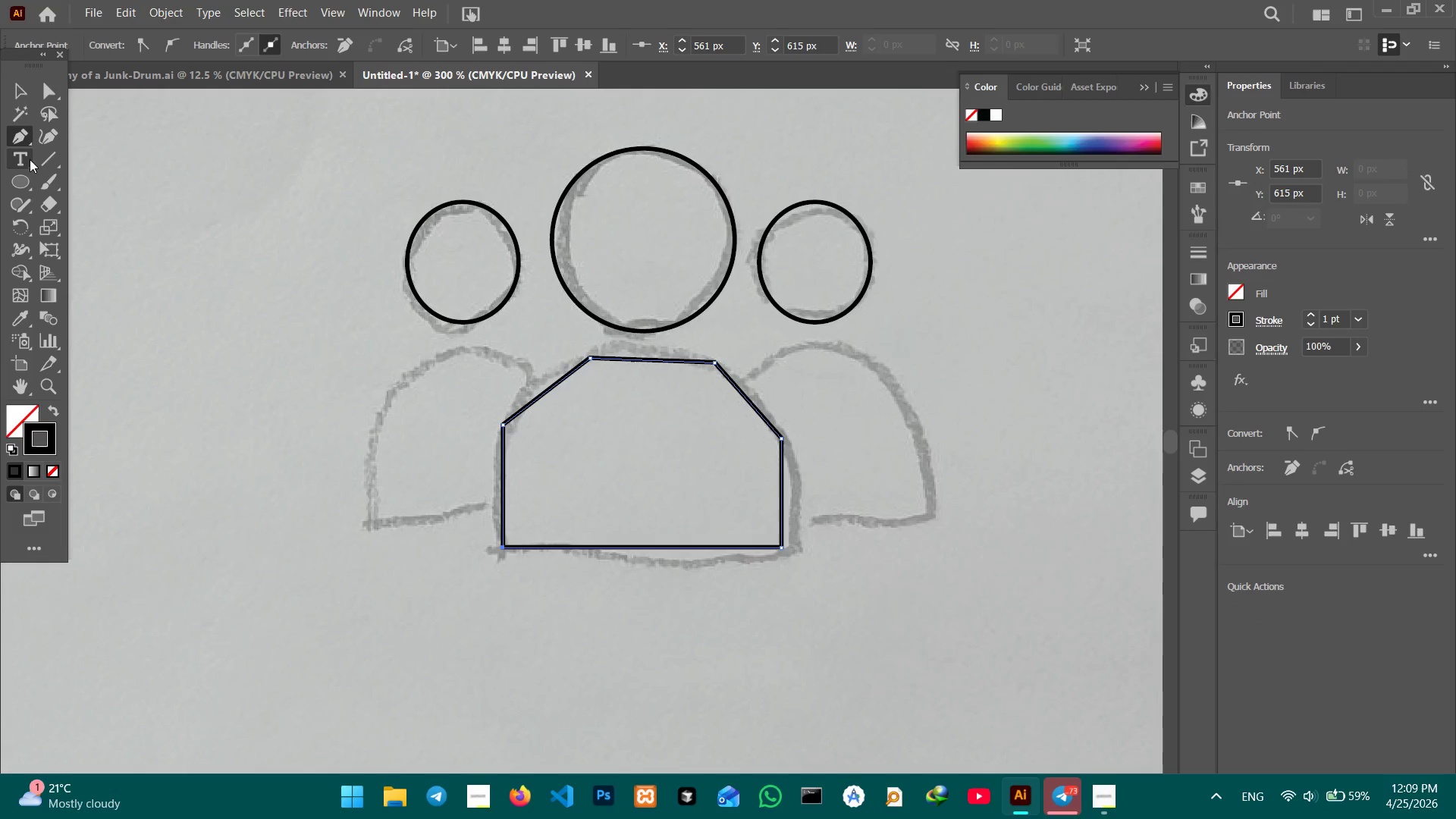 
left_click([41, 145])
 